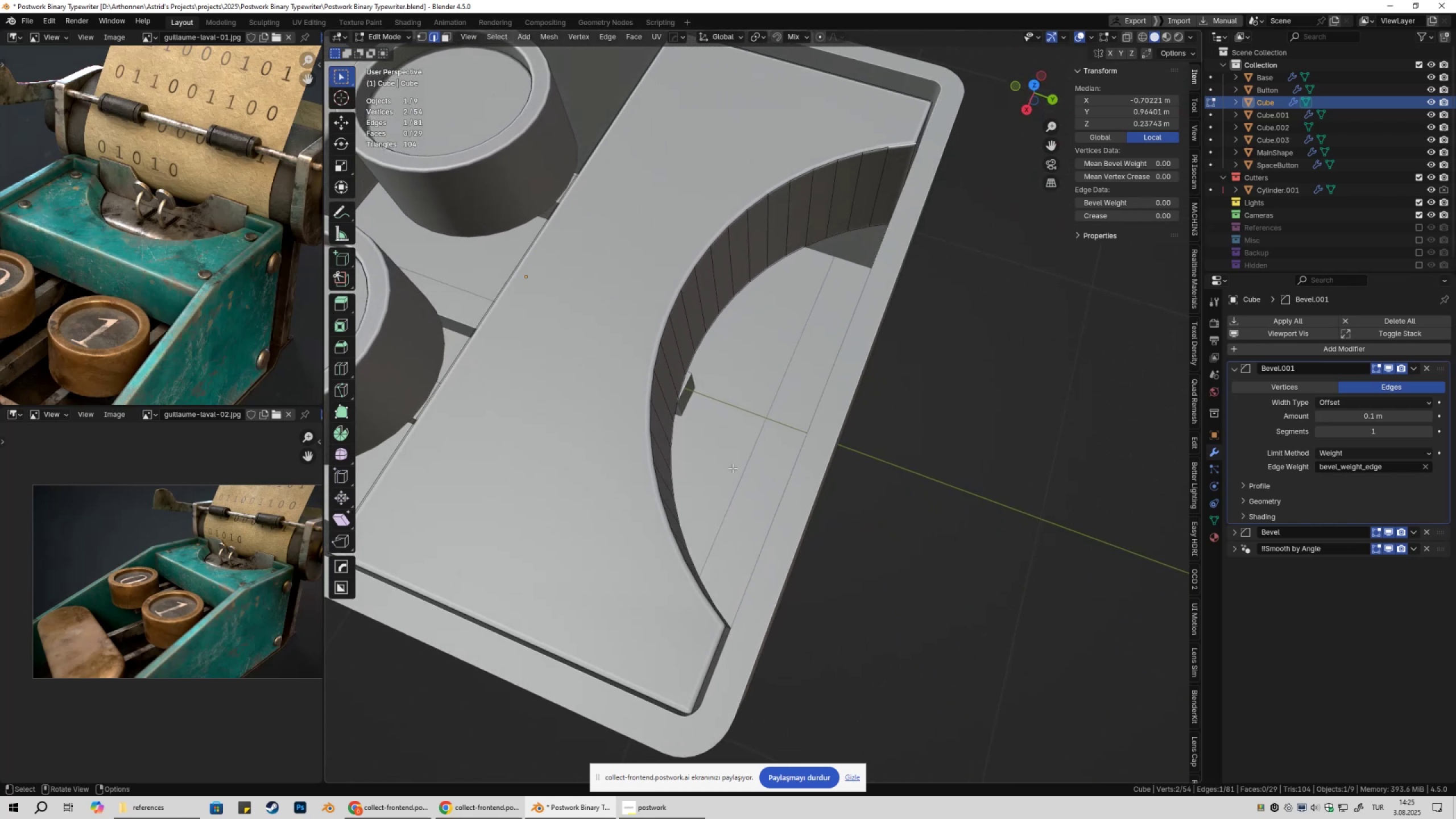 
hold_key(key=ControlLeft, duration=0.68)
 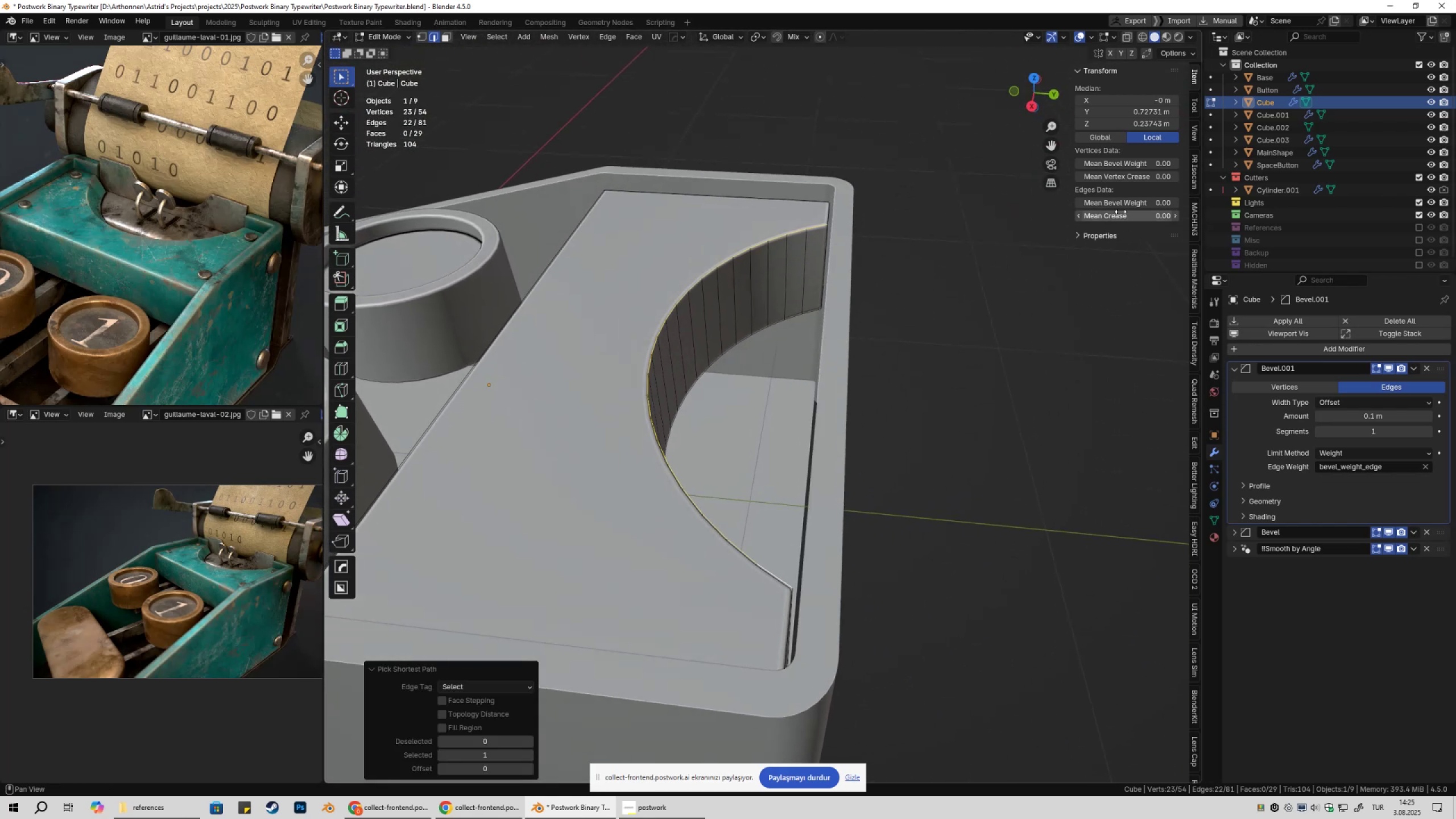 
left_click_drag(start_coordinate=[1119, 202], to_coordinate=[202, 215])
 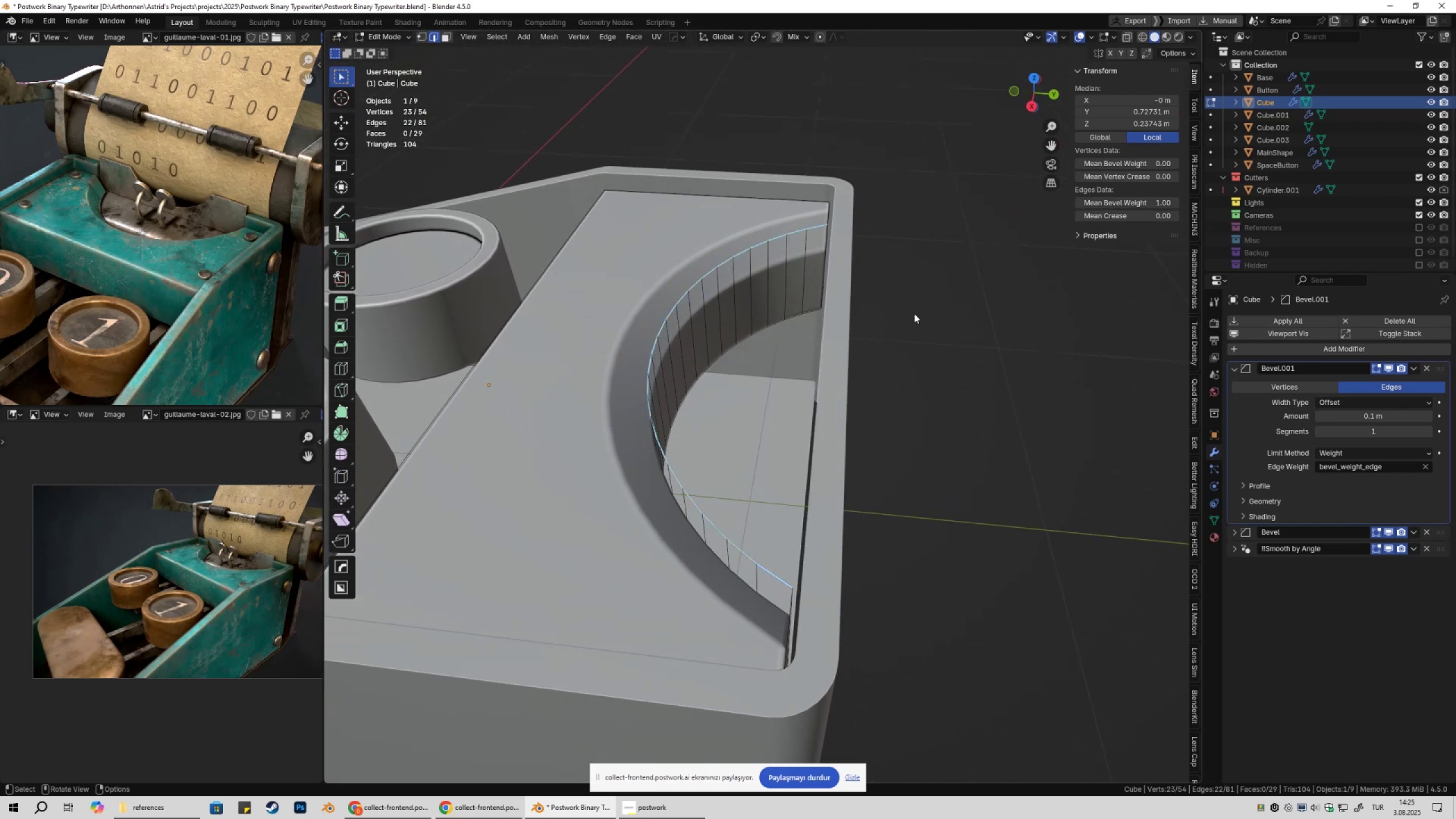 
key(Tab)
 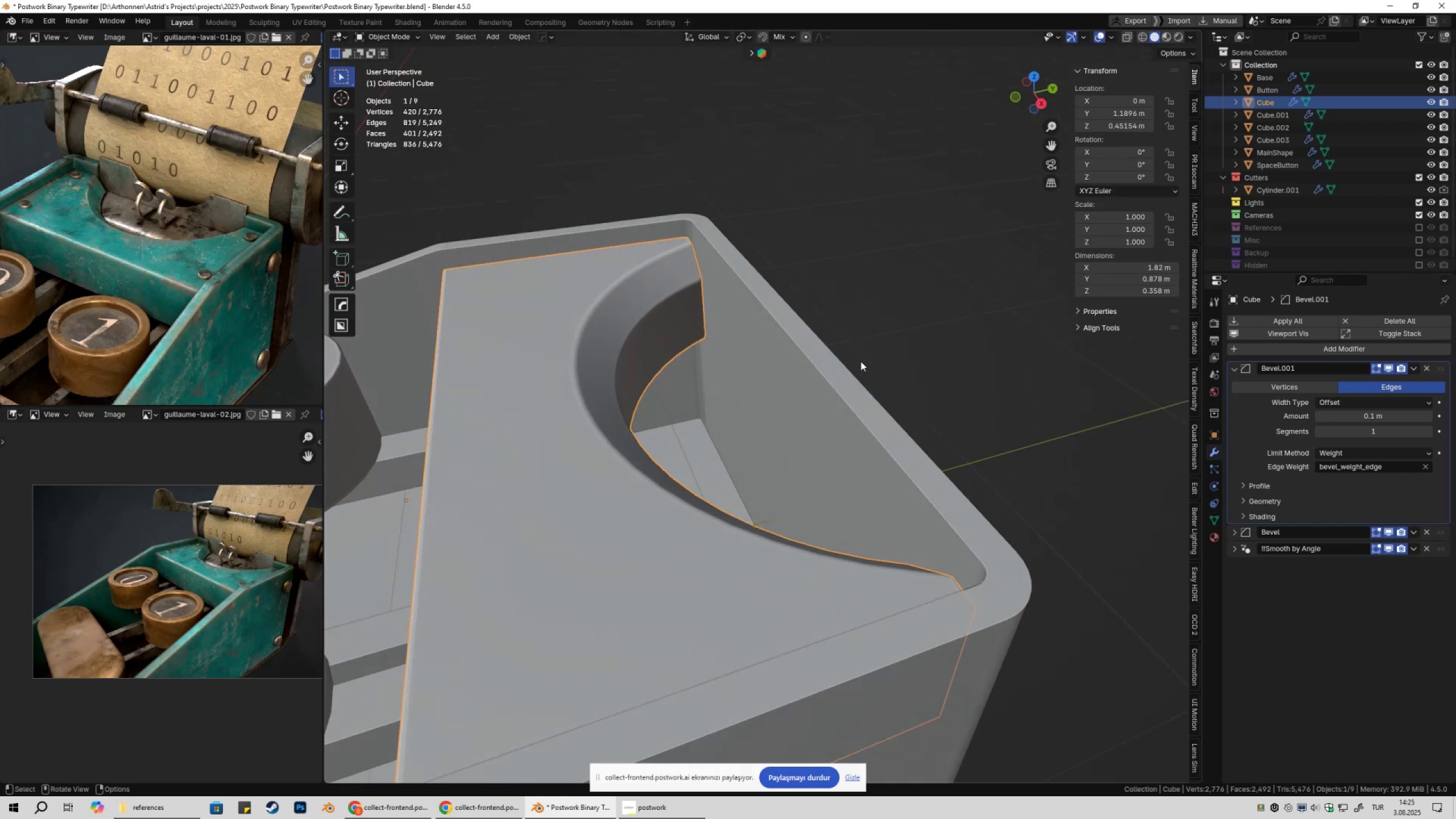 
scroll: coordinate [901, 376], scroll_direction: down, amount: 7.0
 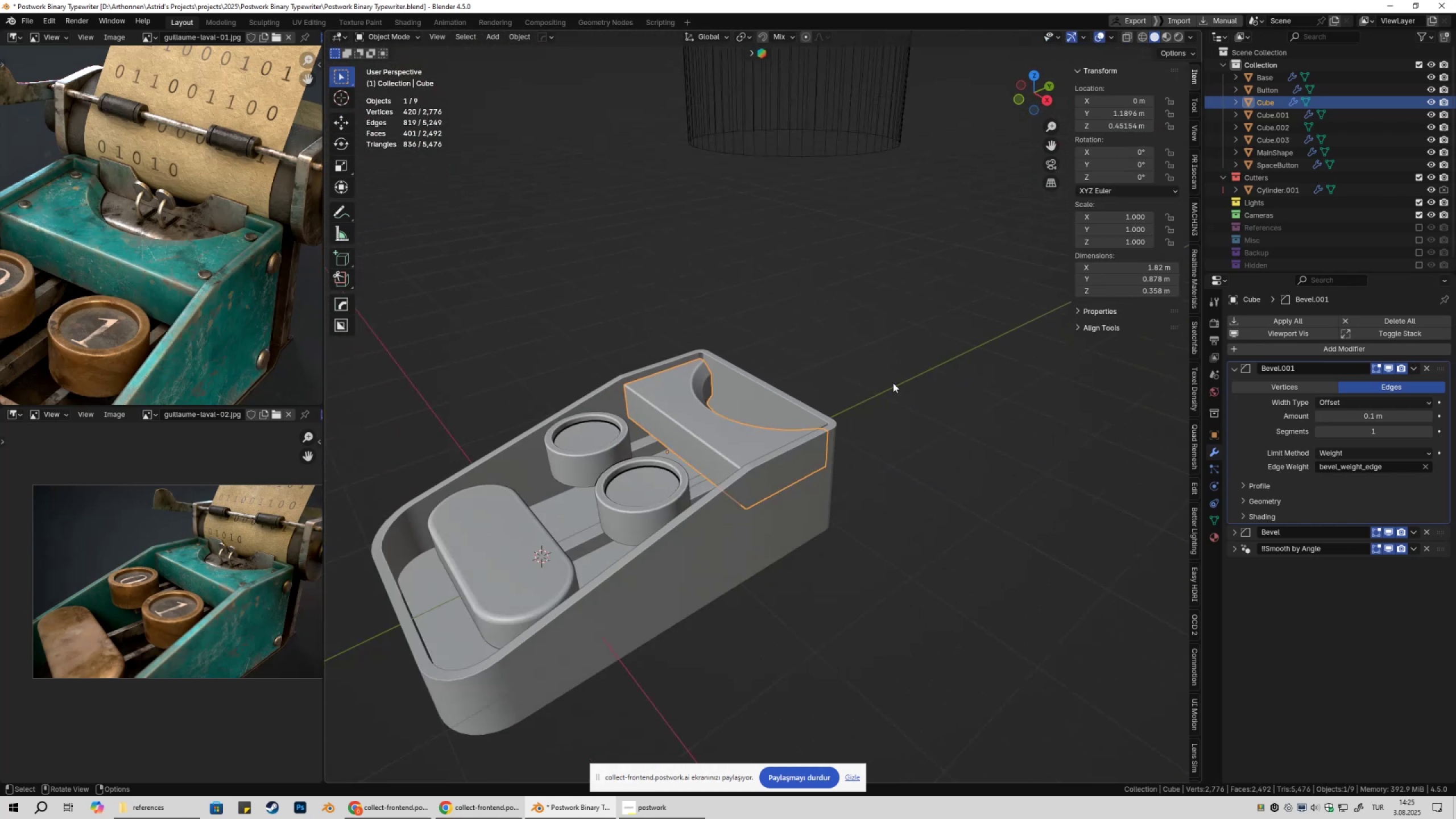 
key(Shift+ShiftLeft)
 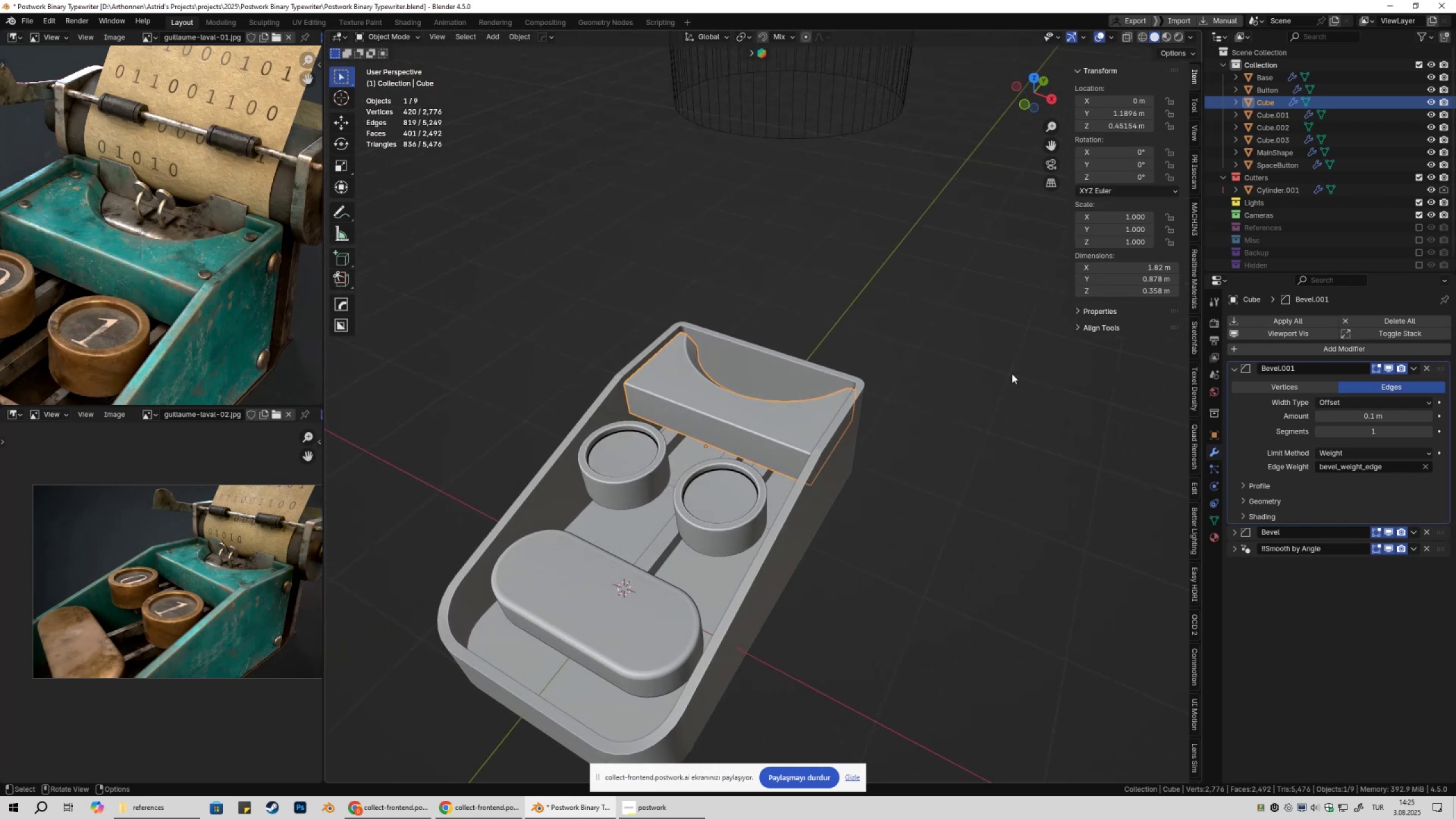 
hold_key(key=ShiftLeft, duration=1.53)
left_click_drag(start_coordinate=[1388, 413], to_coordinate=[198, 417])
 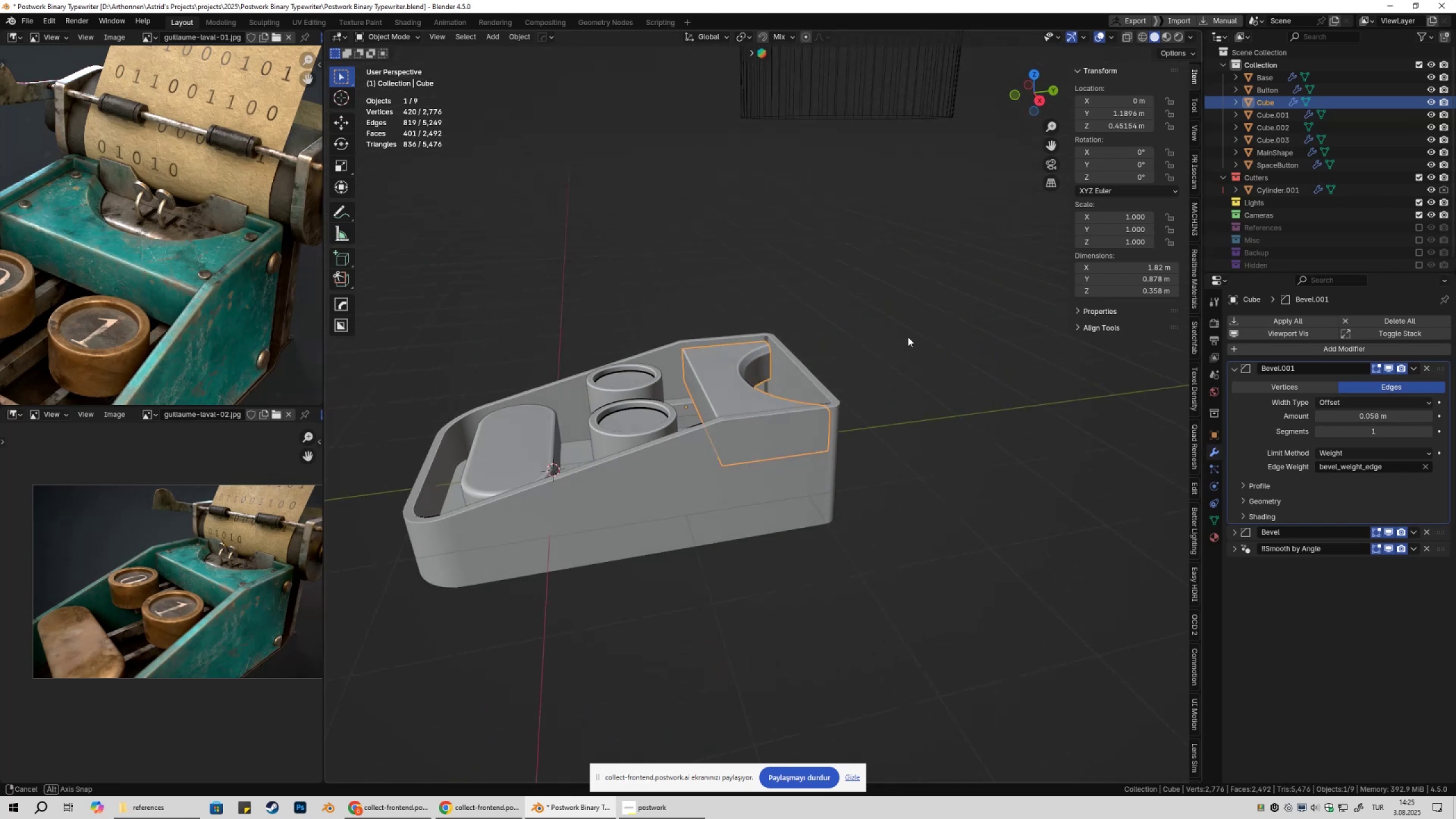 
hold_key(key=ShiftLeft, duration=1.51)
 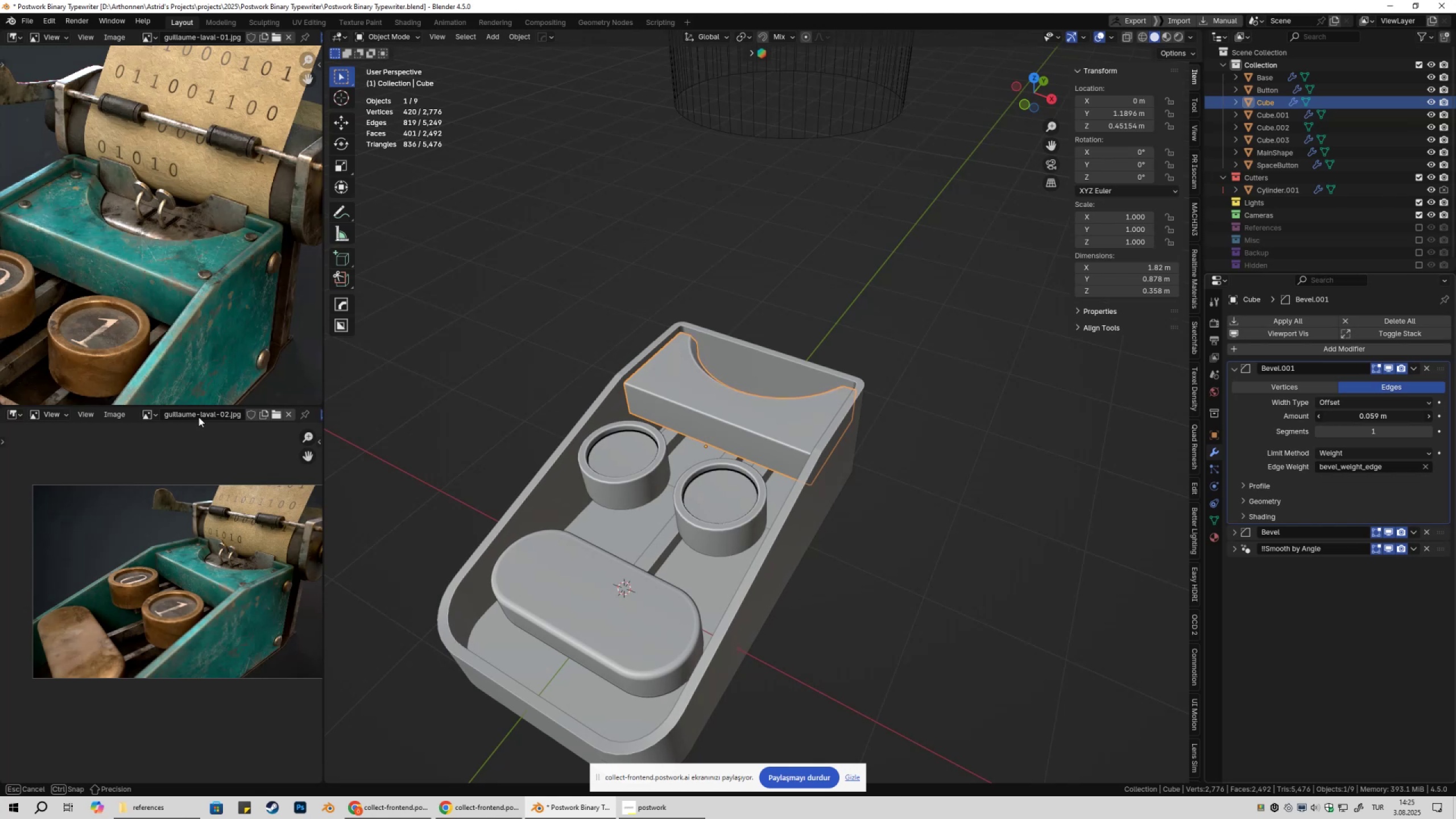 
hold_key(key=ShiftLeft, duration=0.89)
 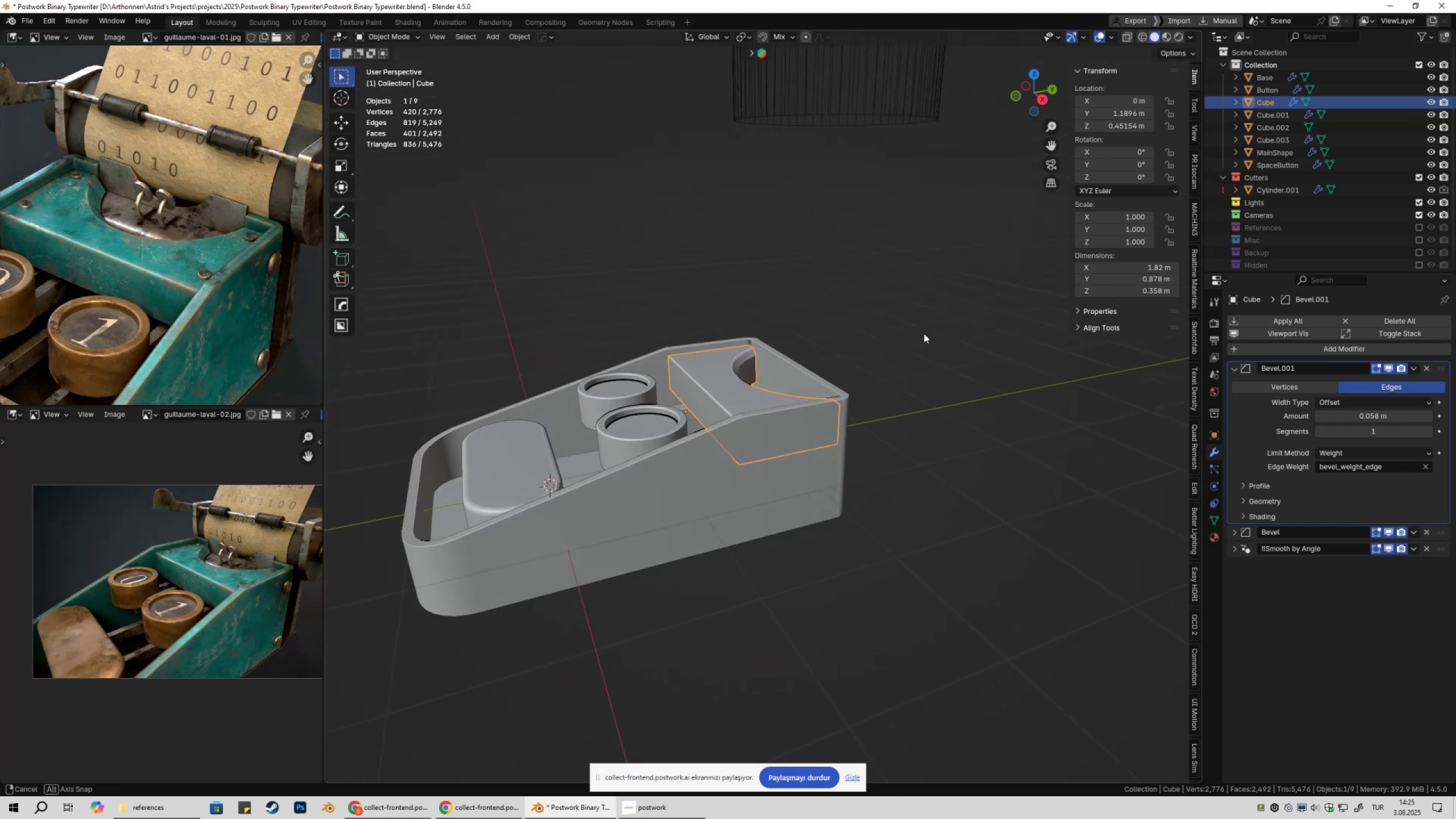 
scroll: coordinate [930, 333], scroll_direction: up, amount: 2.0
 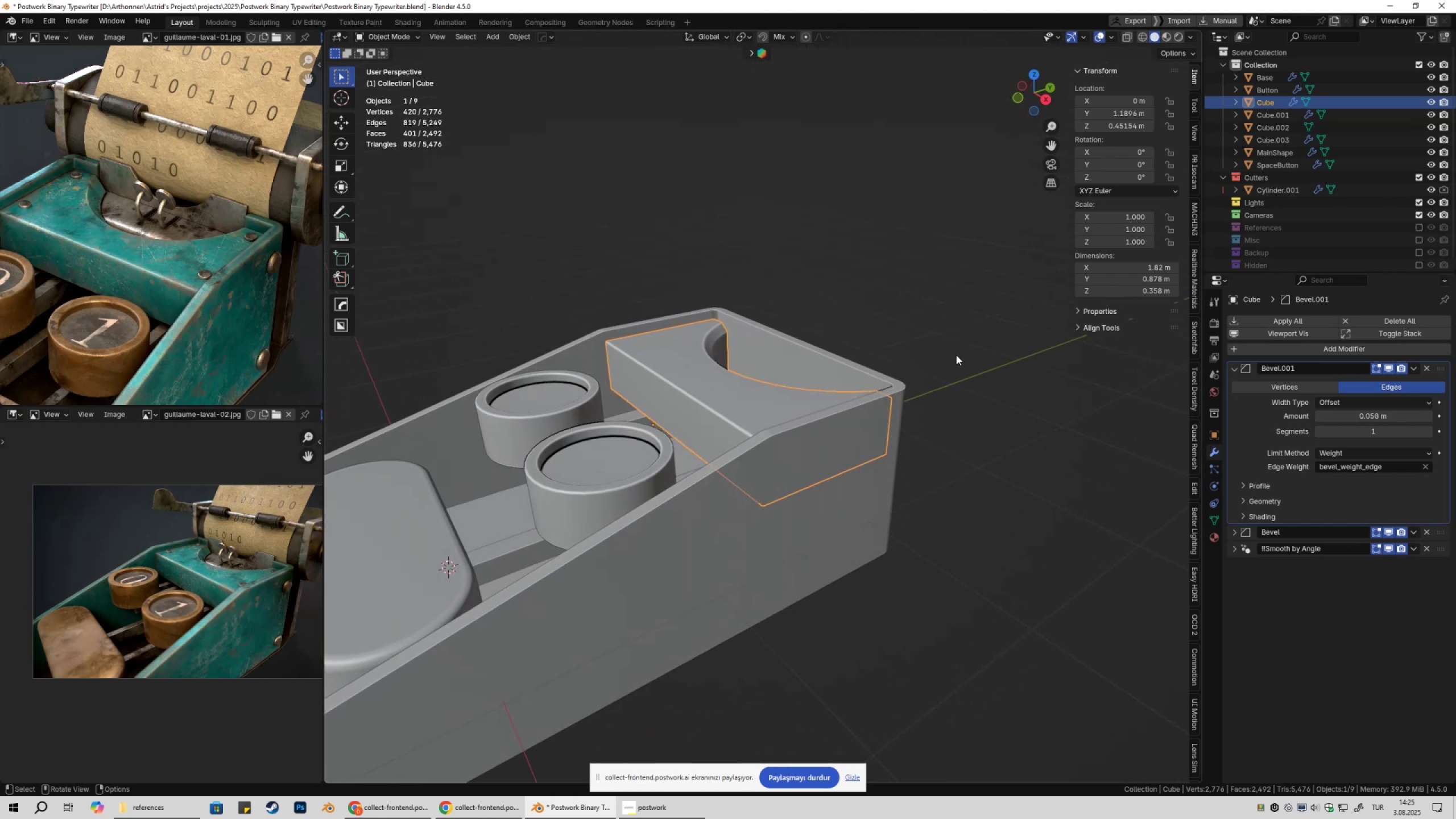 
hold_key(key=ShiftLeft, duration=1.5)
left_click_drag(start_coordinate=[1389, 416], to_coordinate=[230, 416])
 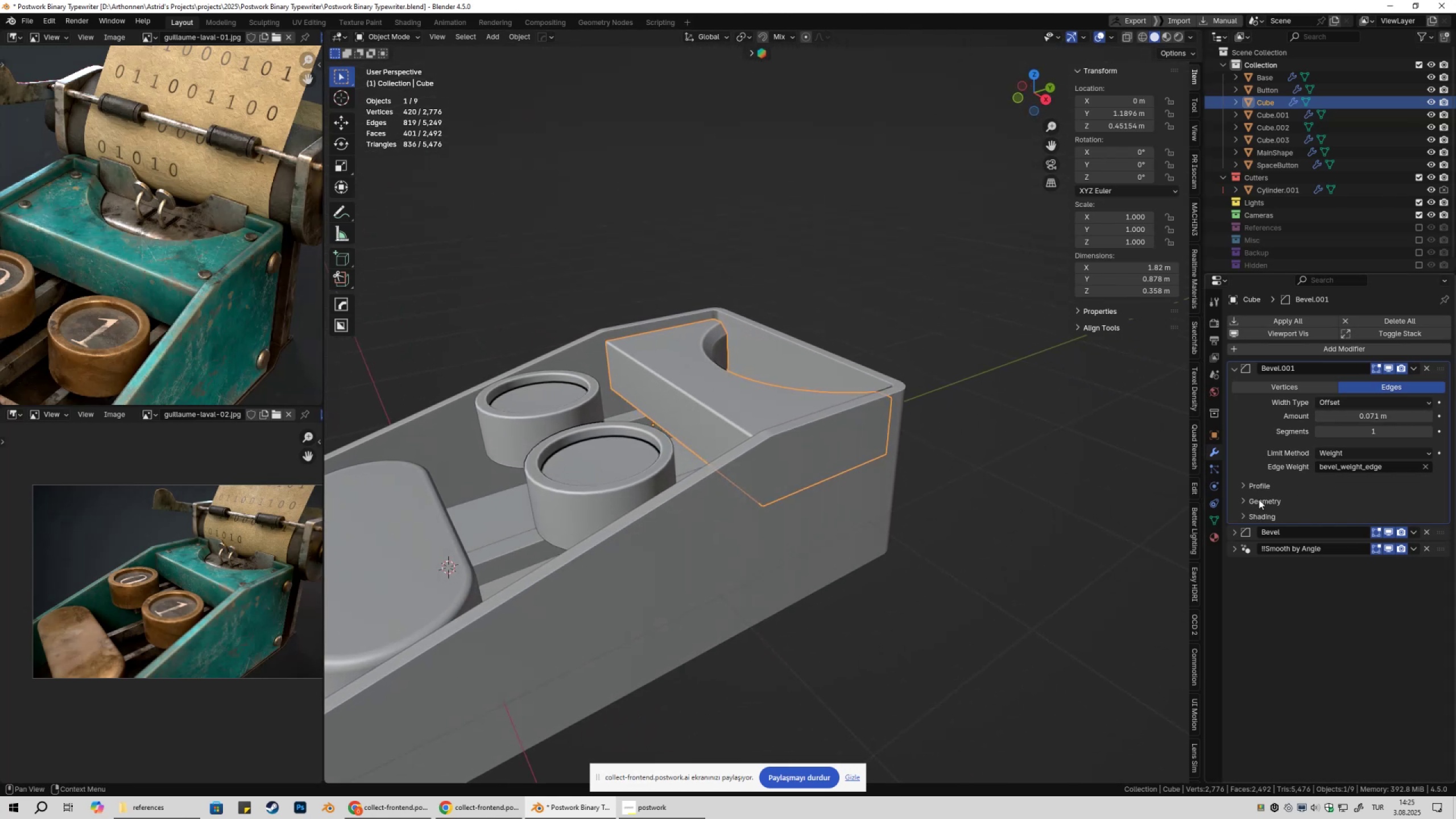 
hold_key(key=ShiftLeft, duration=1.51)
 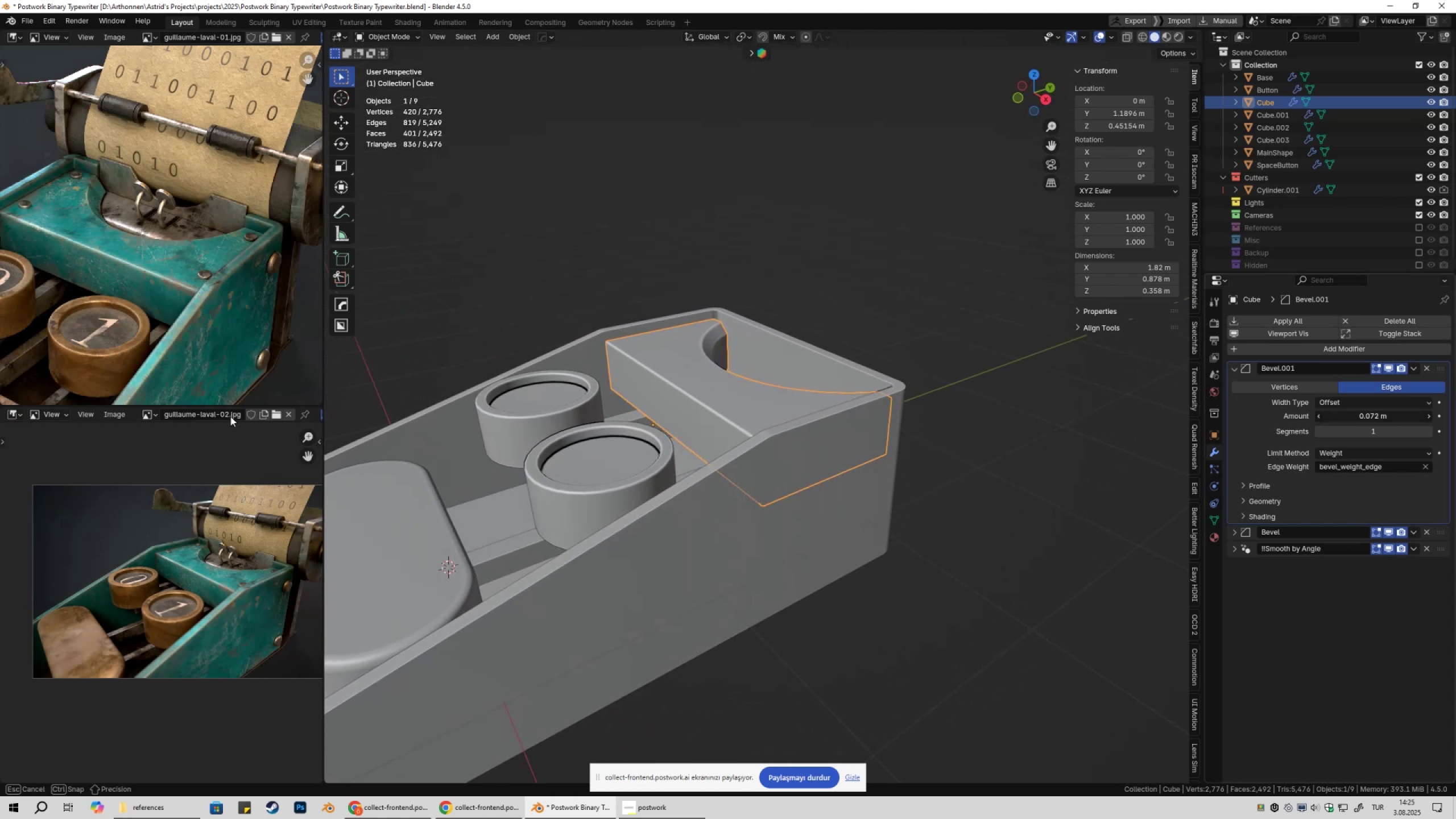 
hold_key(key=ShiftLeft, duration=1.53)
 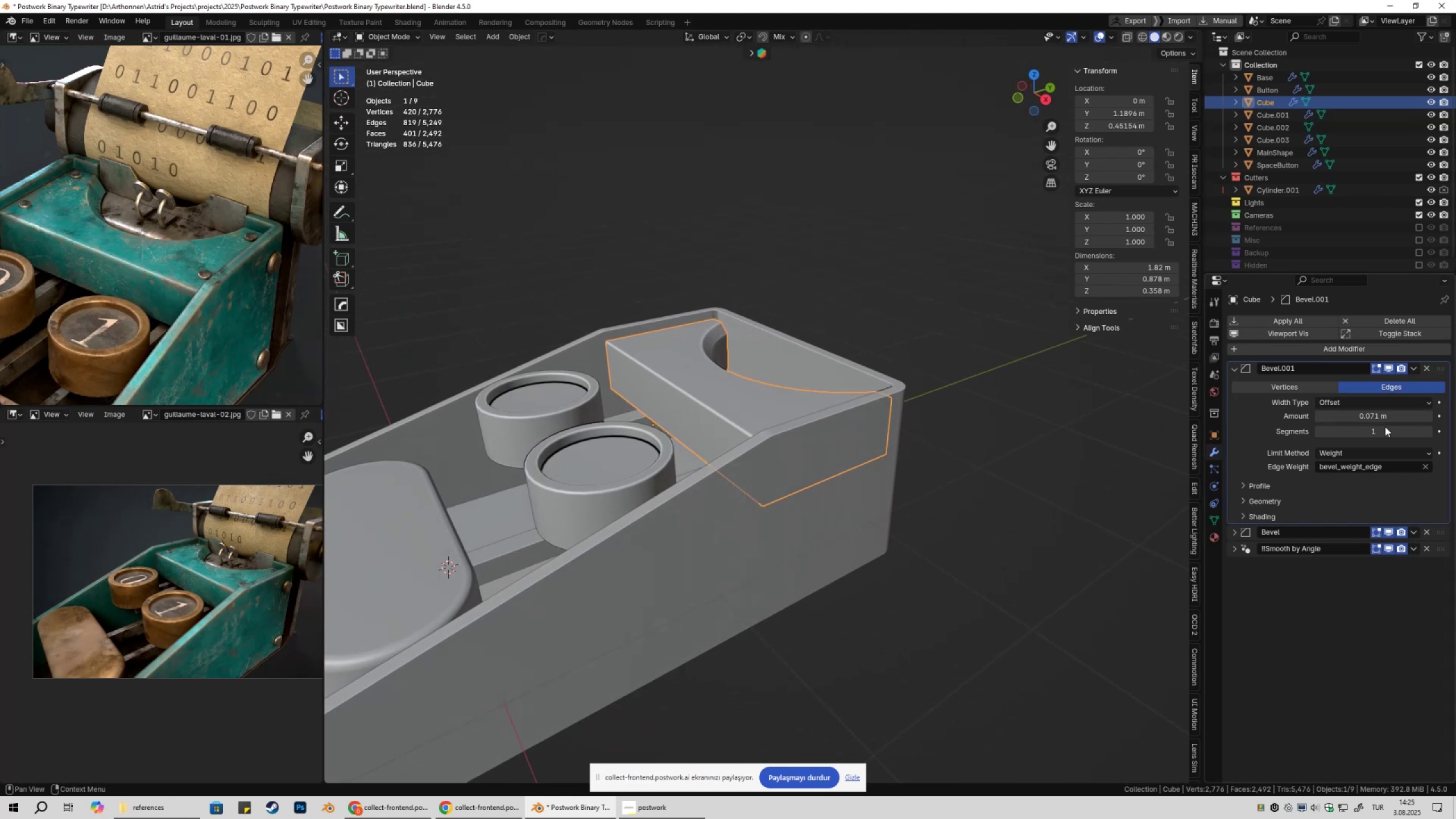 
hold_key(key=ShiftLeft, duration=0.41)
 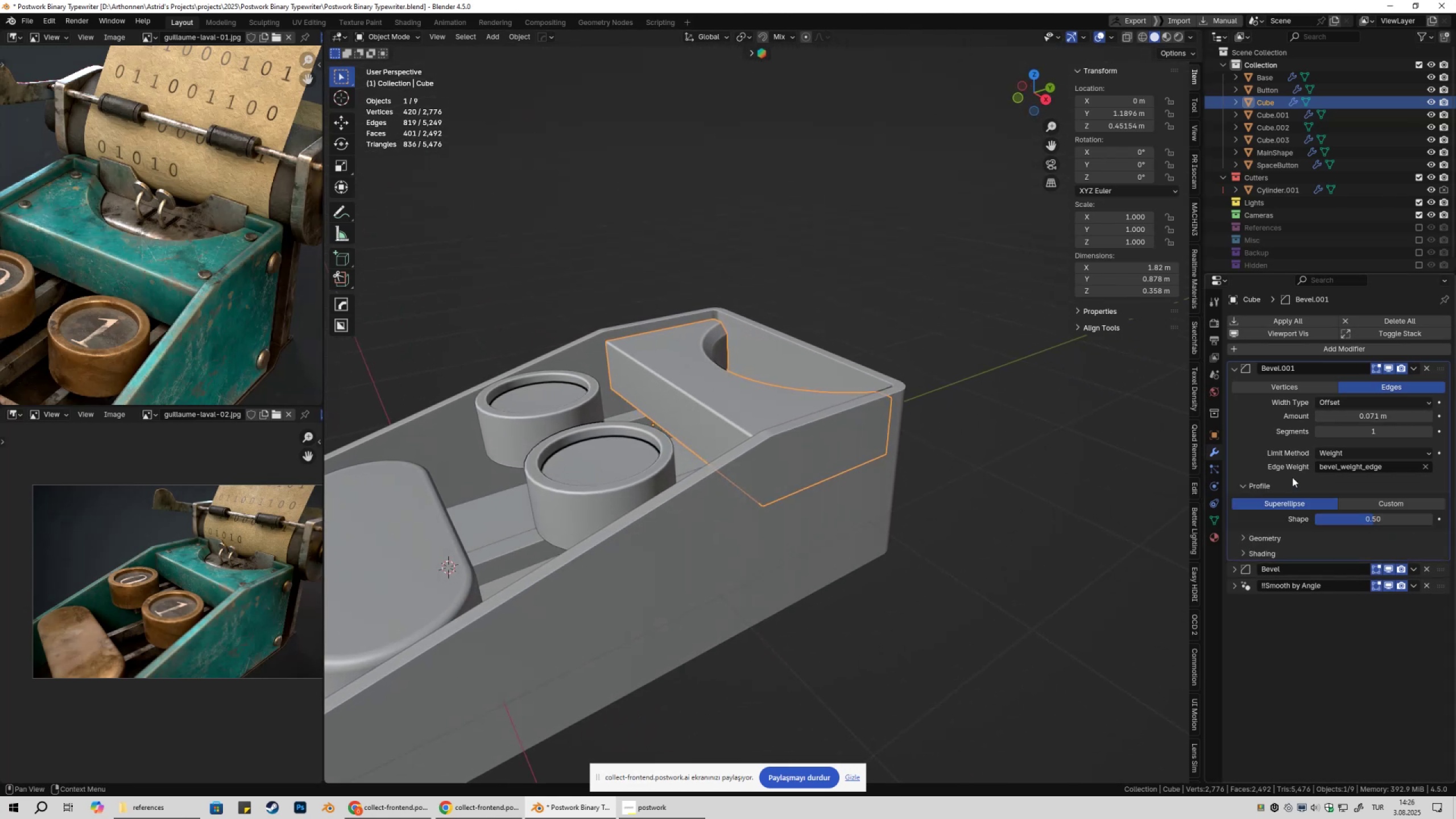 
key(Shift+ShiftLeft)
 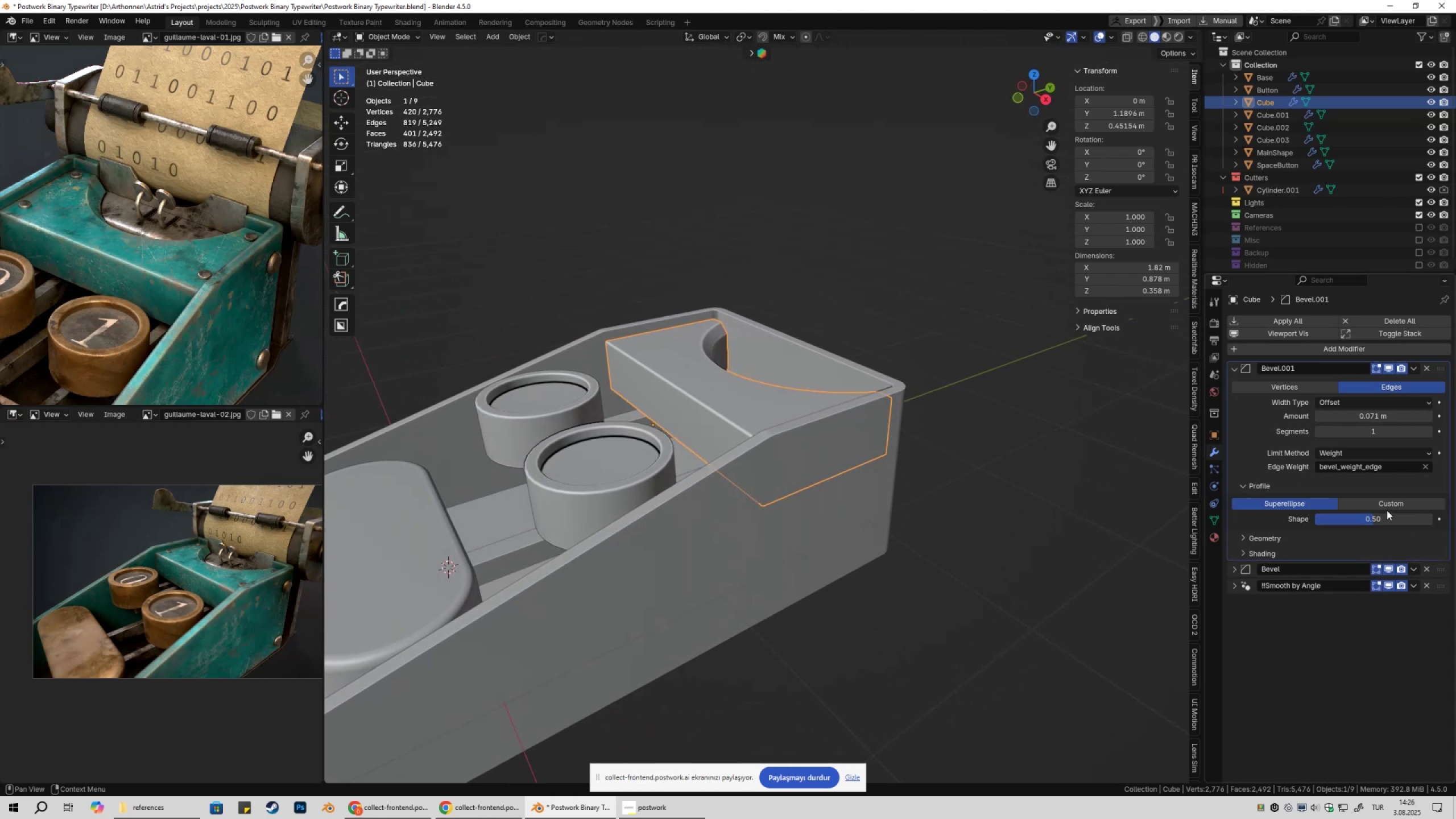 
hold_key(key=ShiftLeft, duration=1.5)
left_click_drag(start_coordinate=[1381, 518], to_coordinate=[538, 443])
 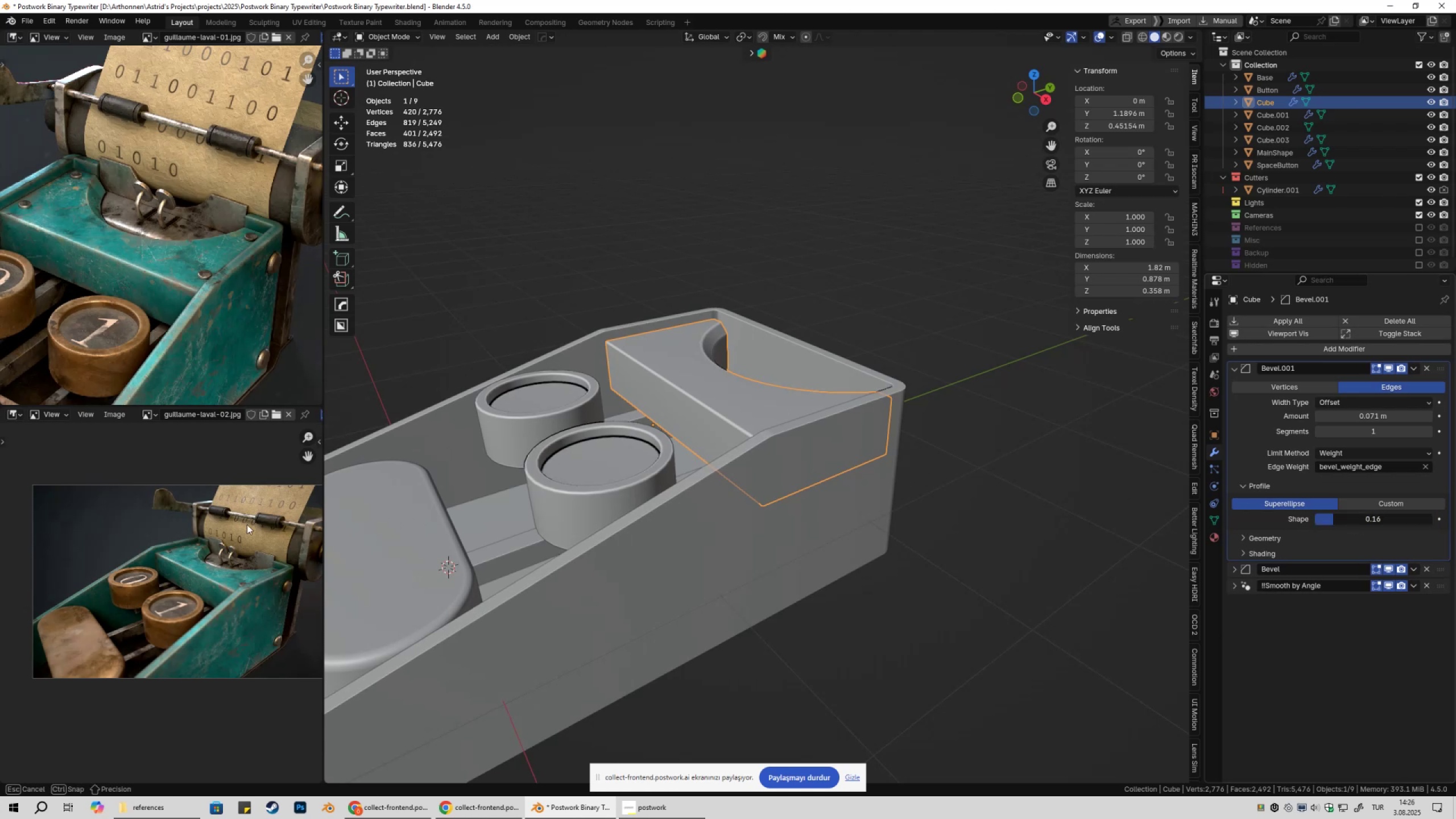 
hold_key(key=ShiftLeft, duration=0.39)
 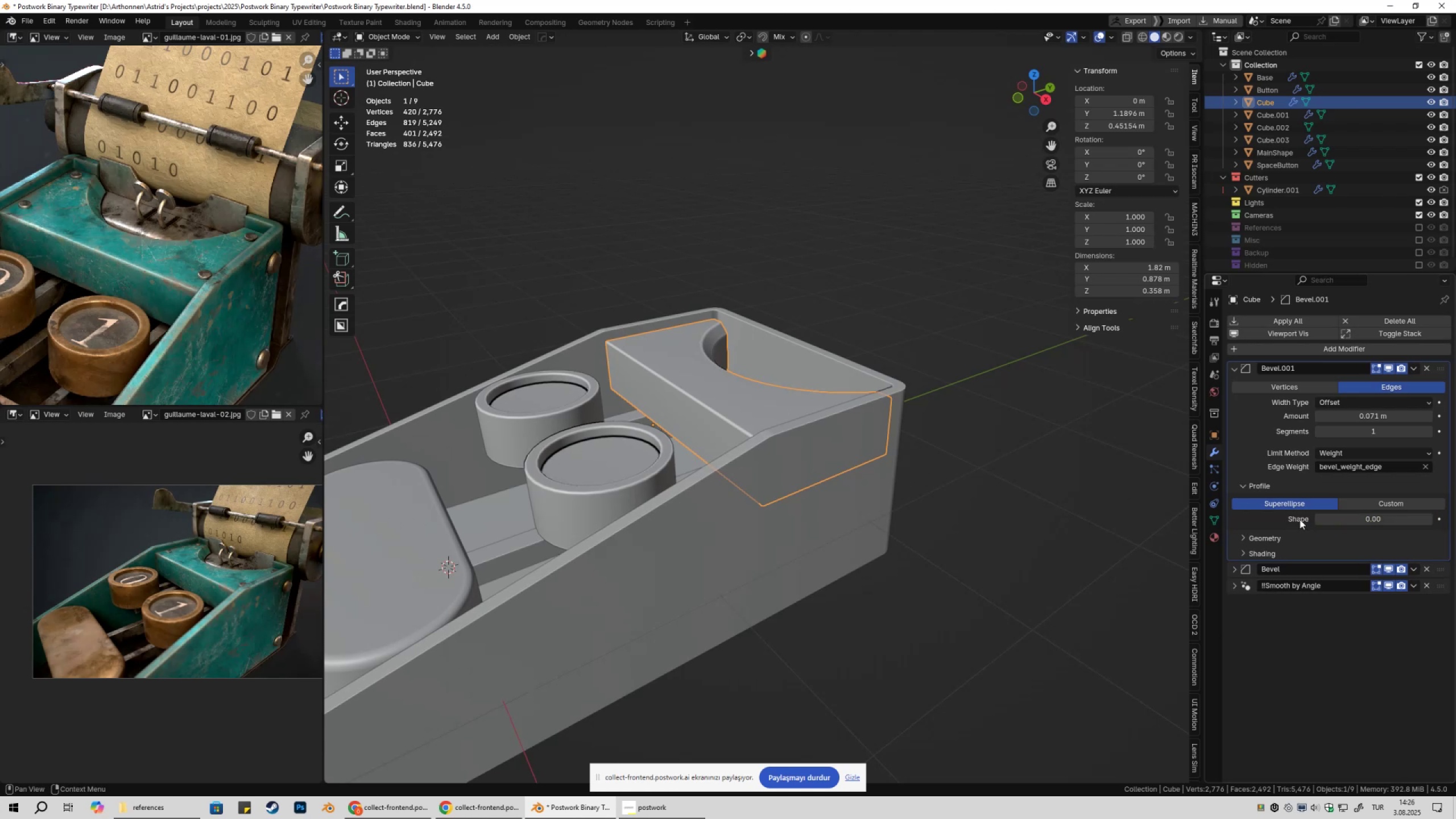 
left_click_drag(start_coordinate=[1359, 522], to_coordinate=[268, 522])
 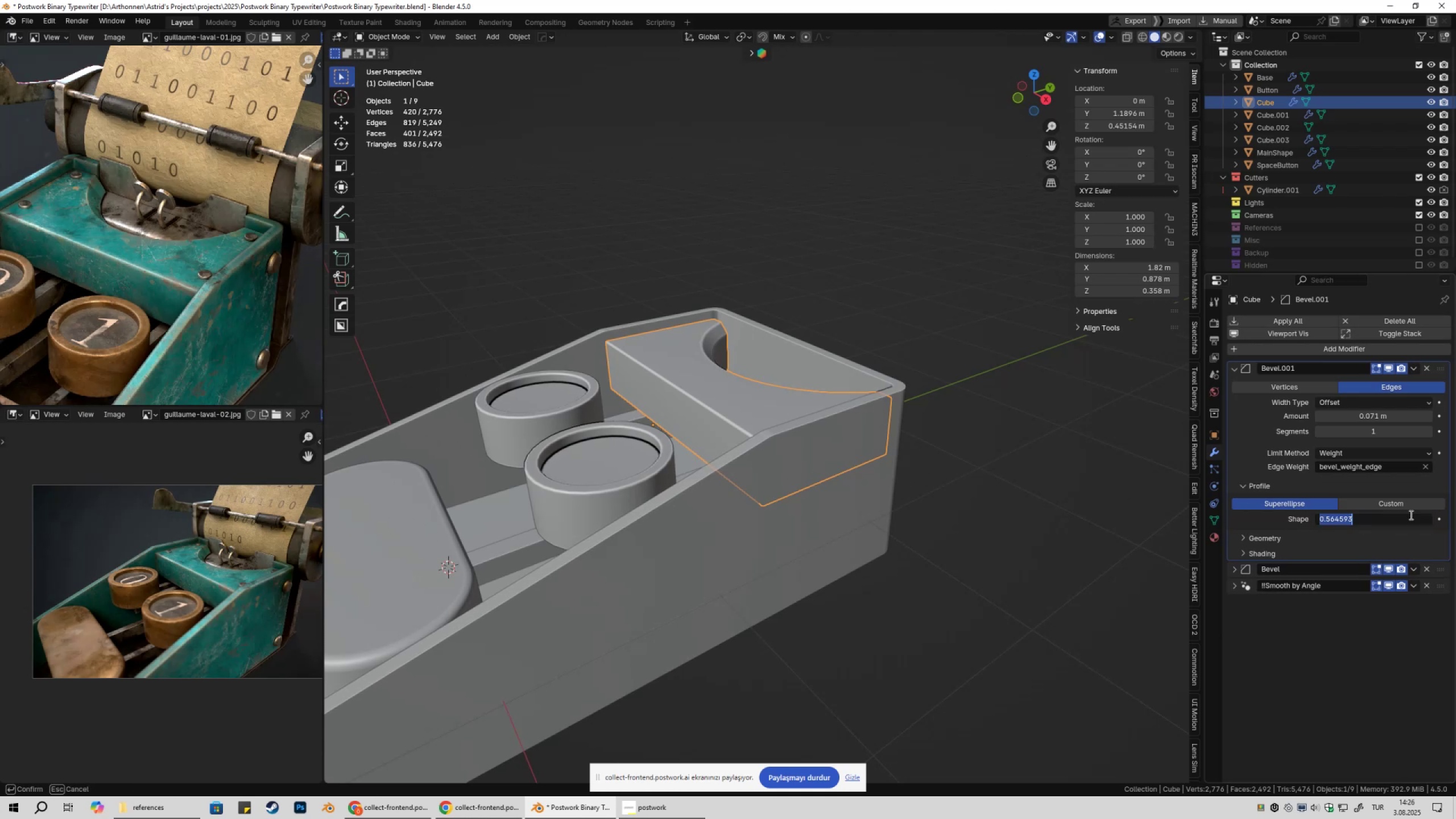 
key(NumpadDecimal)
 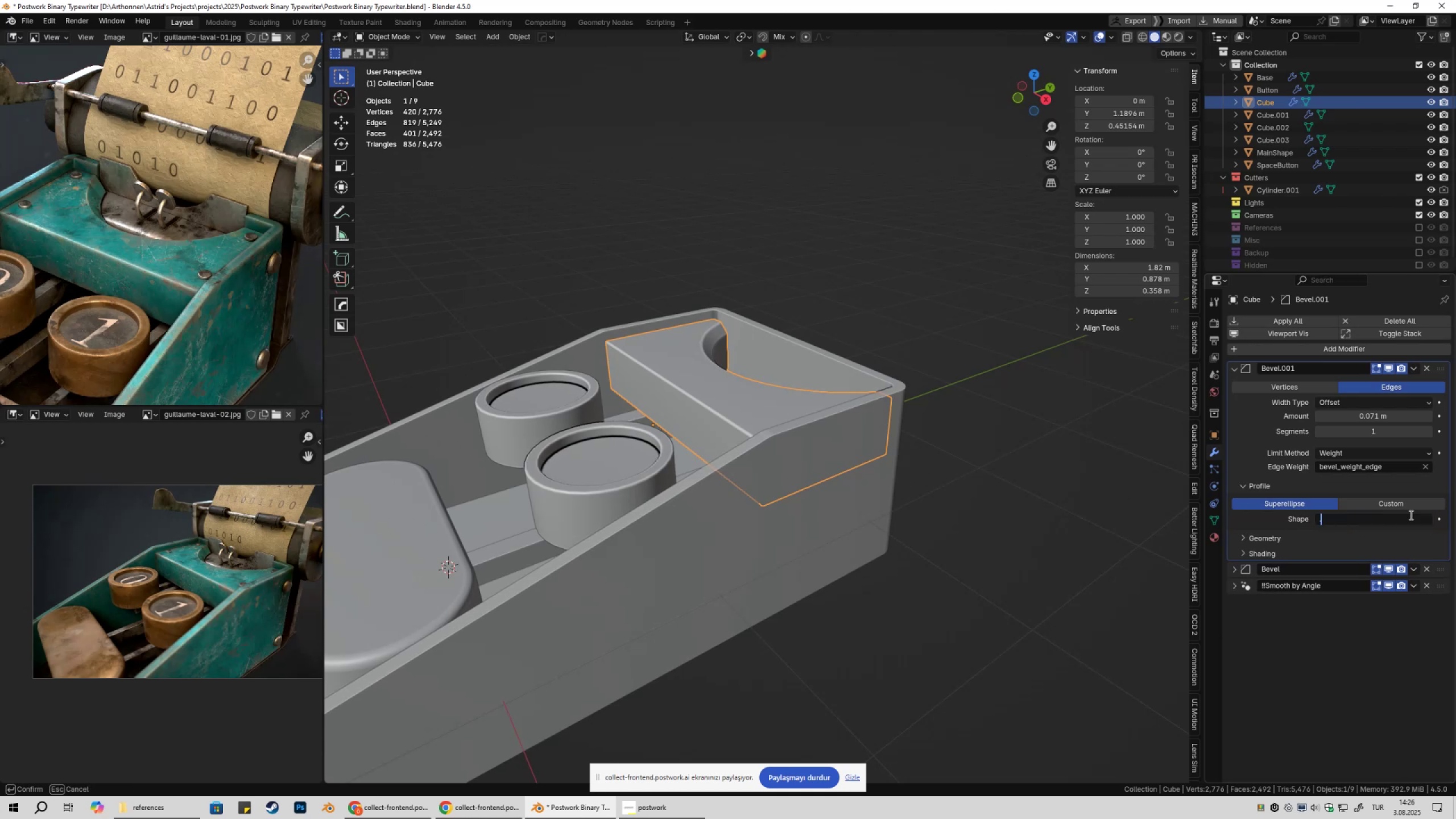 
key(Numpad5)
 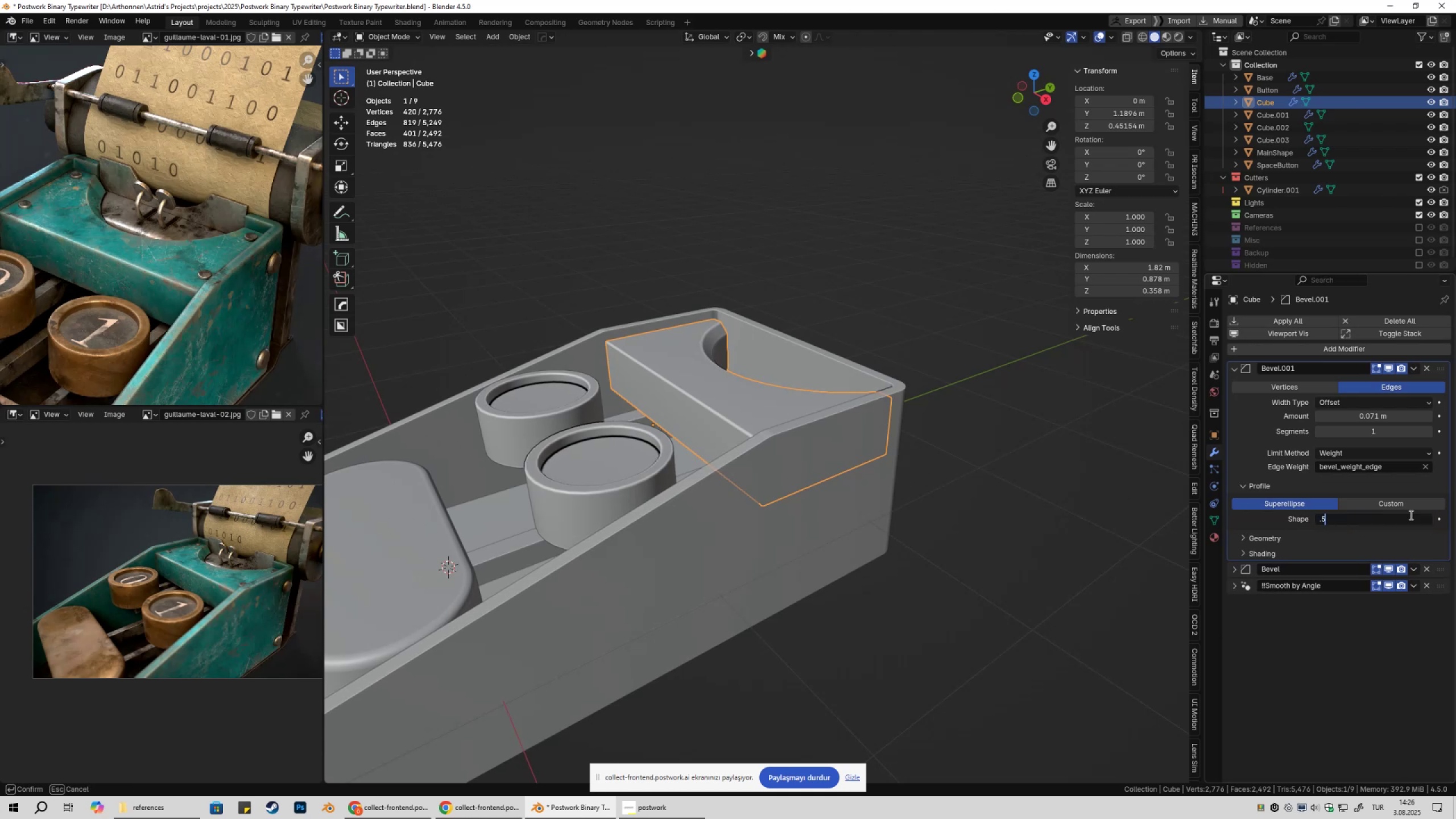 
key(NumpadEnter)
 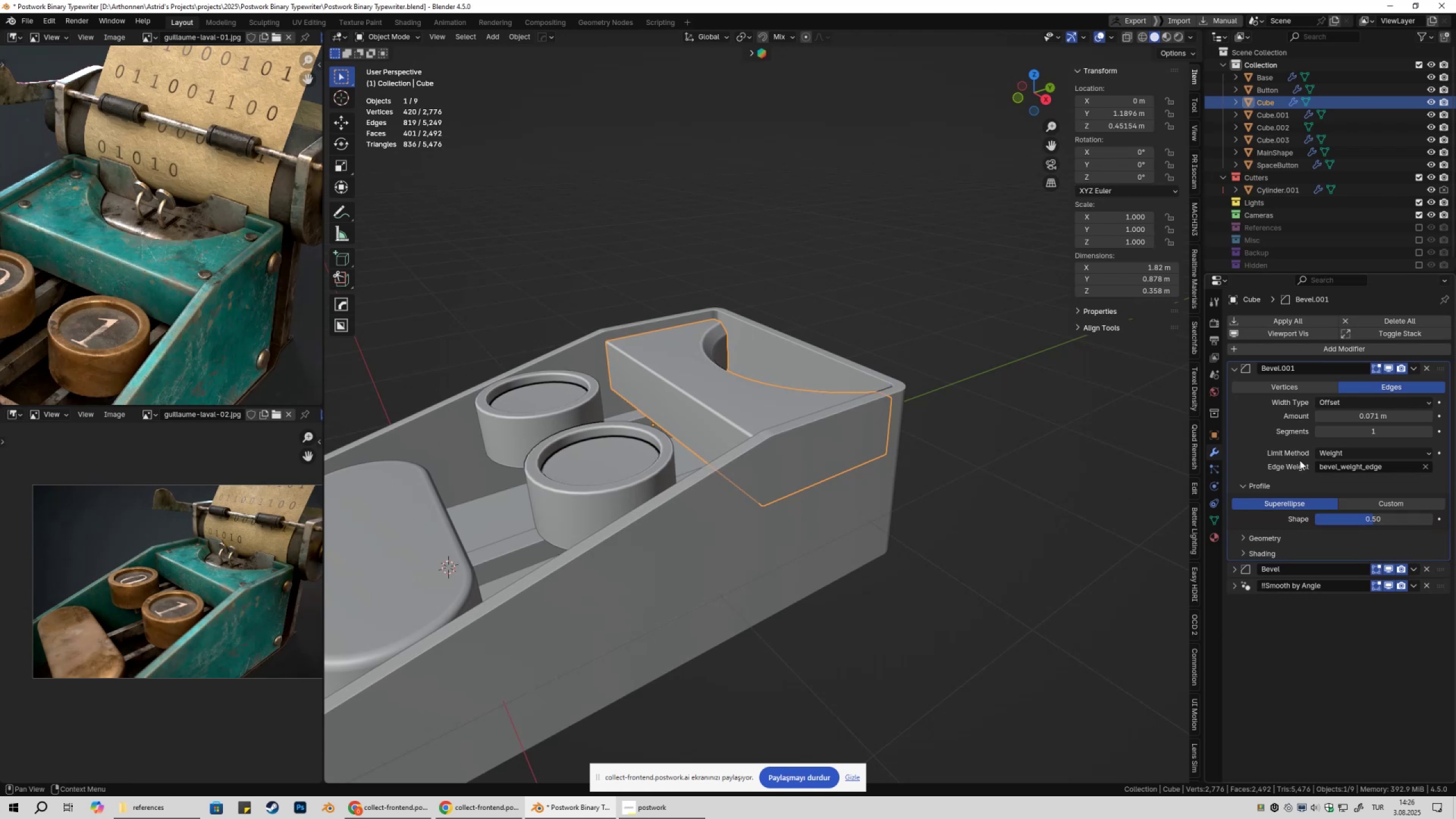 
hold_key(key=ShiftLeft, duration=0.46)
 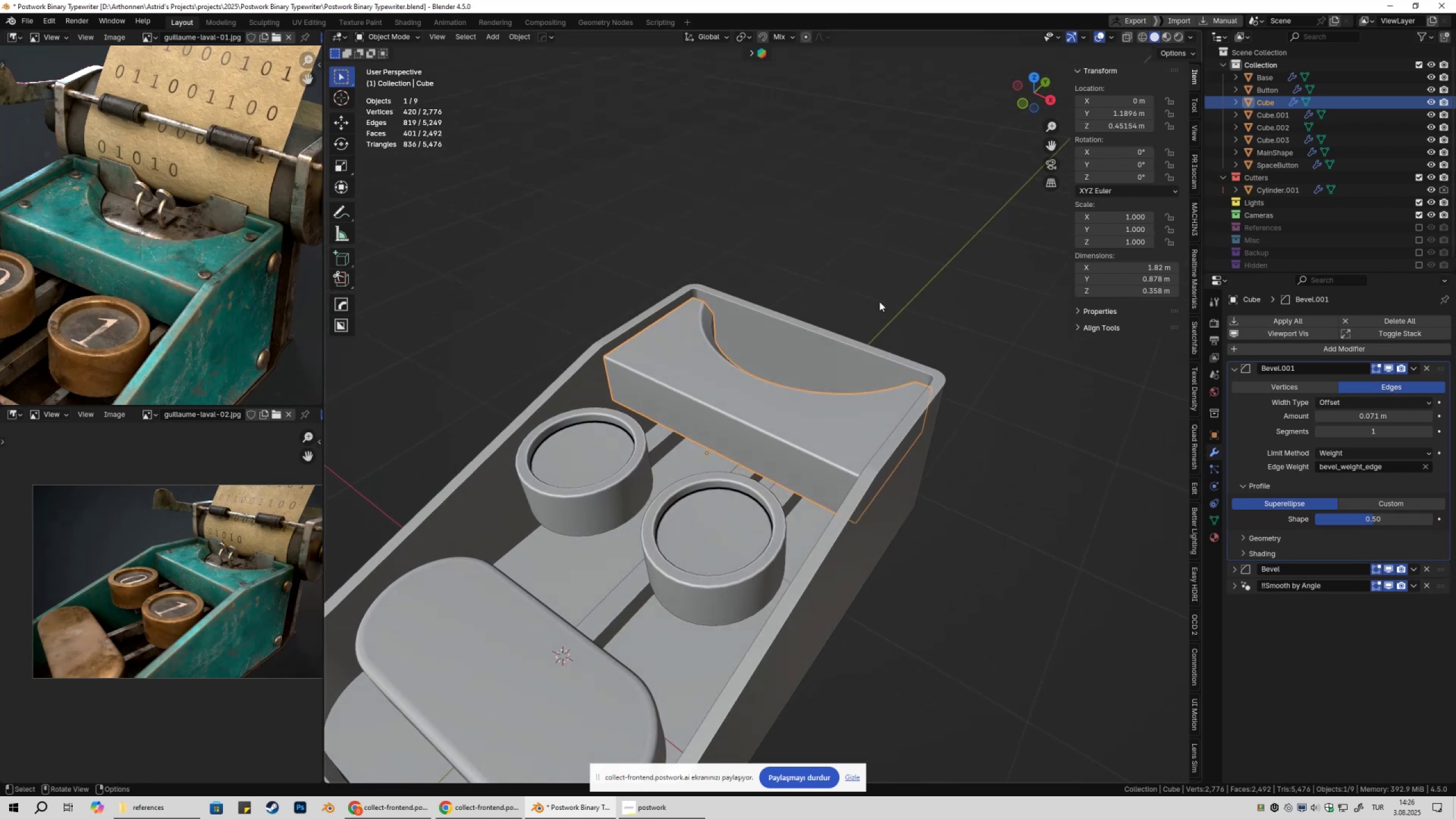 
key(Shift+ShiftLeft)
 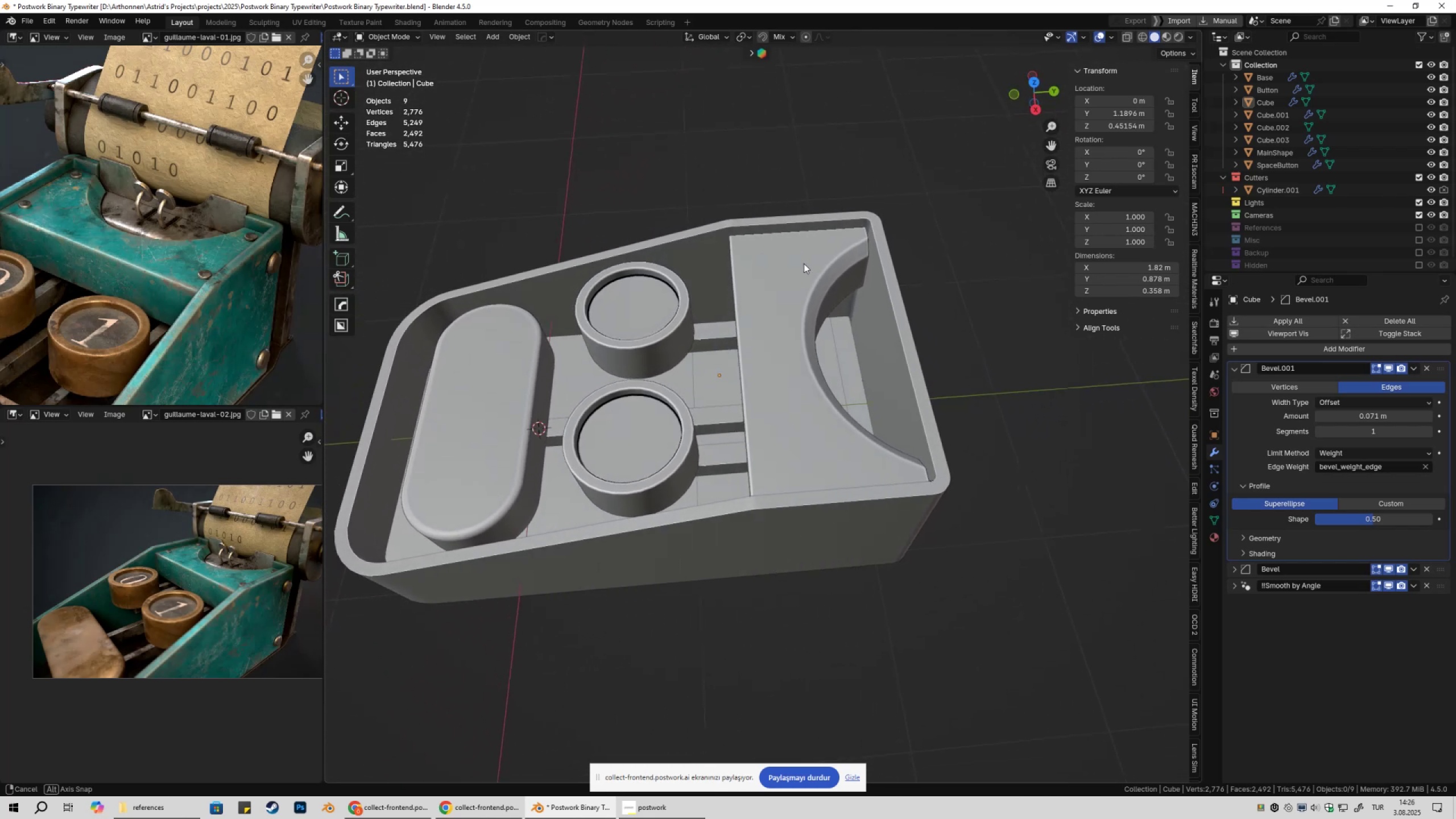 
wait(11.08)
 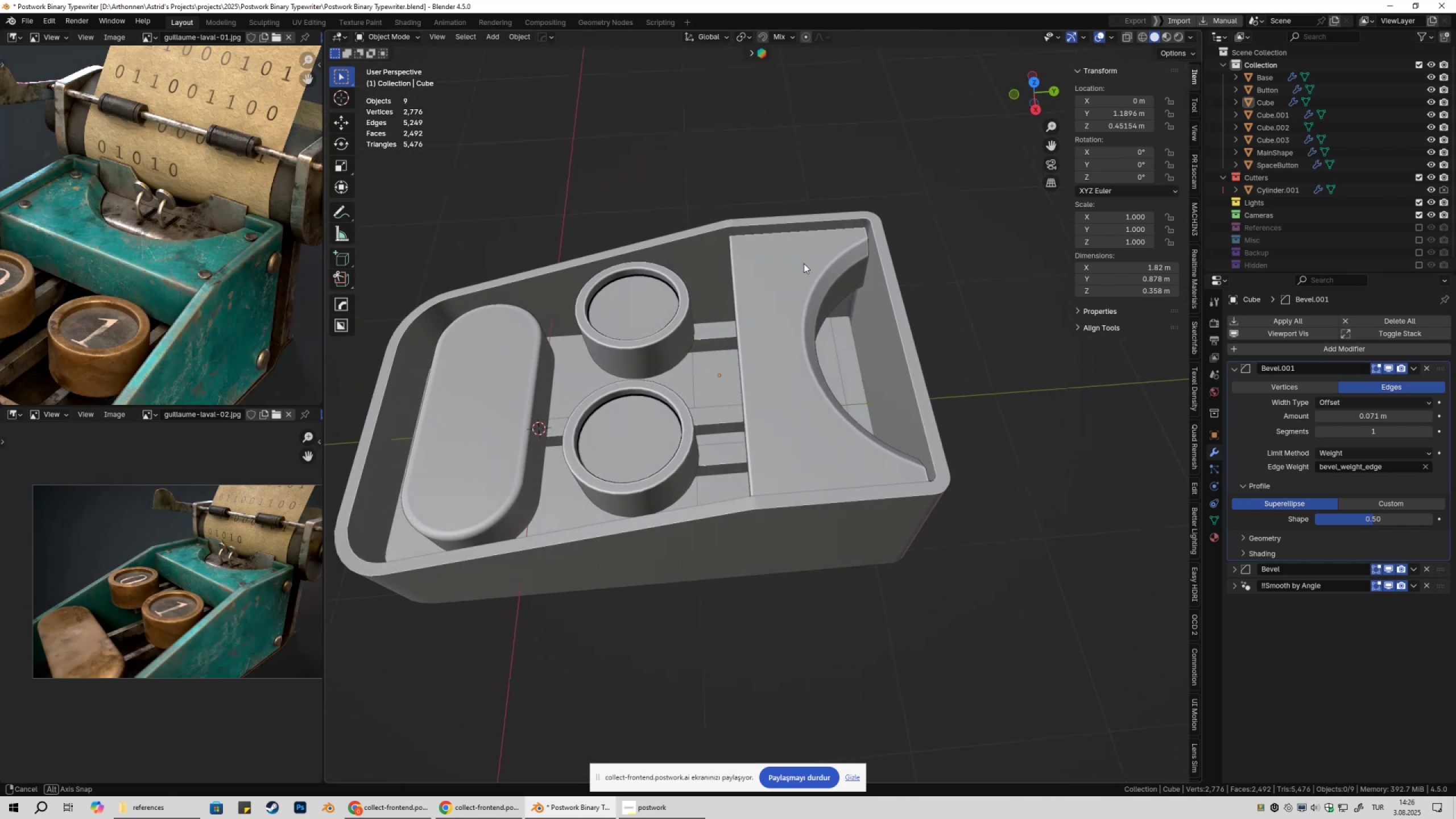 
scroll: coordinate [789, 293], scroll_direction: down, amount: 6.0
 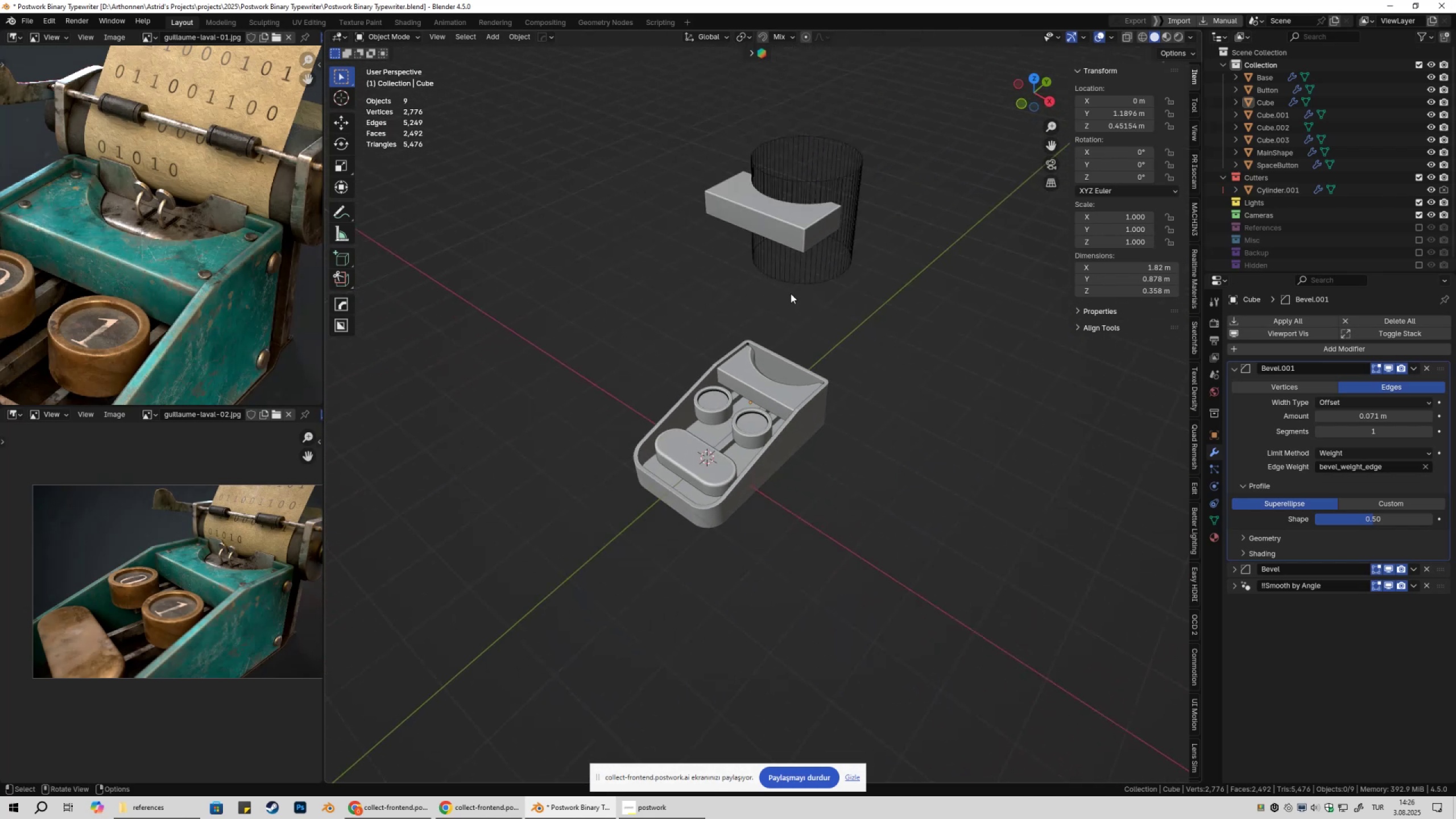 
hold_key(key=ShiftLeft, duration=0.33)
 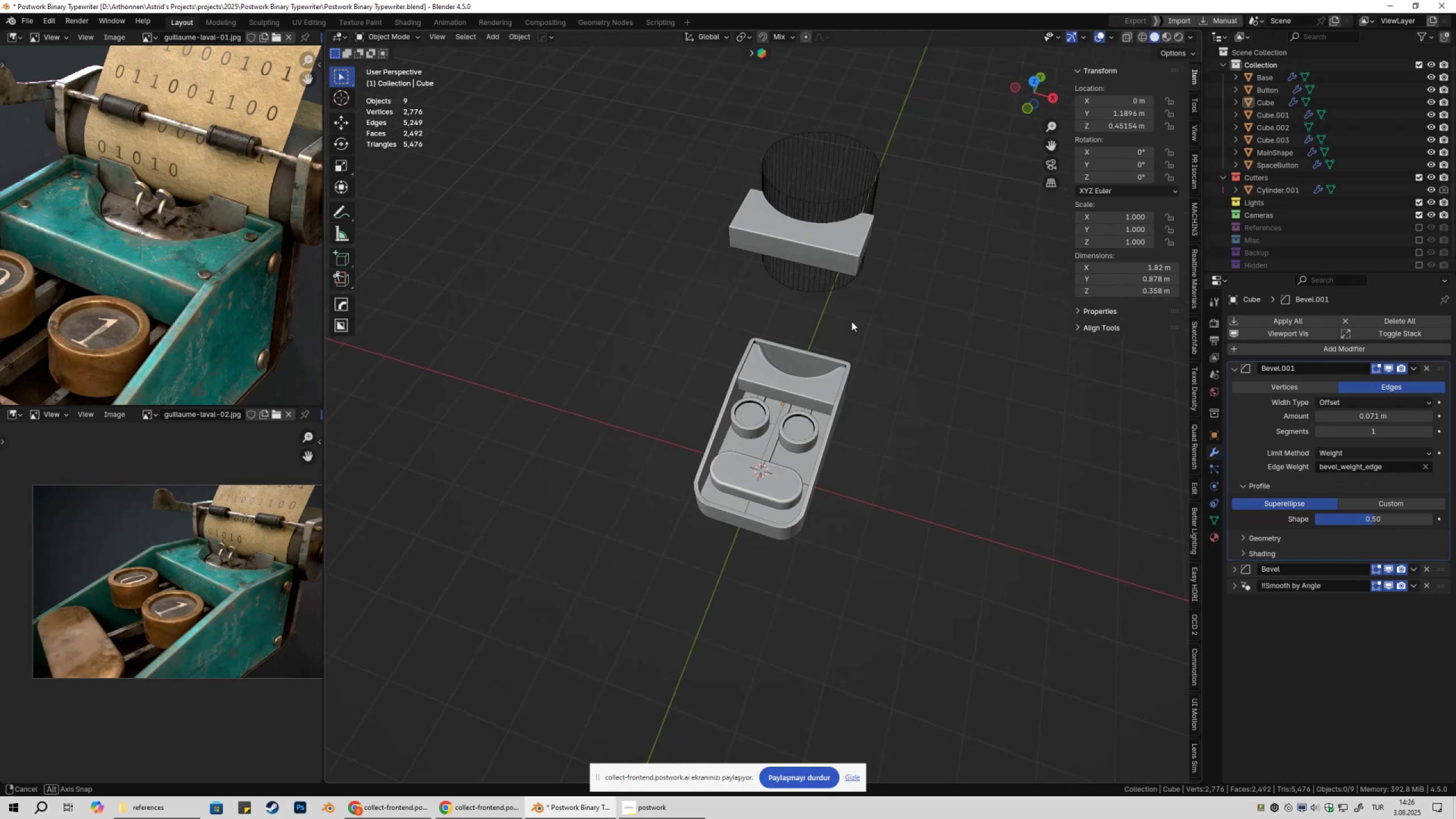 
scroll: coordinate [851, 321], scroll_direction: up, amount: 2.0
 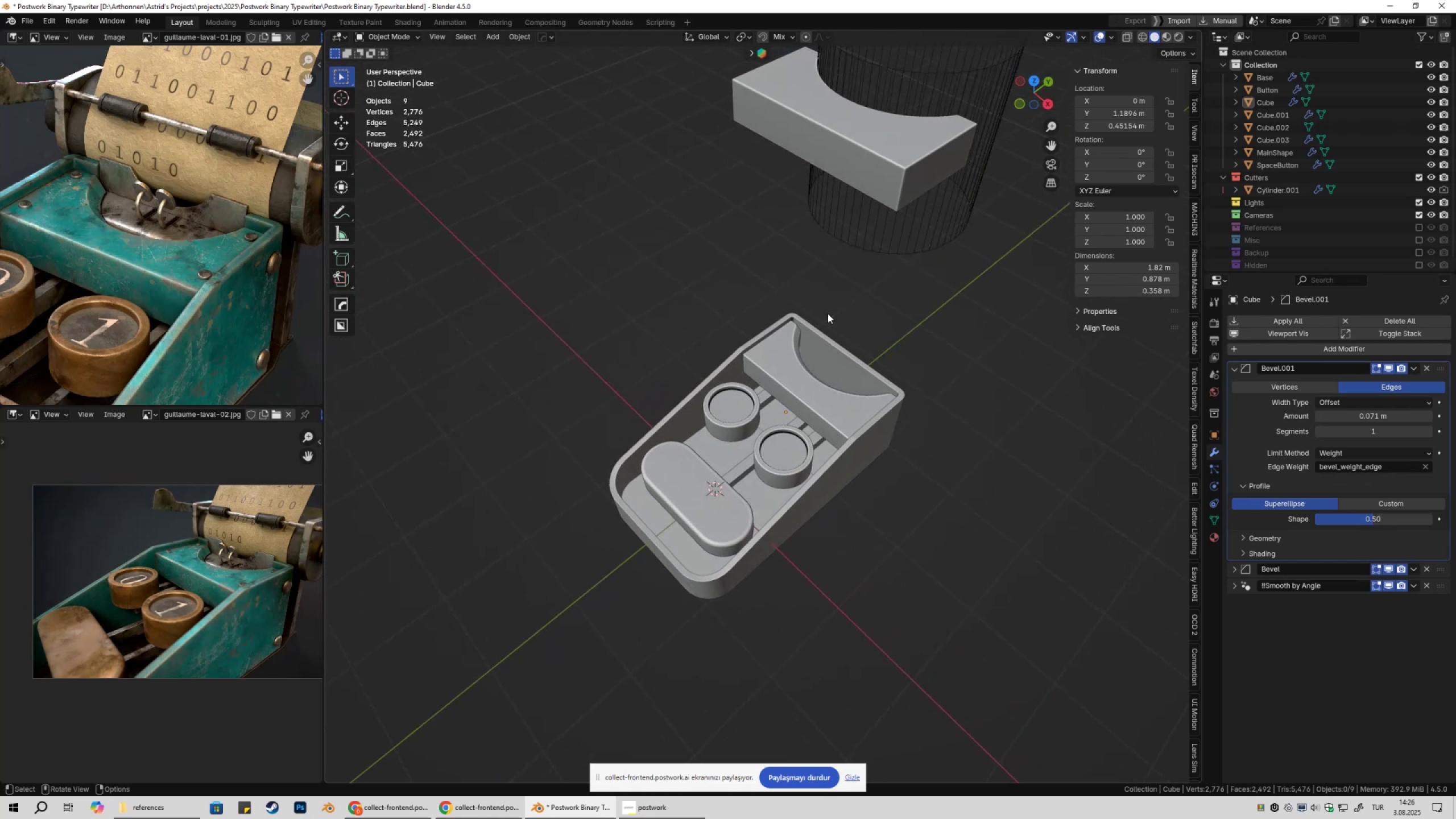 
wait(13.53)
 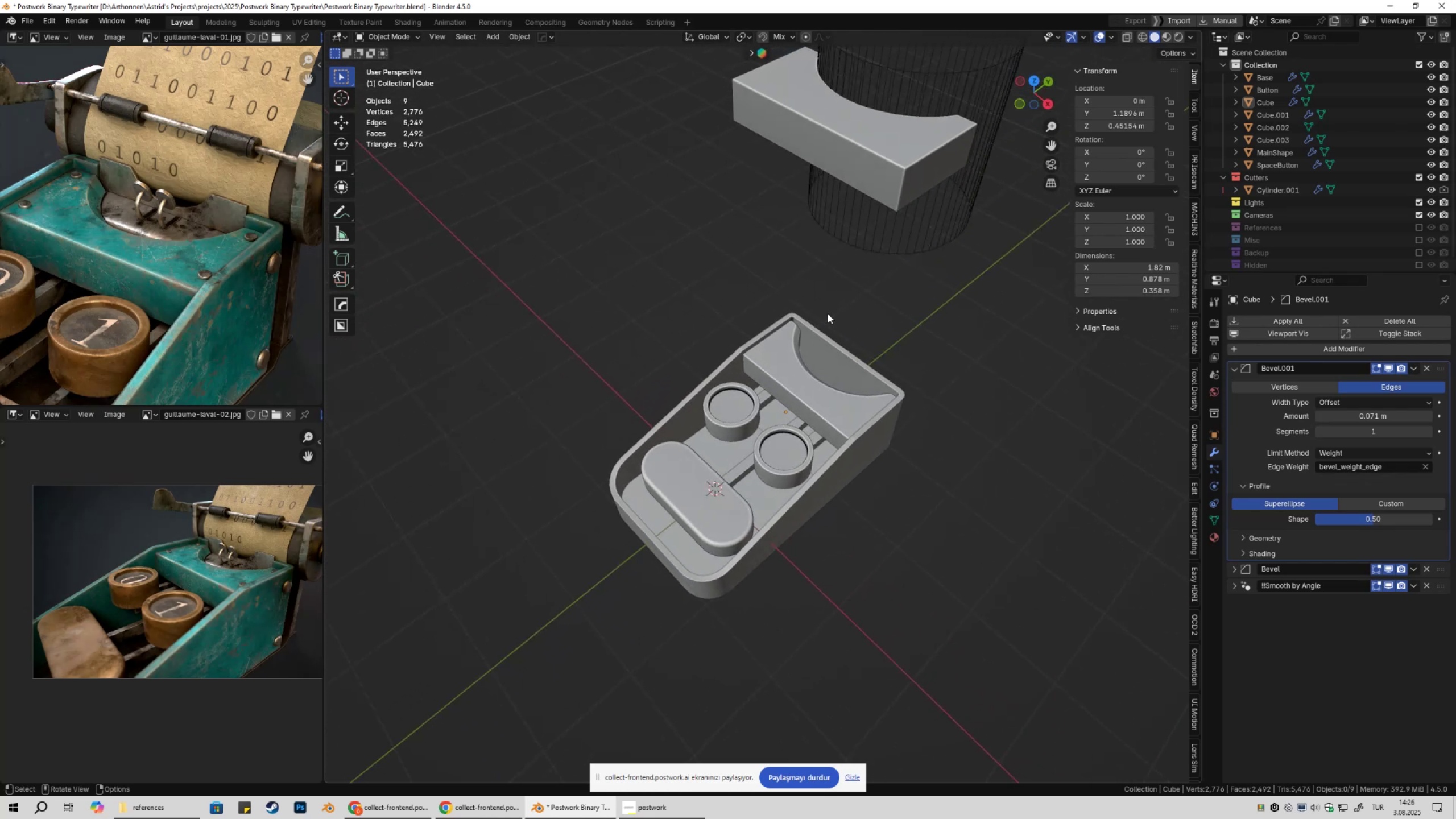 
key(Control+ControlLeft)
 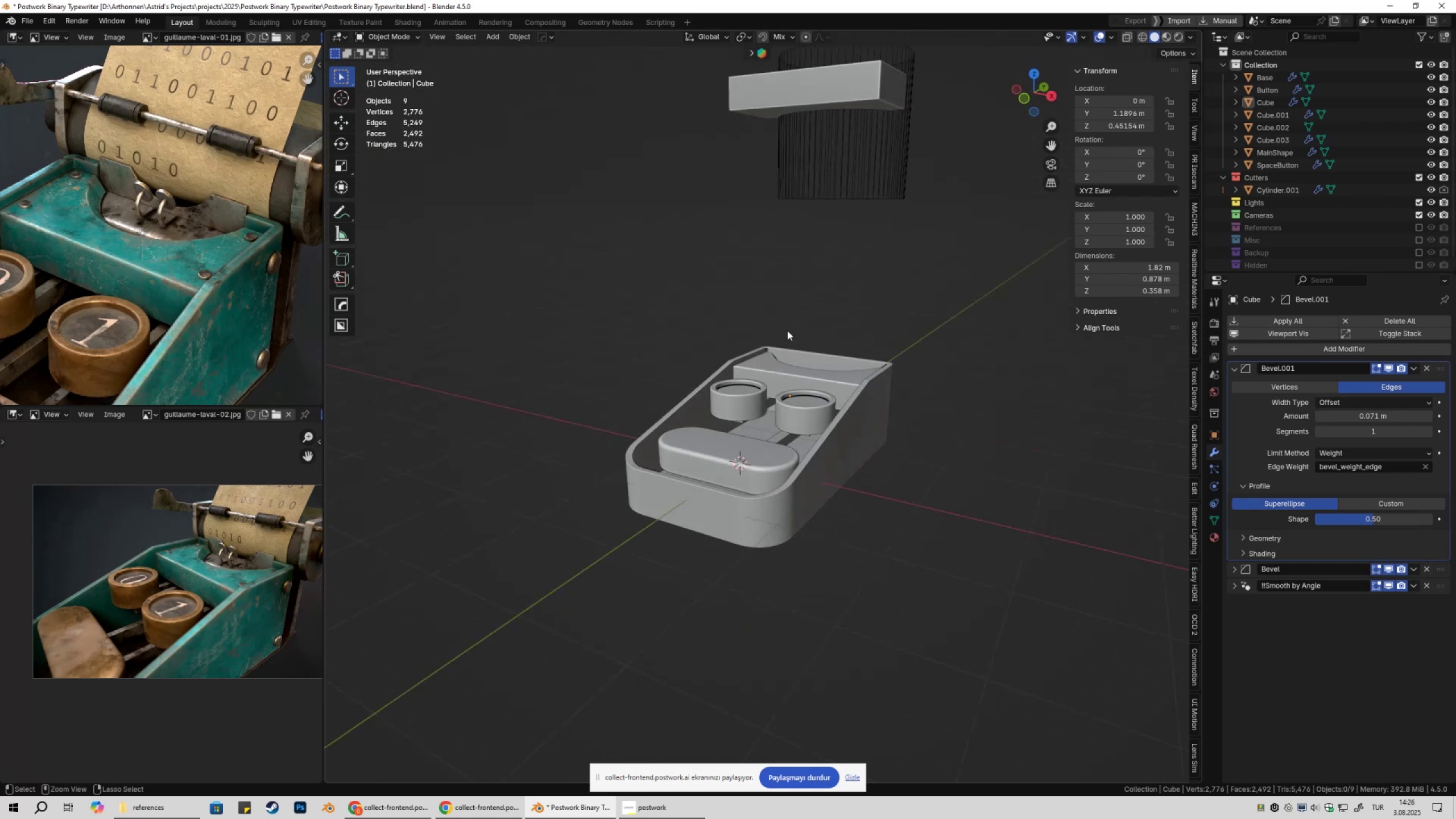 
key(Control+S)
 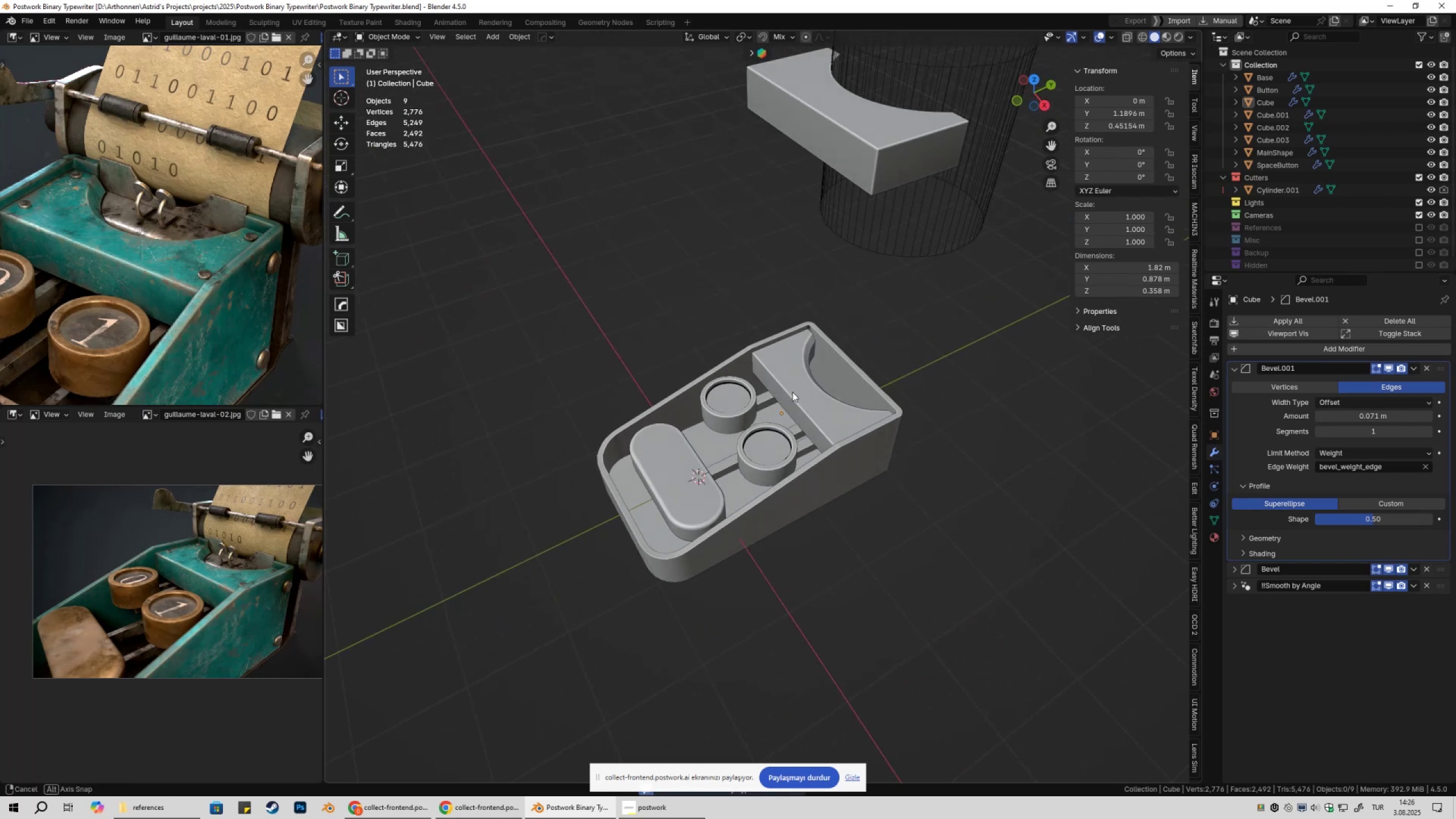 
left_click([792, 392])
 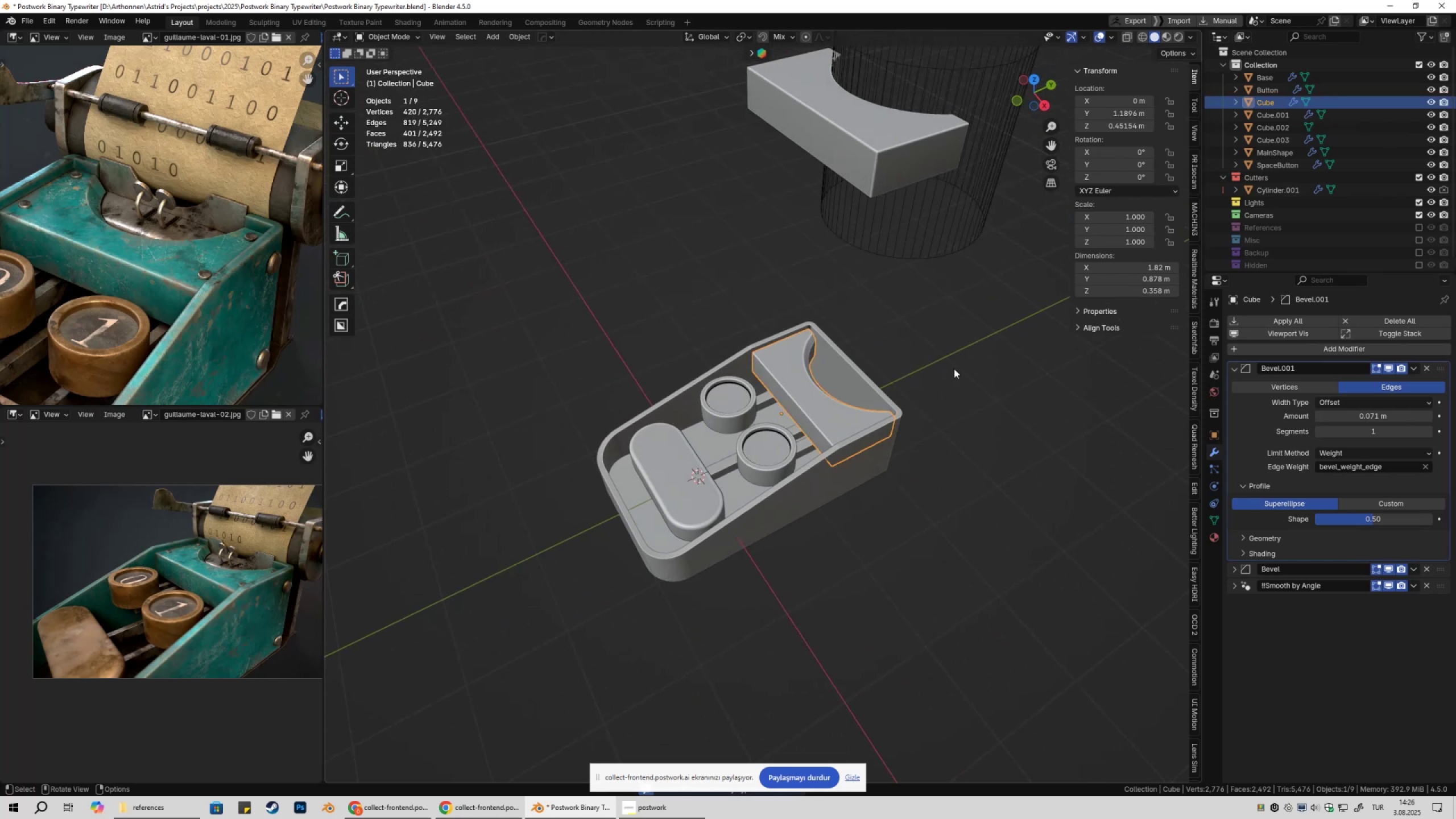 
hold_key(key=ShiftLeft, duration=0.38)
 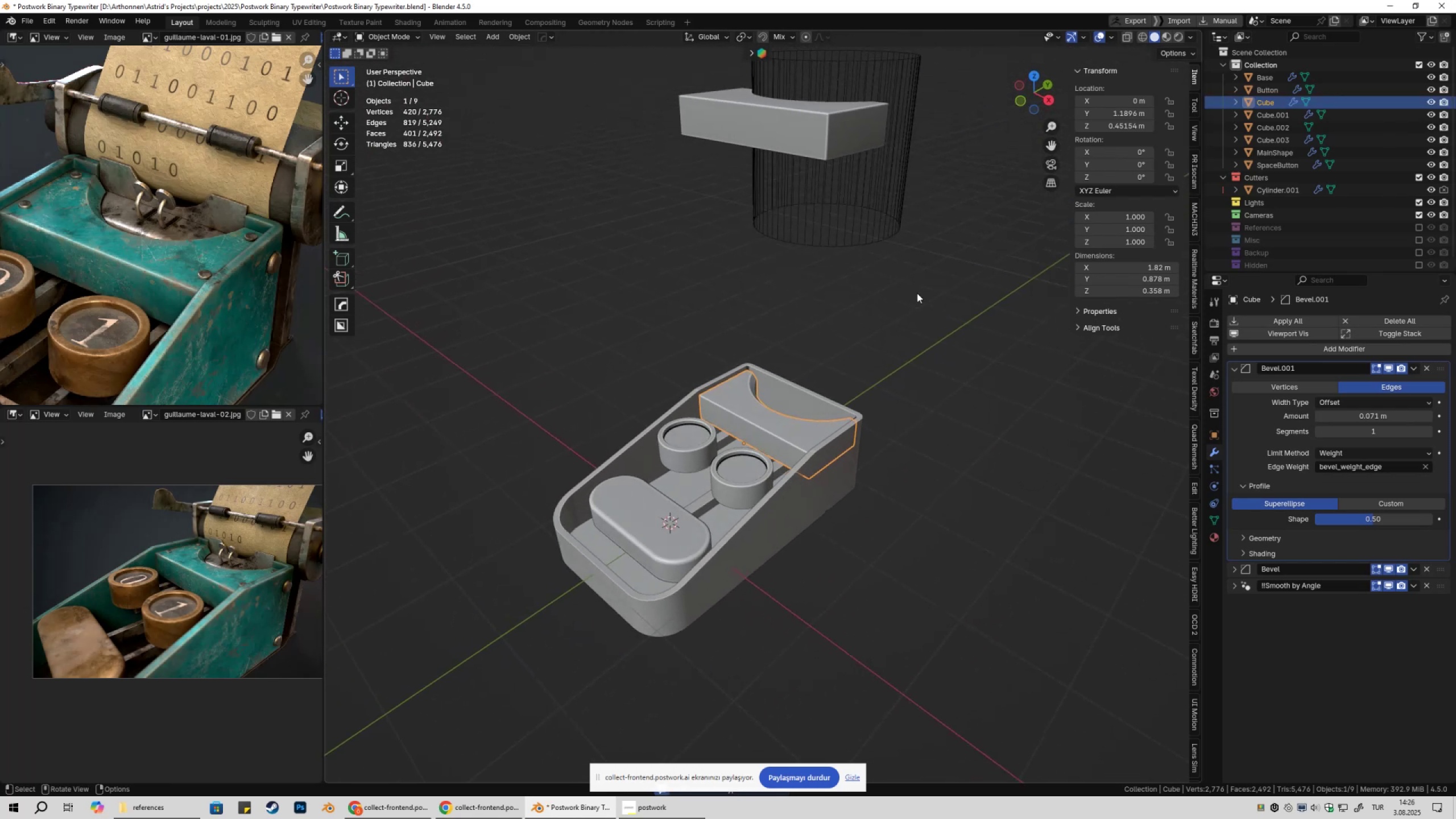 
hold_key(key=ShiftLeft, duration=0.51)
 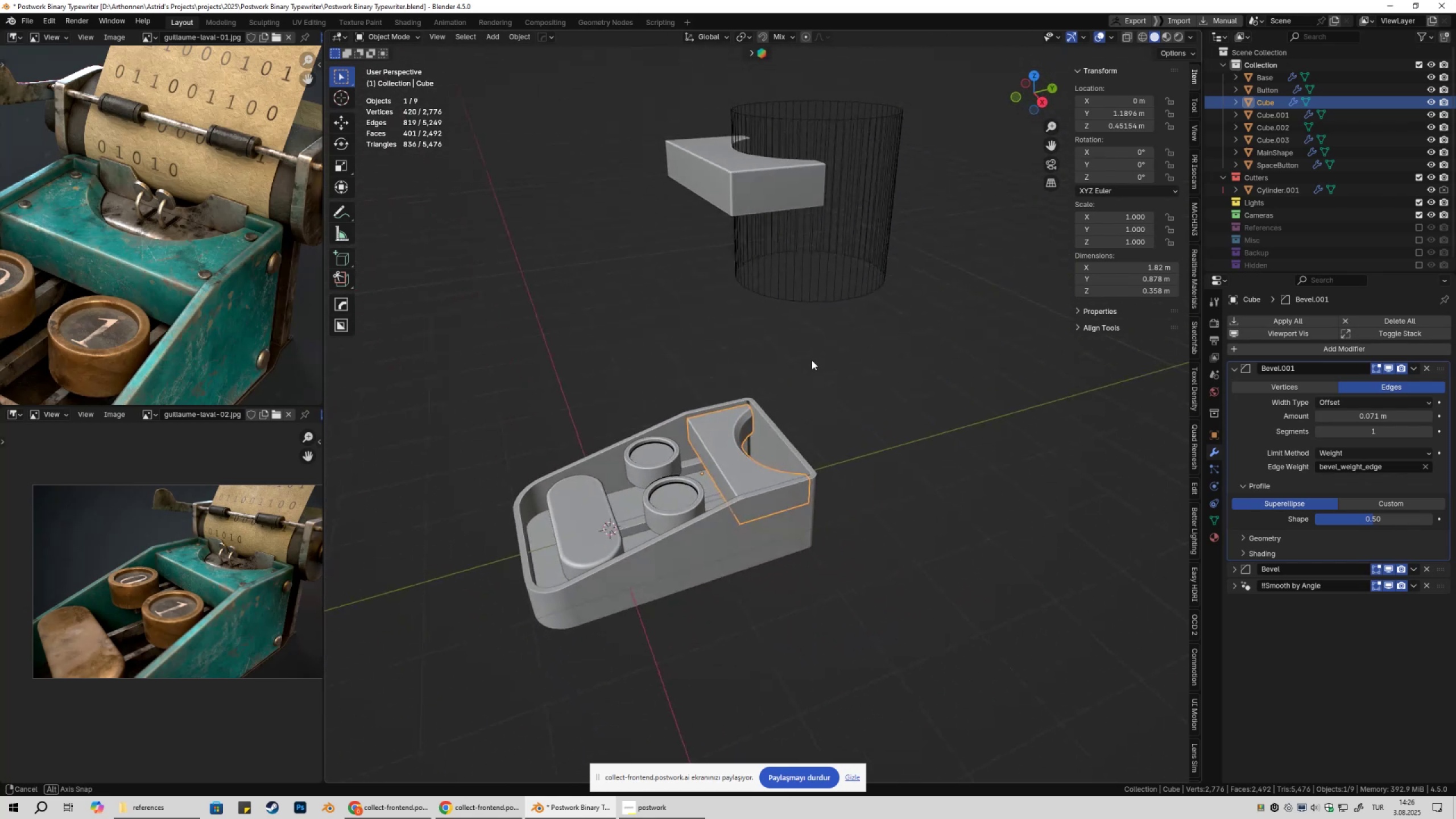 
scroll: coordinate [864, 385], scroll_direction: down, amount: 3.0
 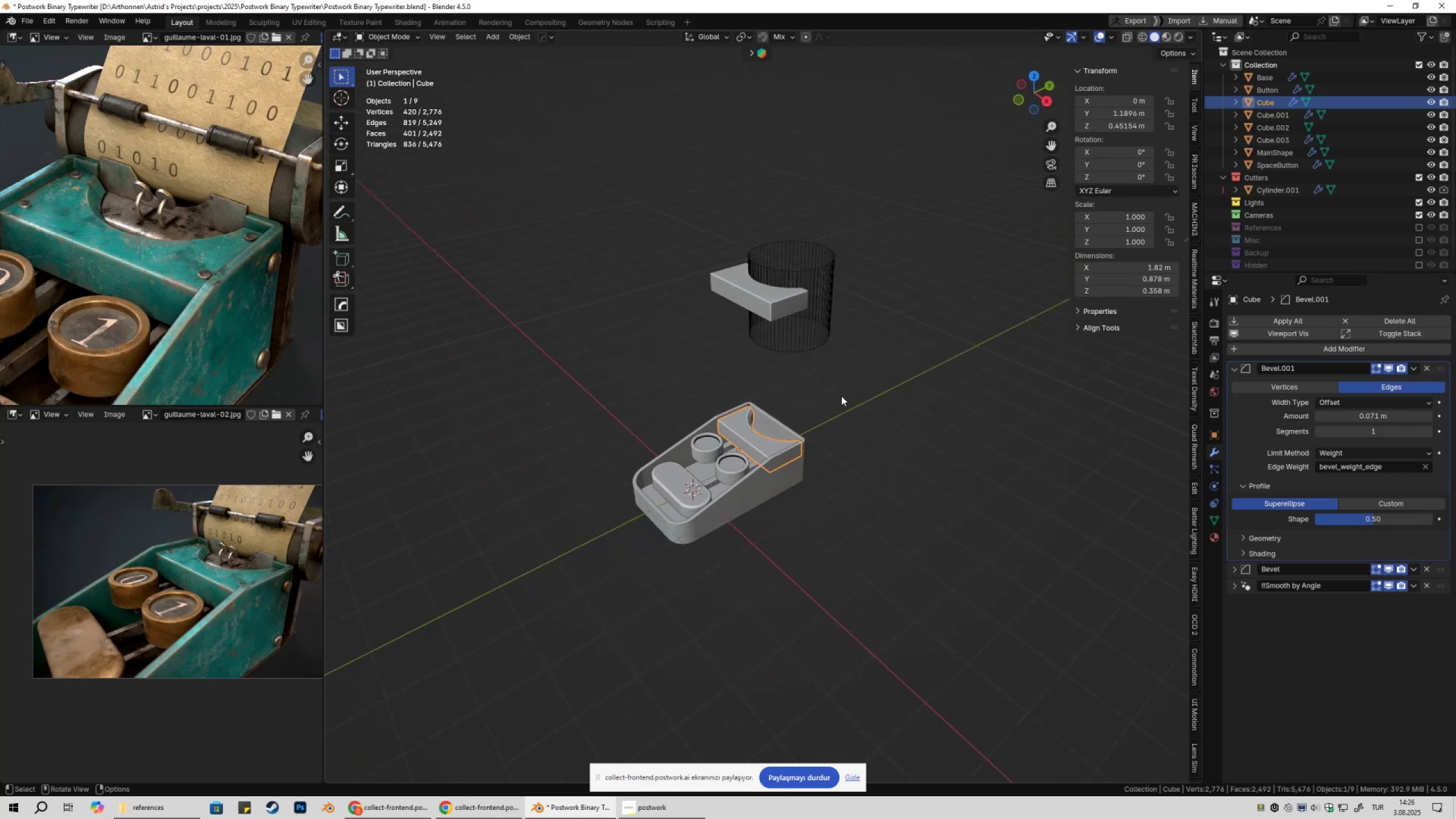 
type(gz)
 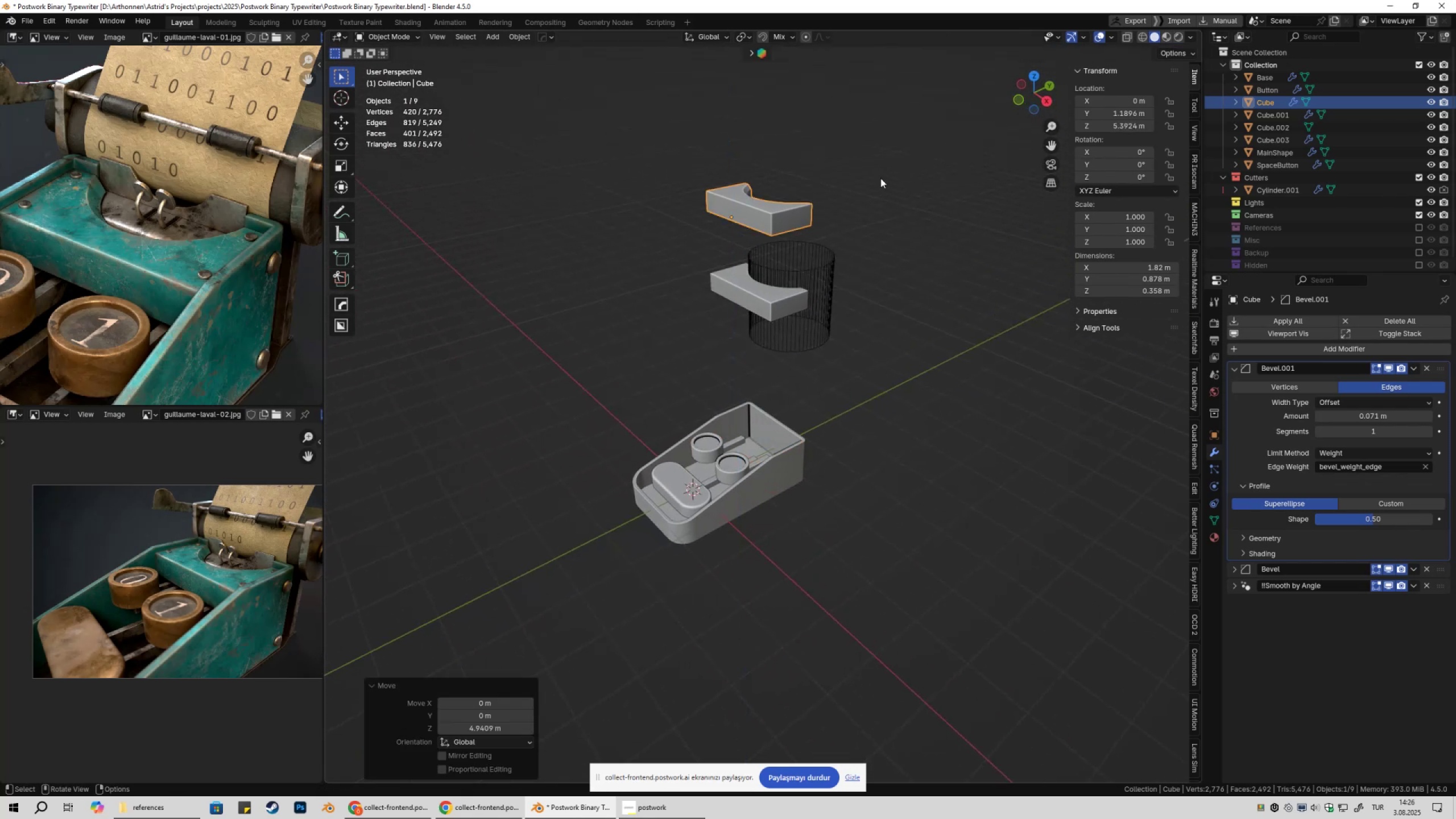 
double_click([799, 267])
 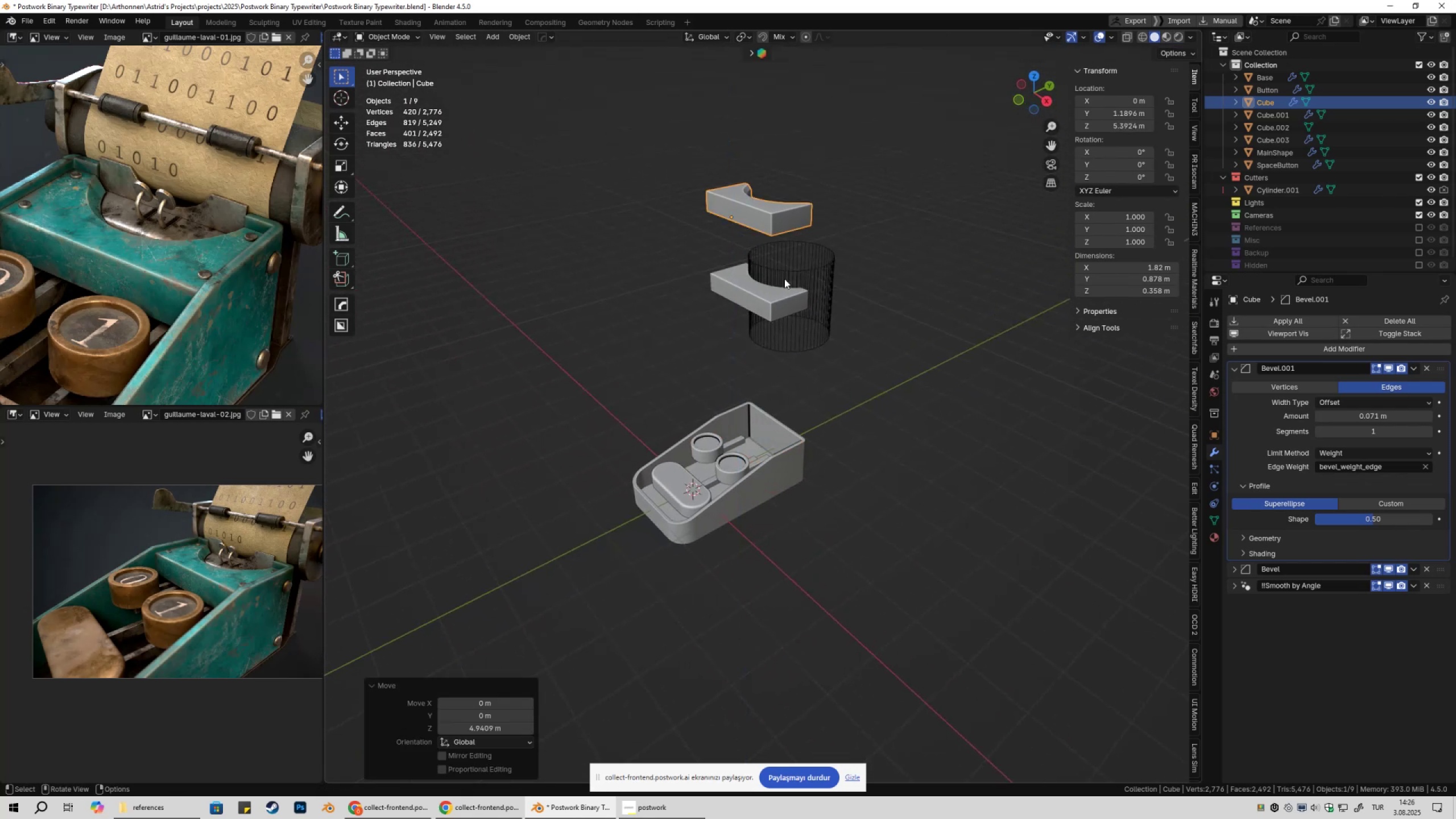 
hold_key(key=ShiftLeft, duration=0.37)
triple_click([746, 307])
 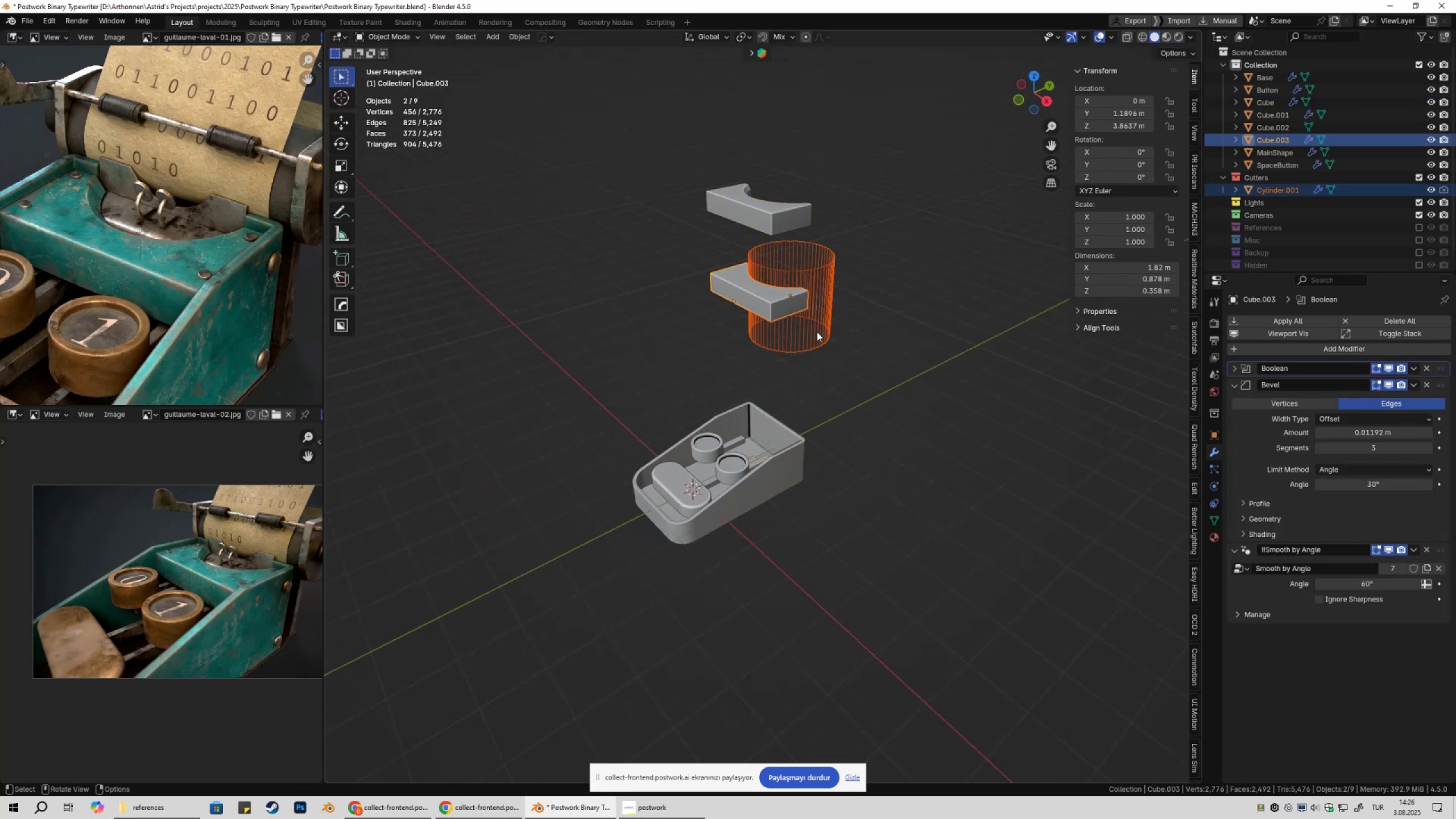 
type(Dz)
 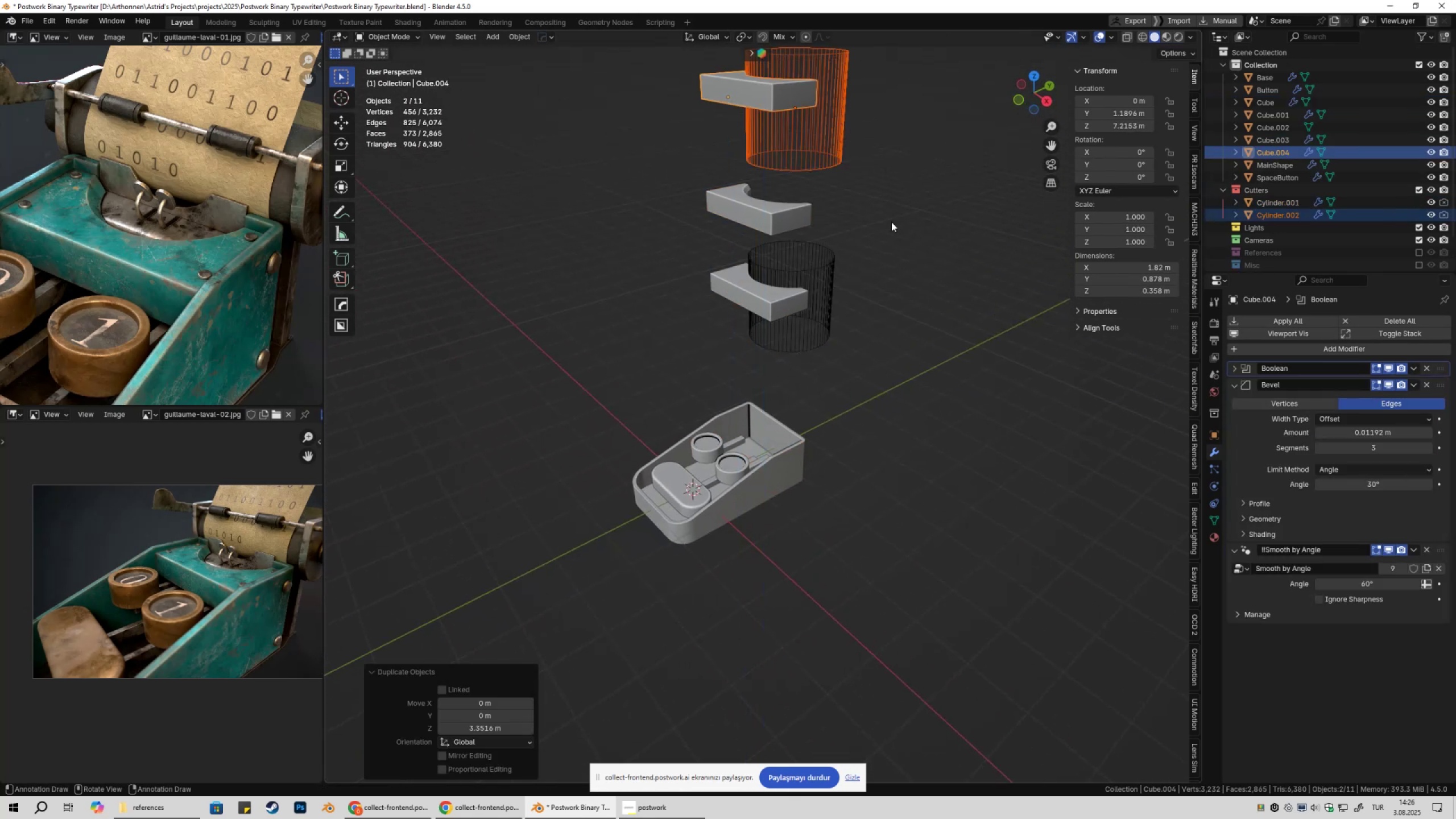 
double_click([824, 267])
 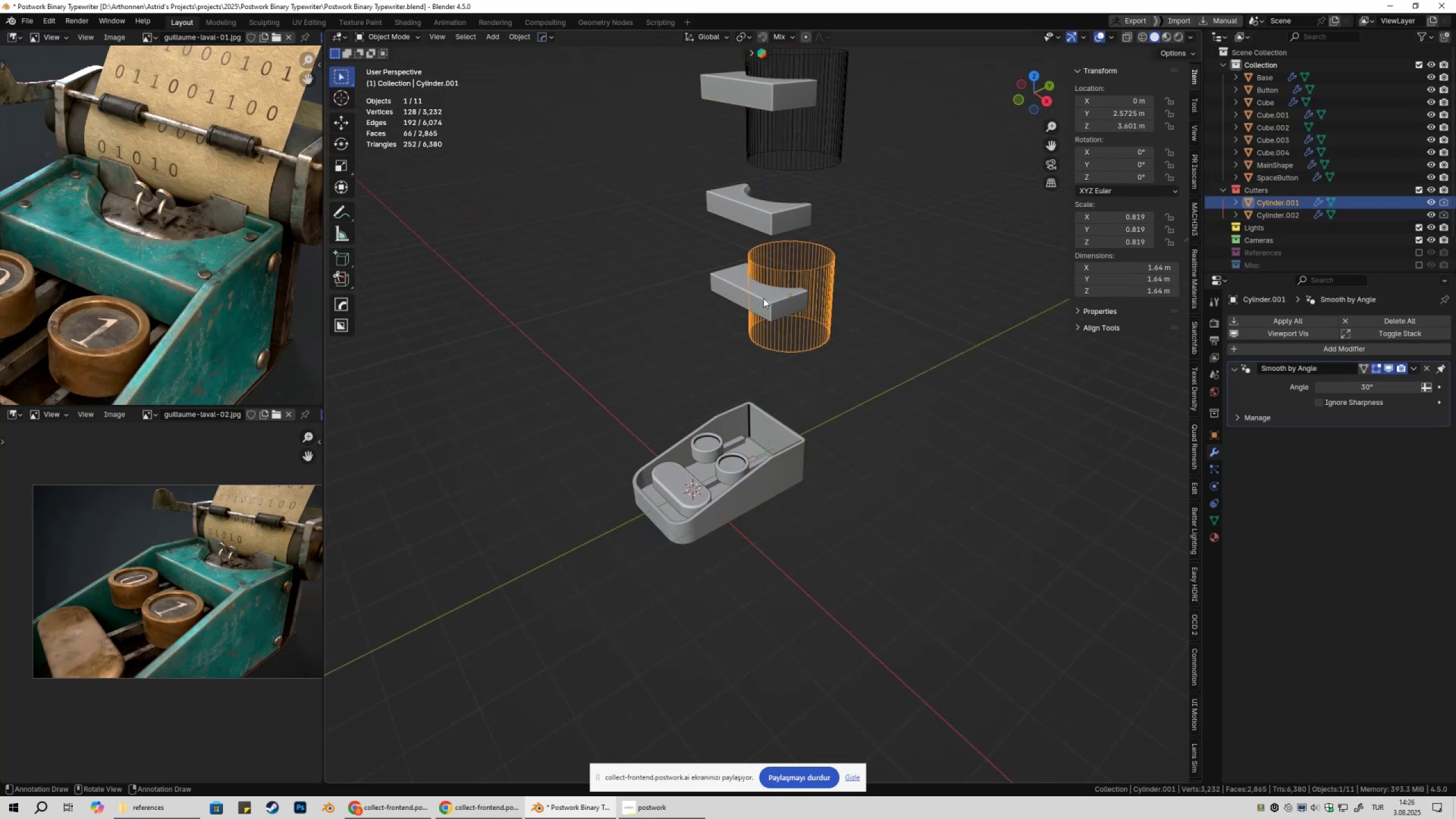 
triple_click([763, 298])
 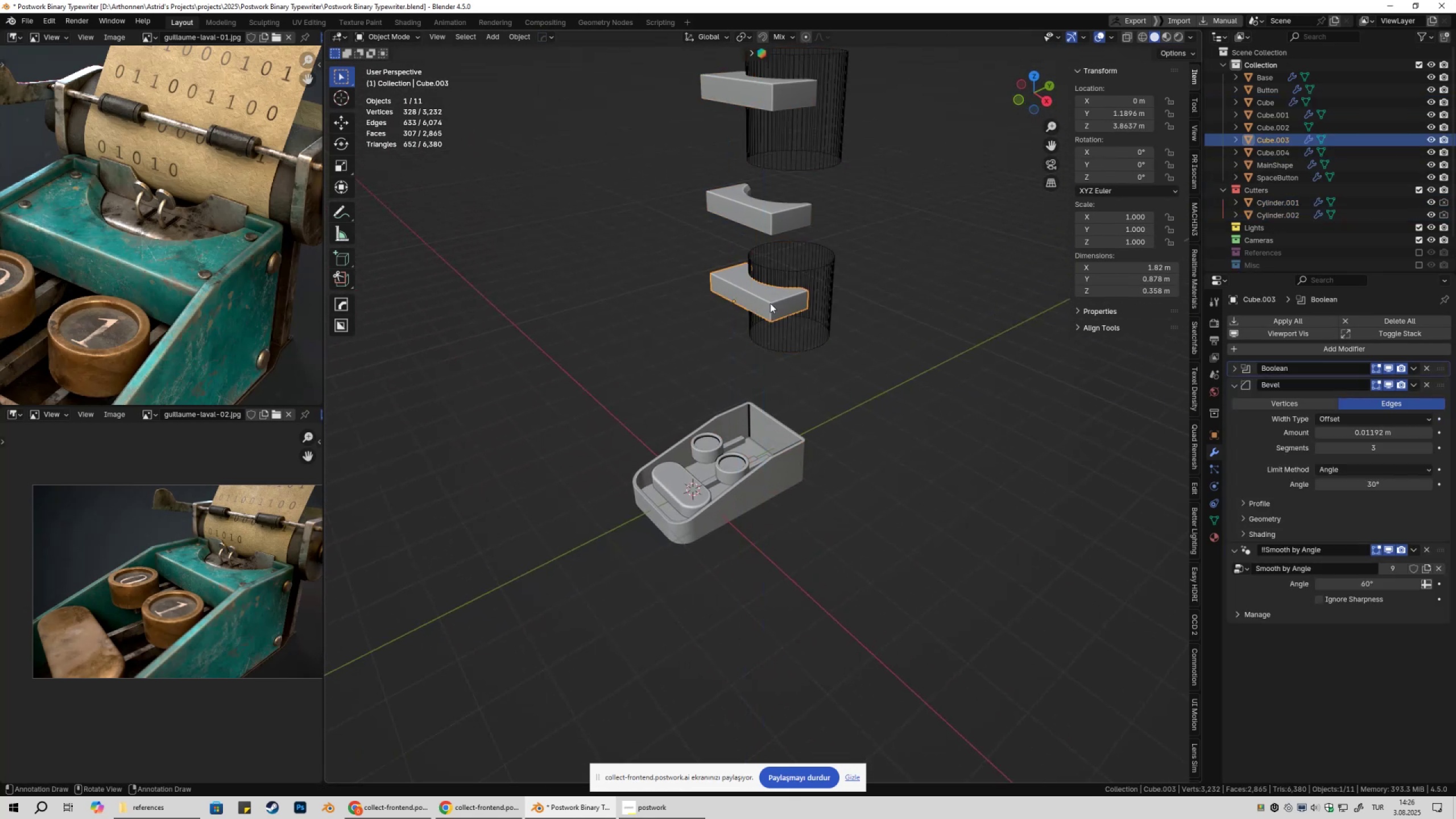 
key(Shift+ShiftLeft)
 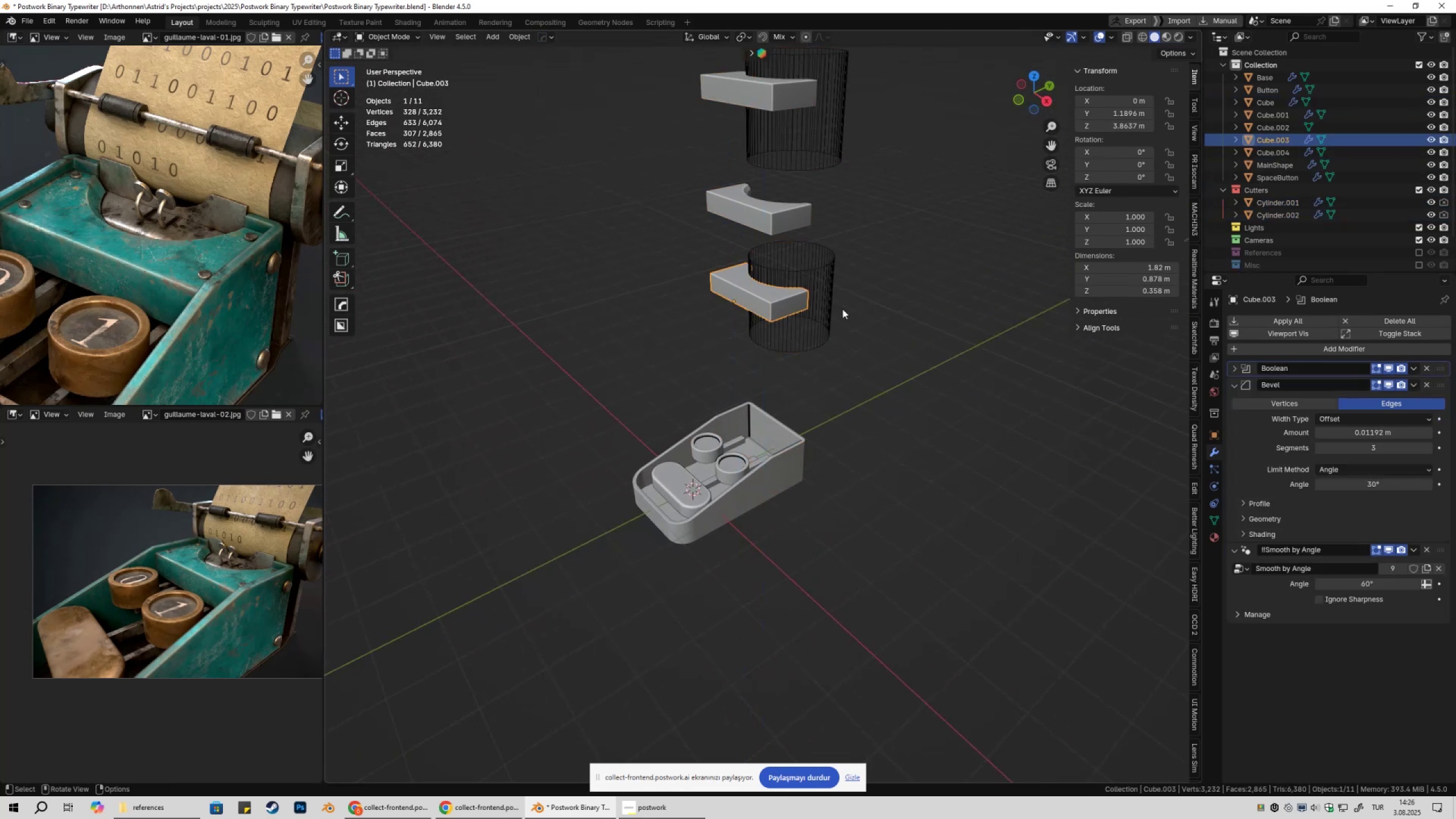 
key(Shift+ShiftLeft)
 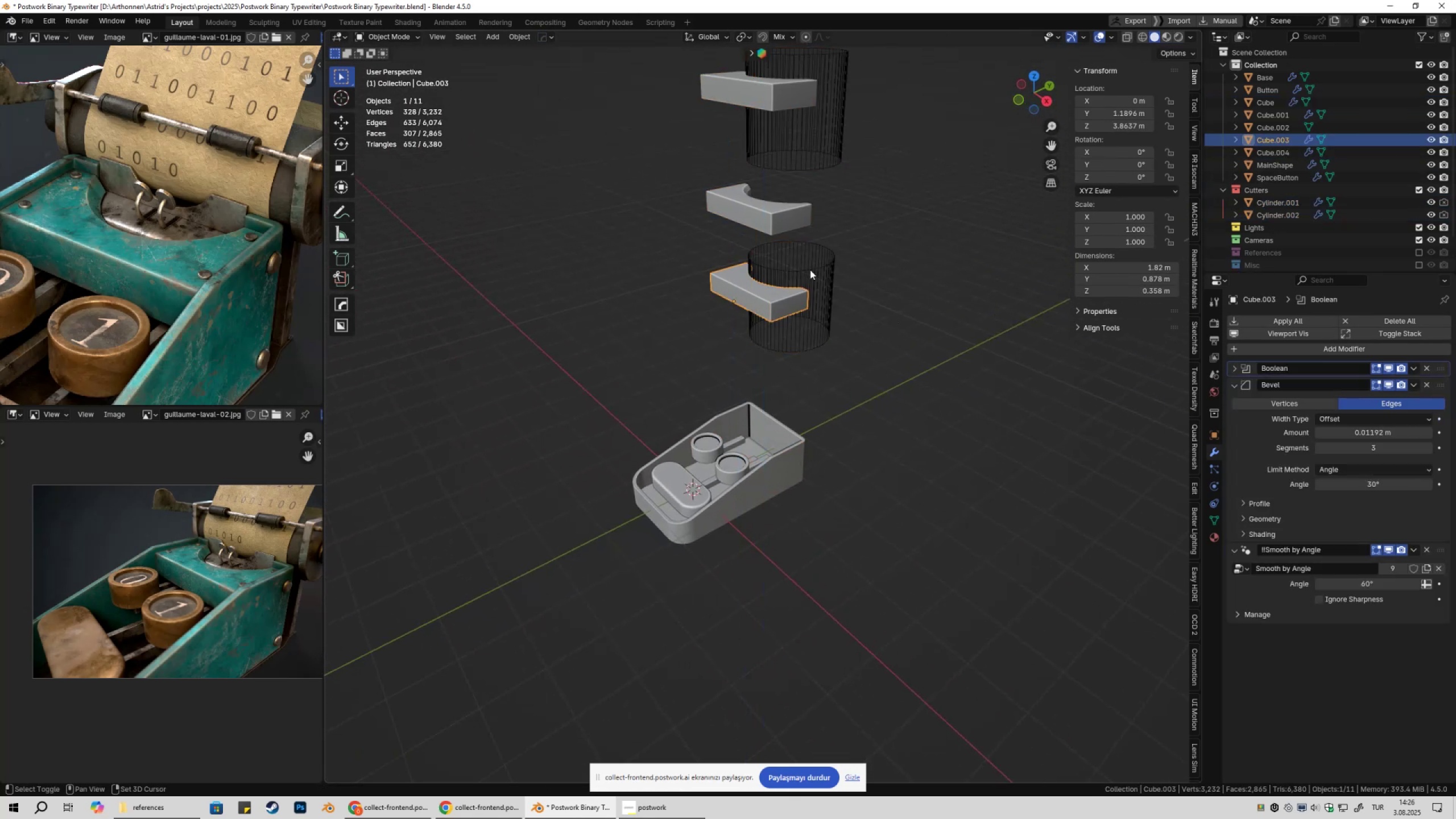 
left_click([810, 270])
 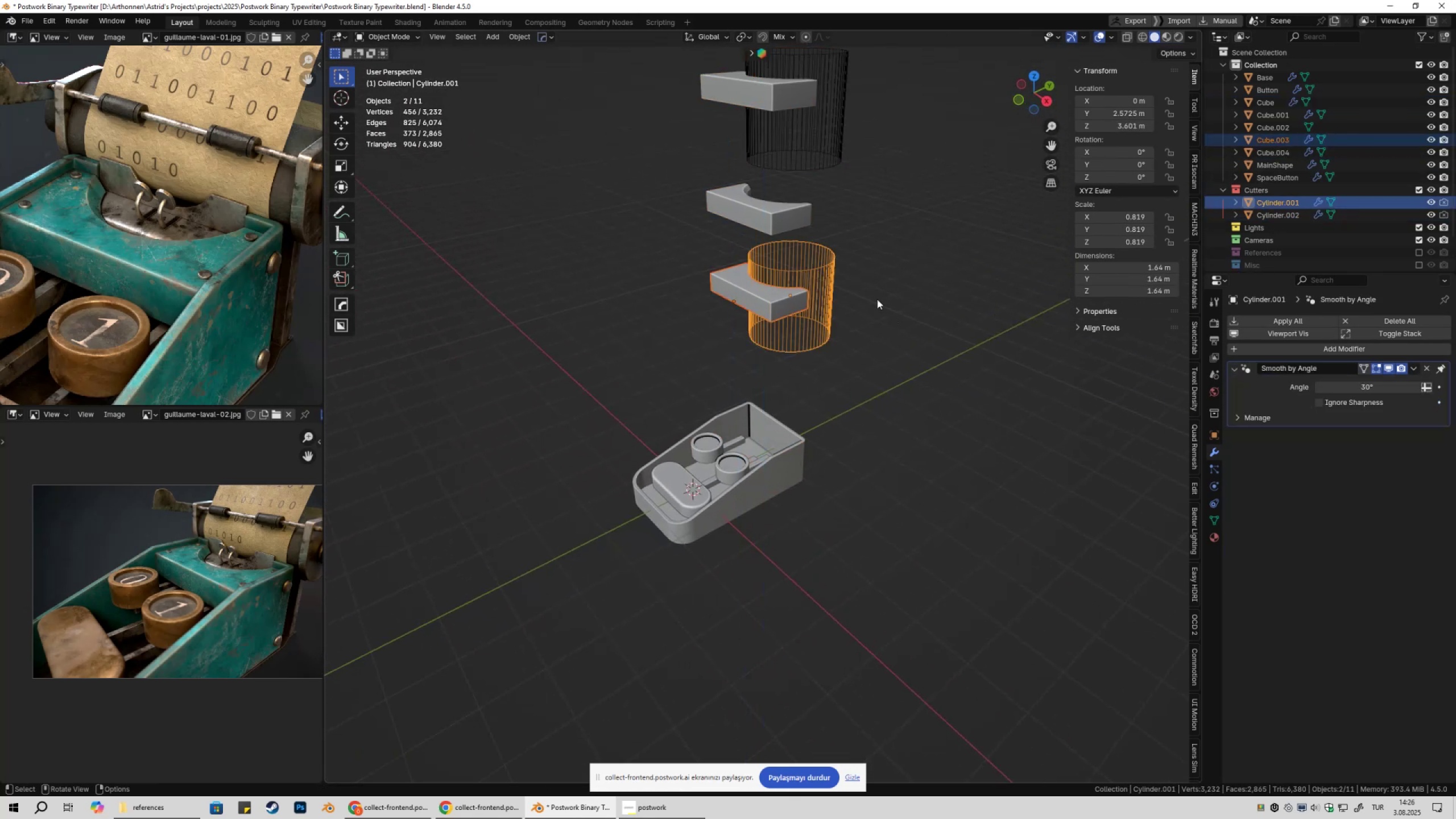 
type(gz)
 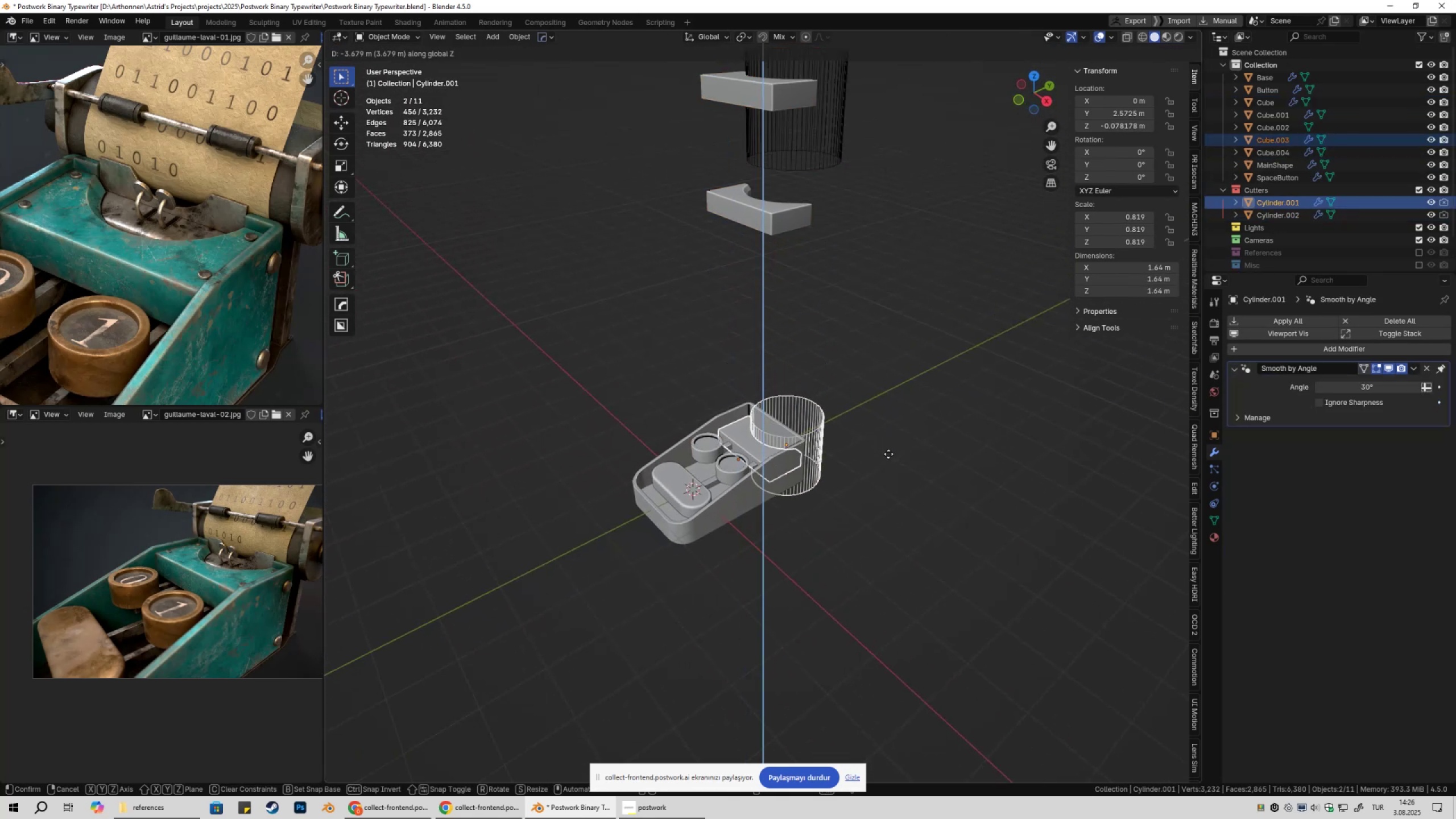 
left_click([888, 454])
 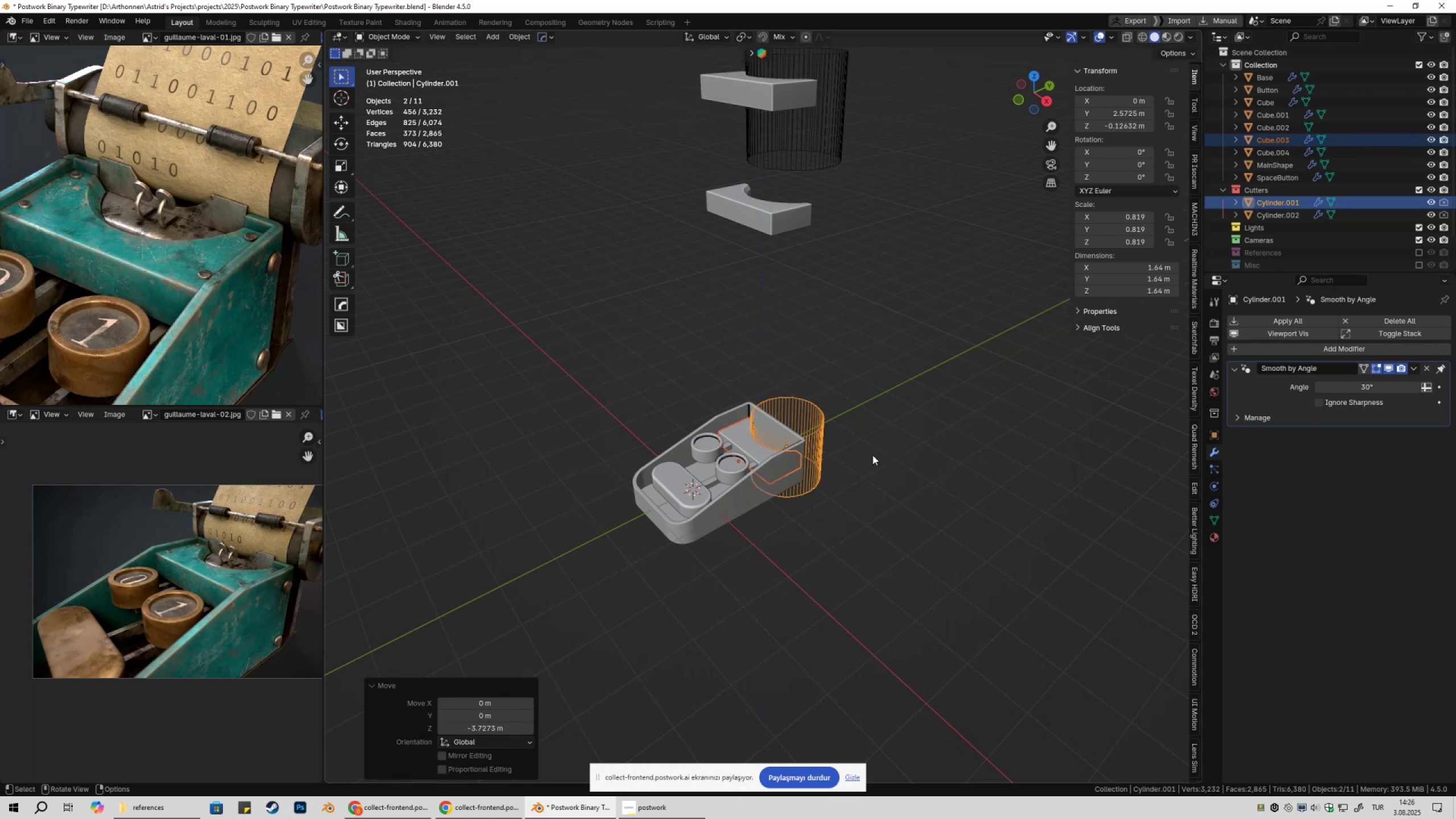 
scroll: coordinate [866, 448], scroll_direction: up, amount: 6.0
 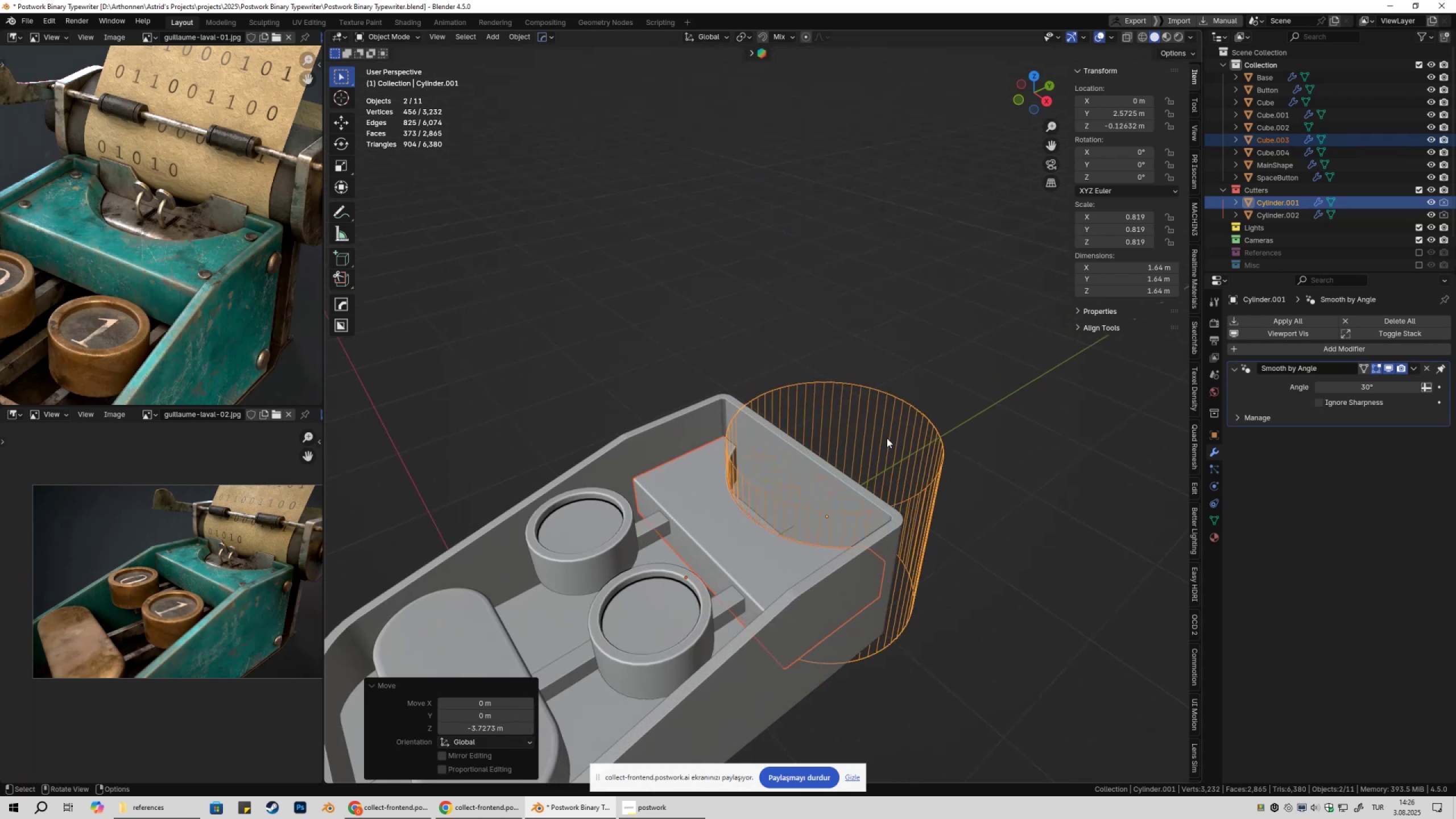 
type(gz)
 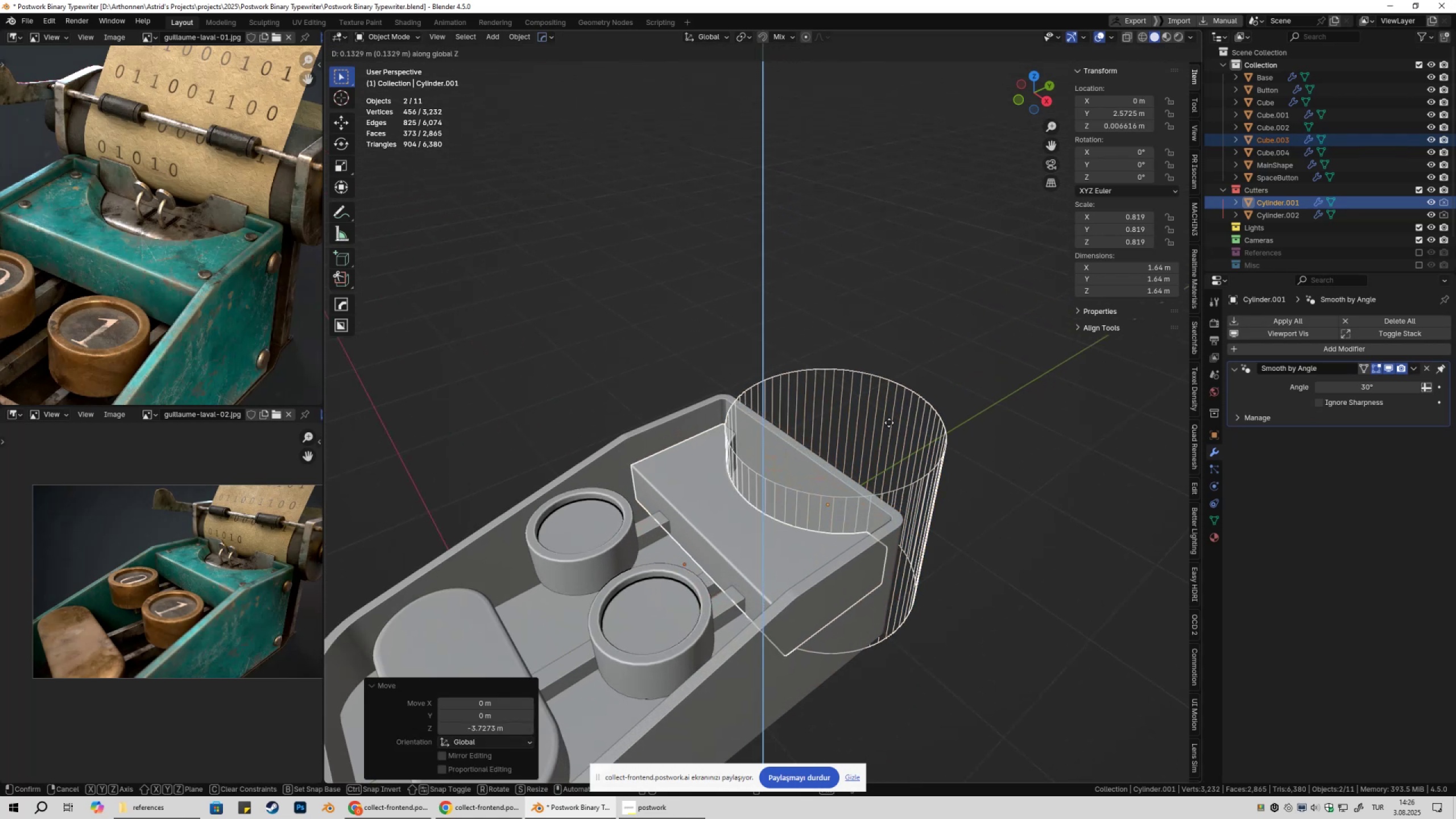 
hold_key(key=ShiftLeft, duration=1.2)
left_click([915, 358])
 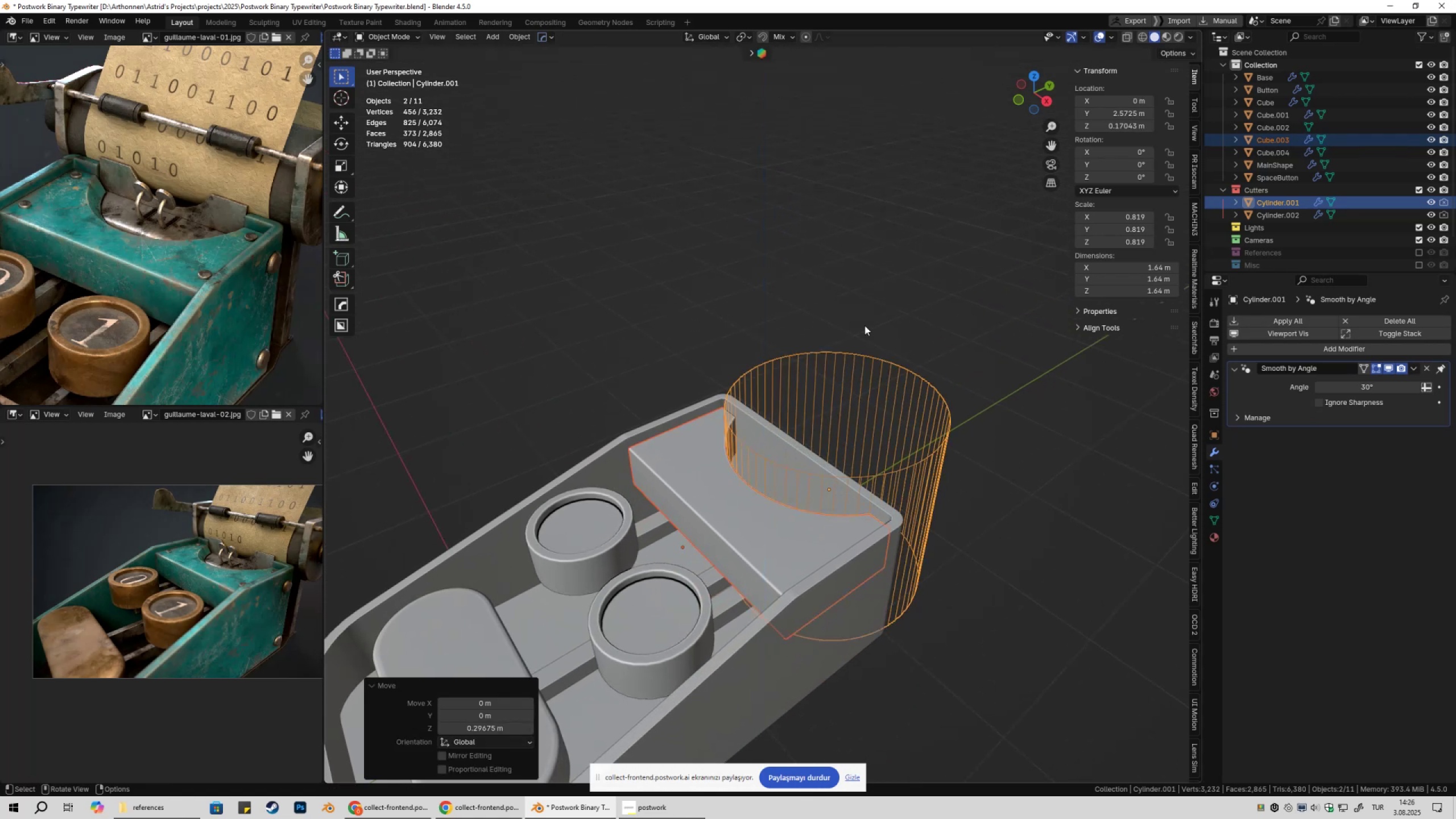 
key(Shift+ShiftLeft)
 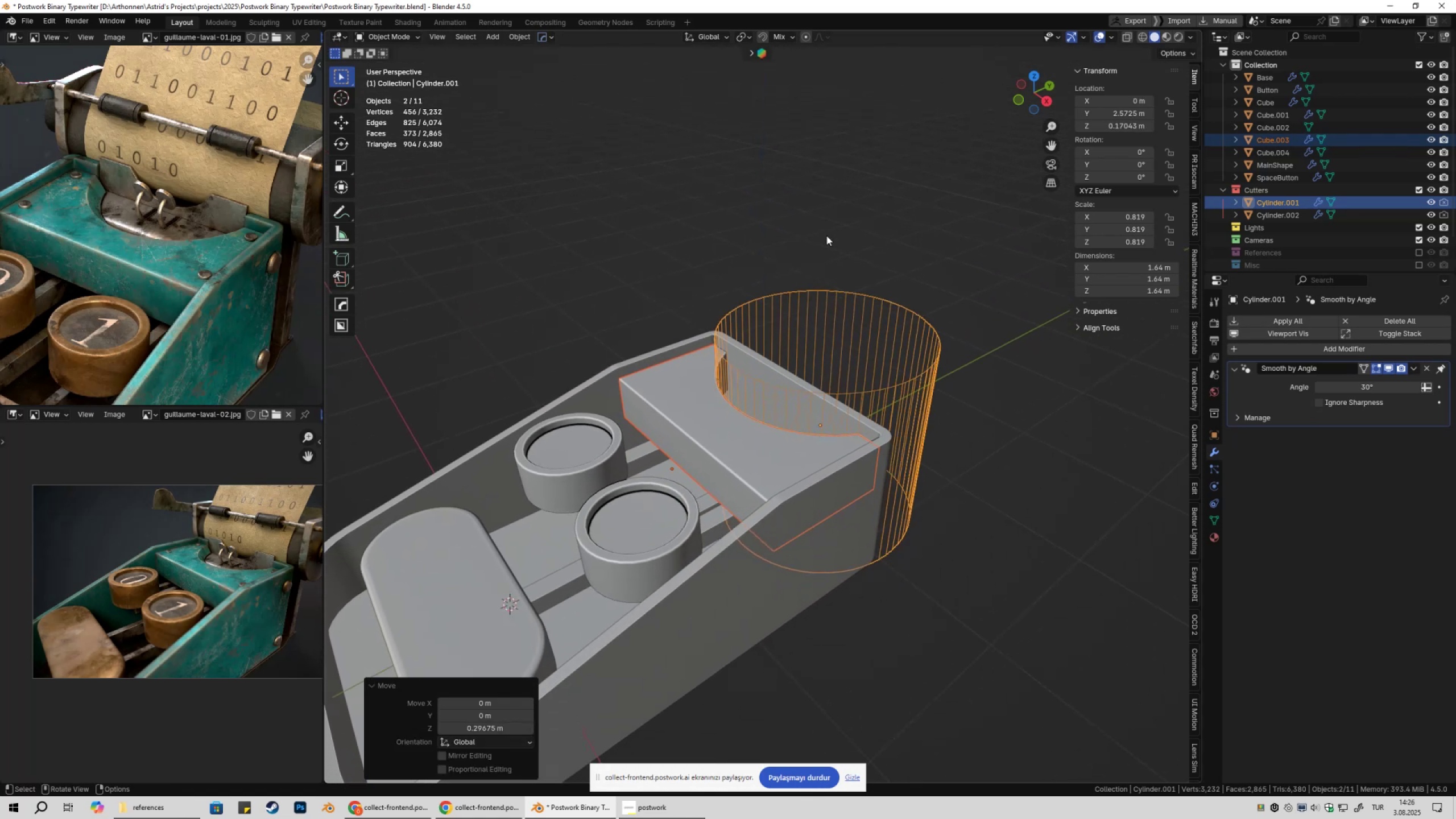 
left_click([826, 235])
 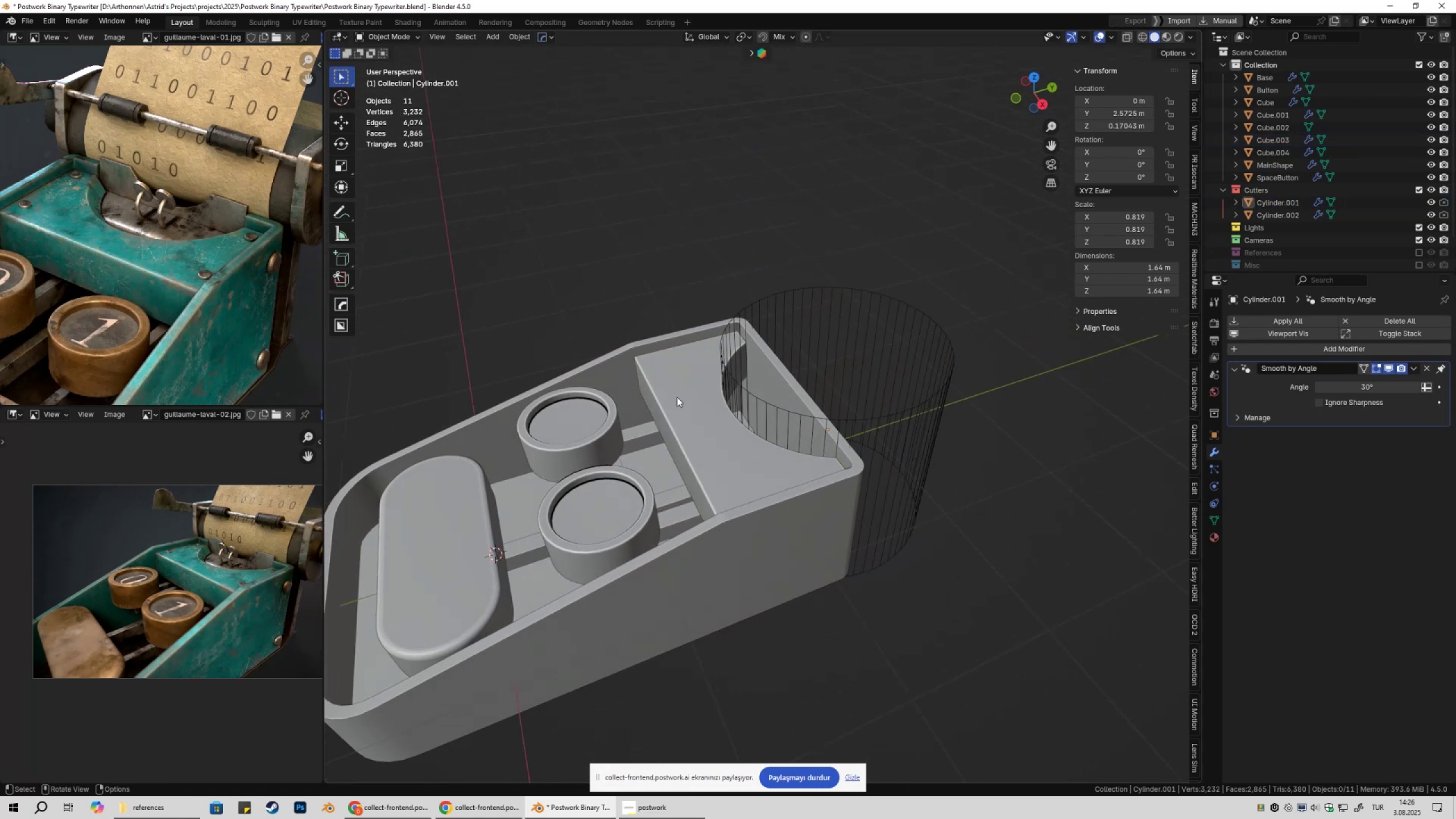 
left_click([676, 404])
 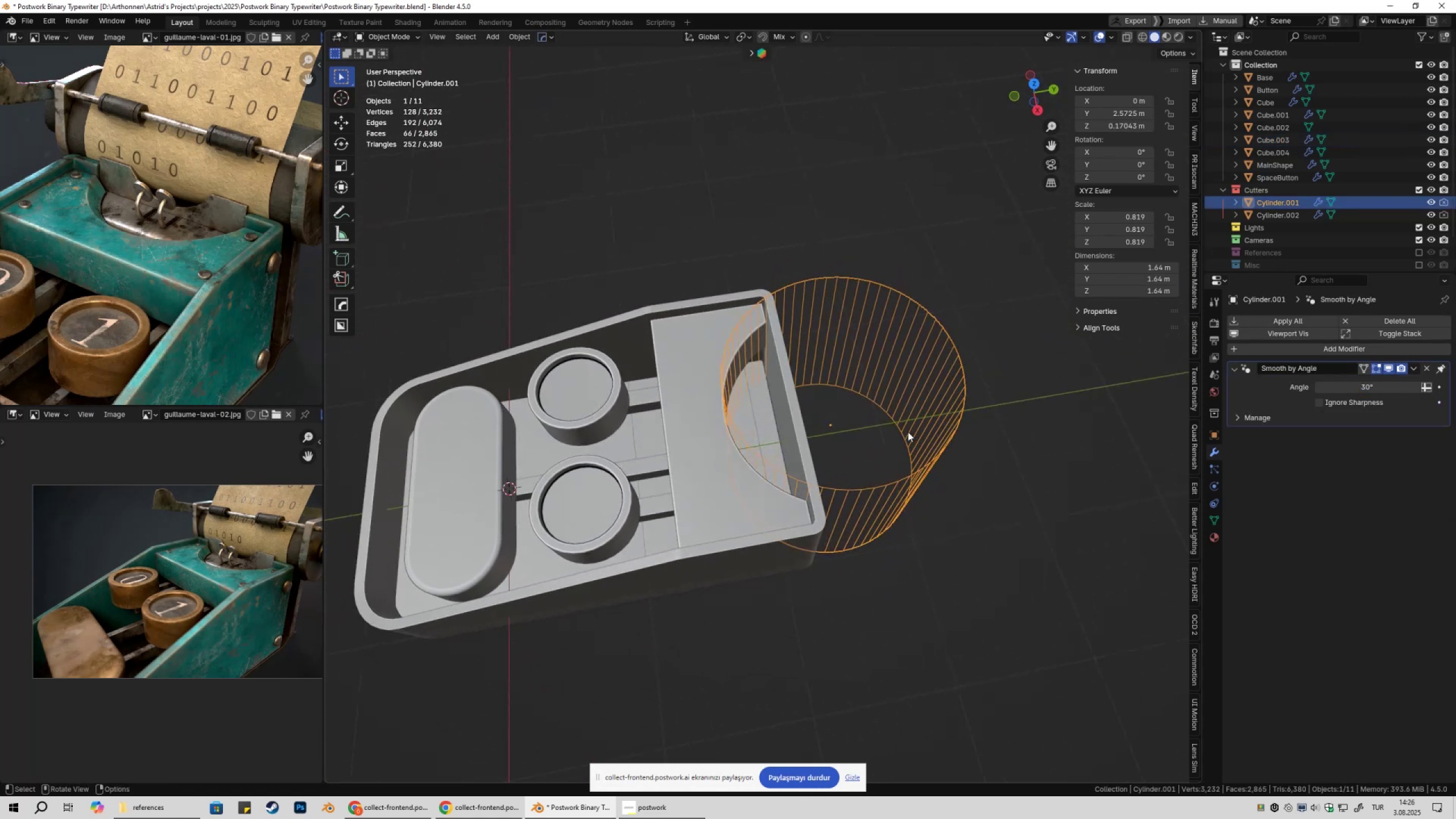 
key(Numpad7)
 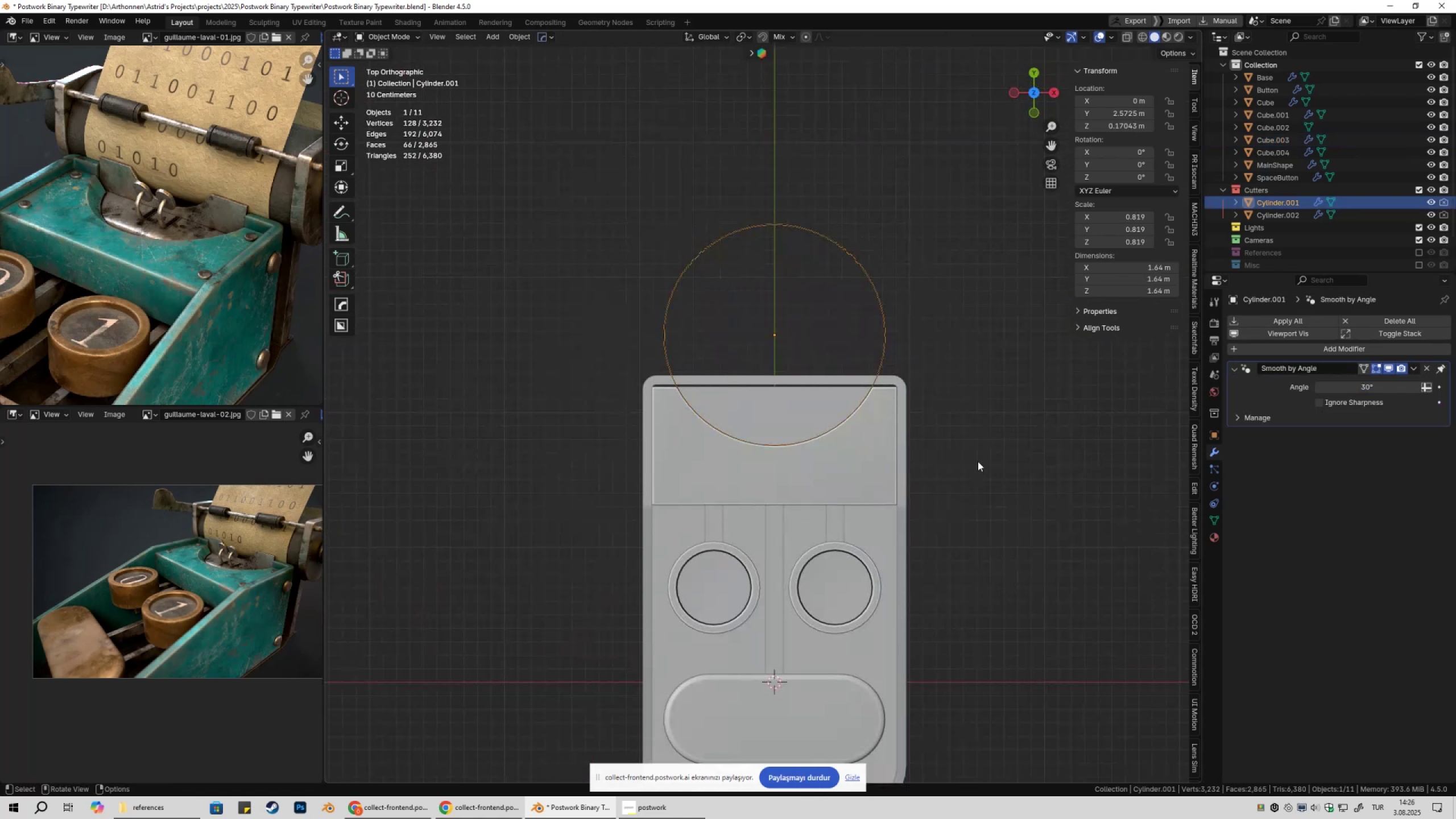 
key(S)
 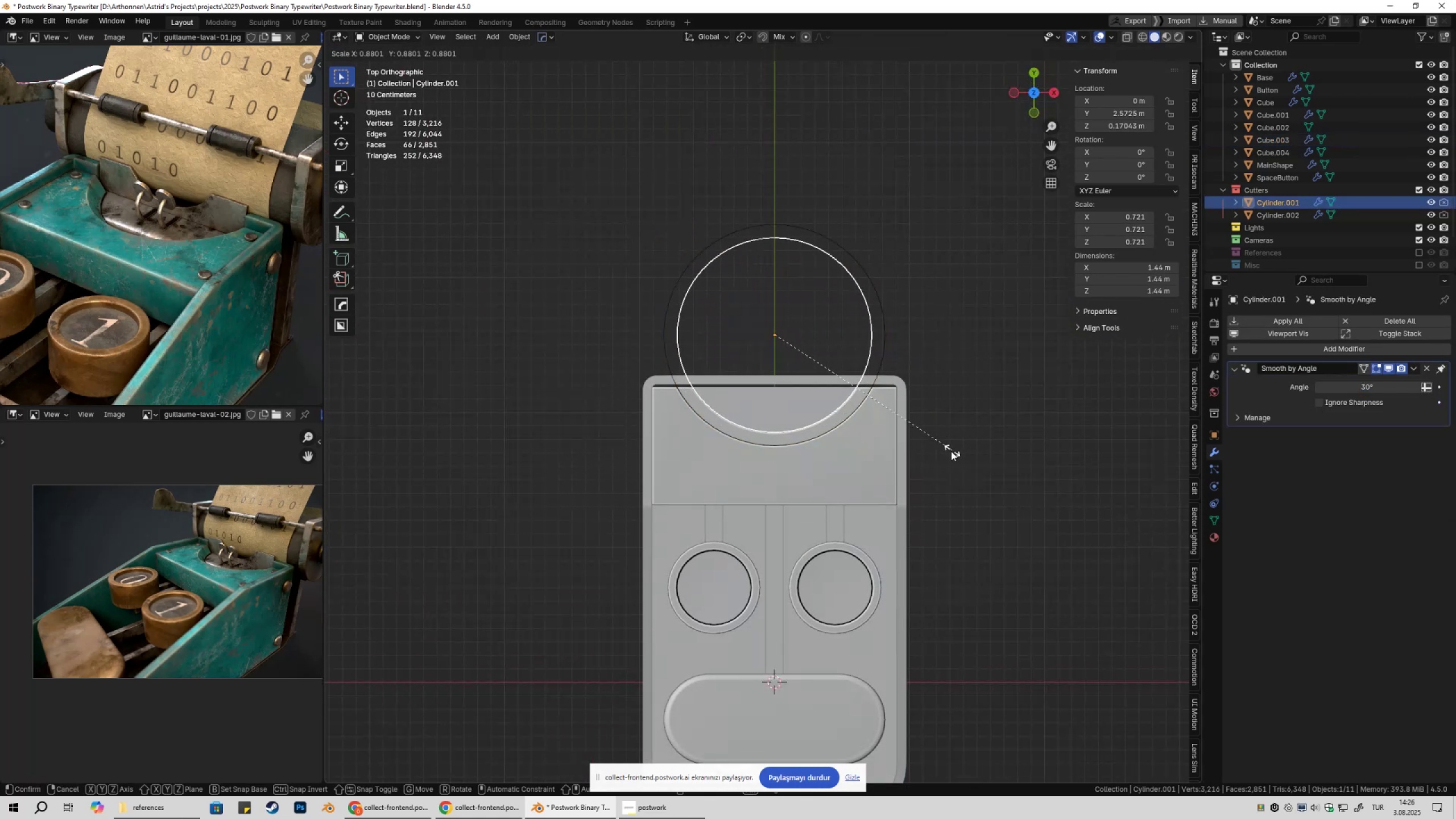 
key(Escape)
 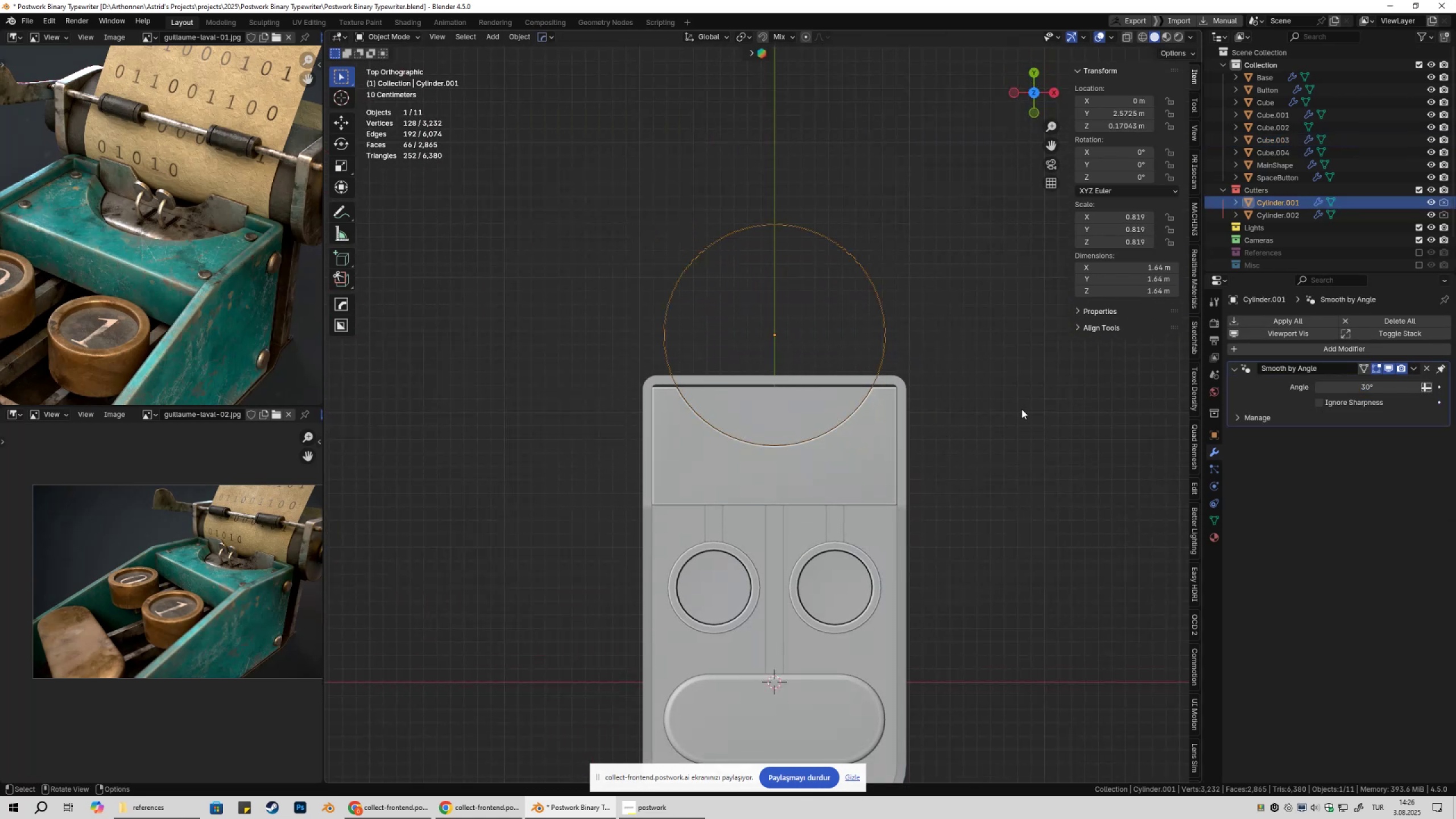 
key(A)
 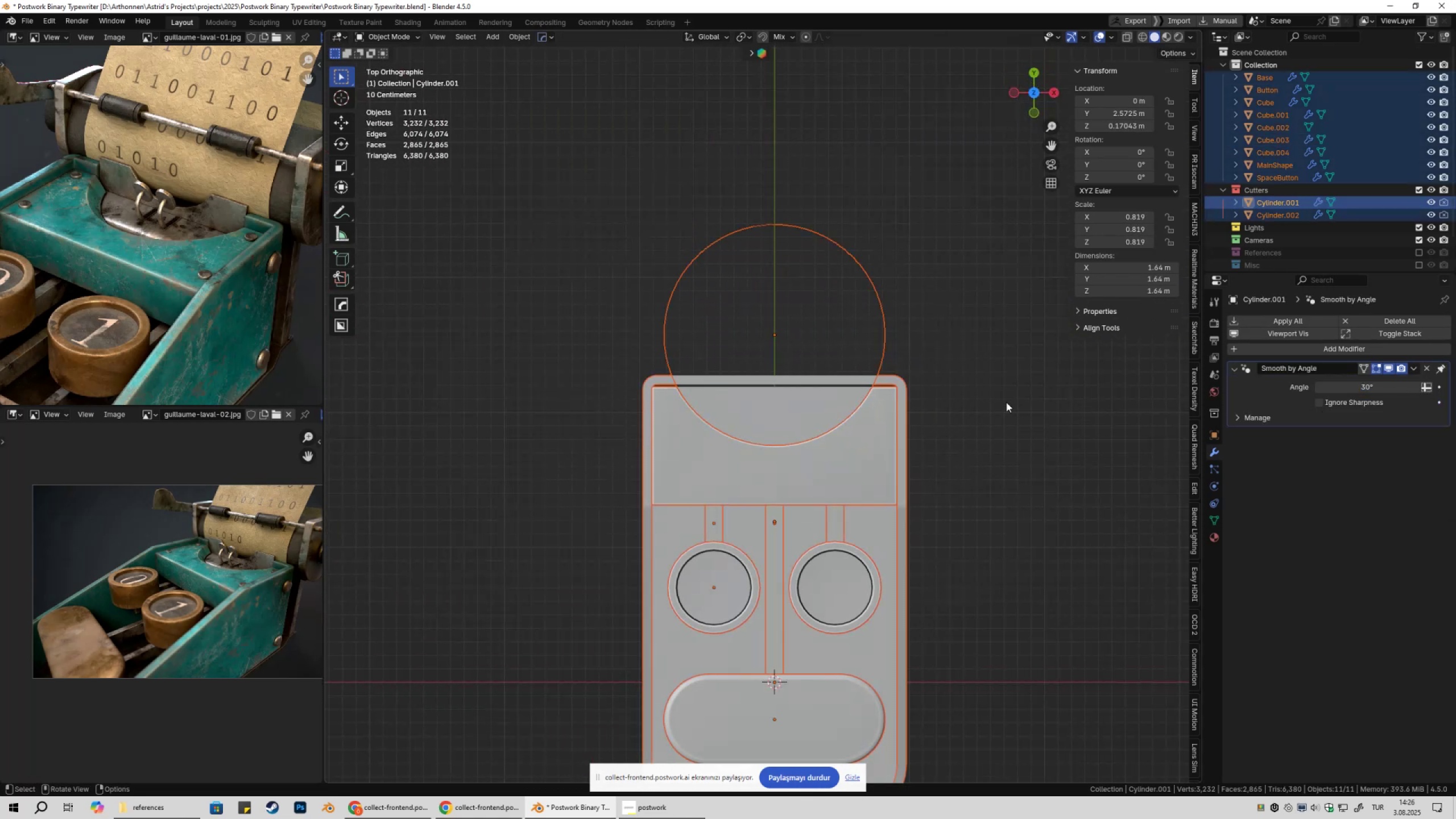 
key(Tab)
 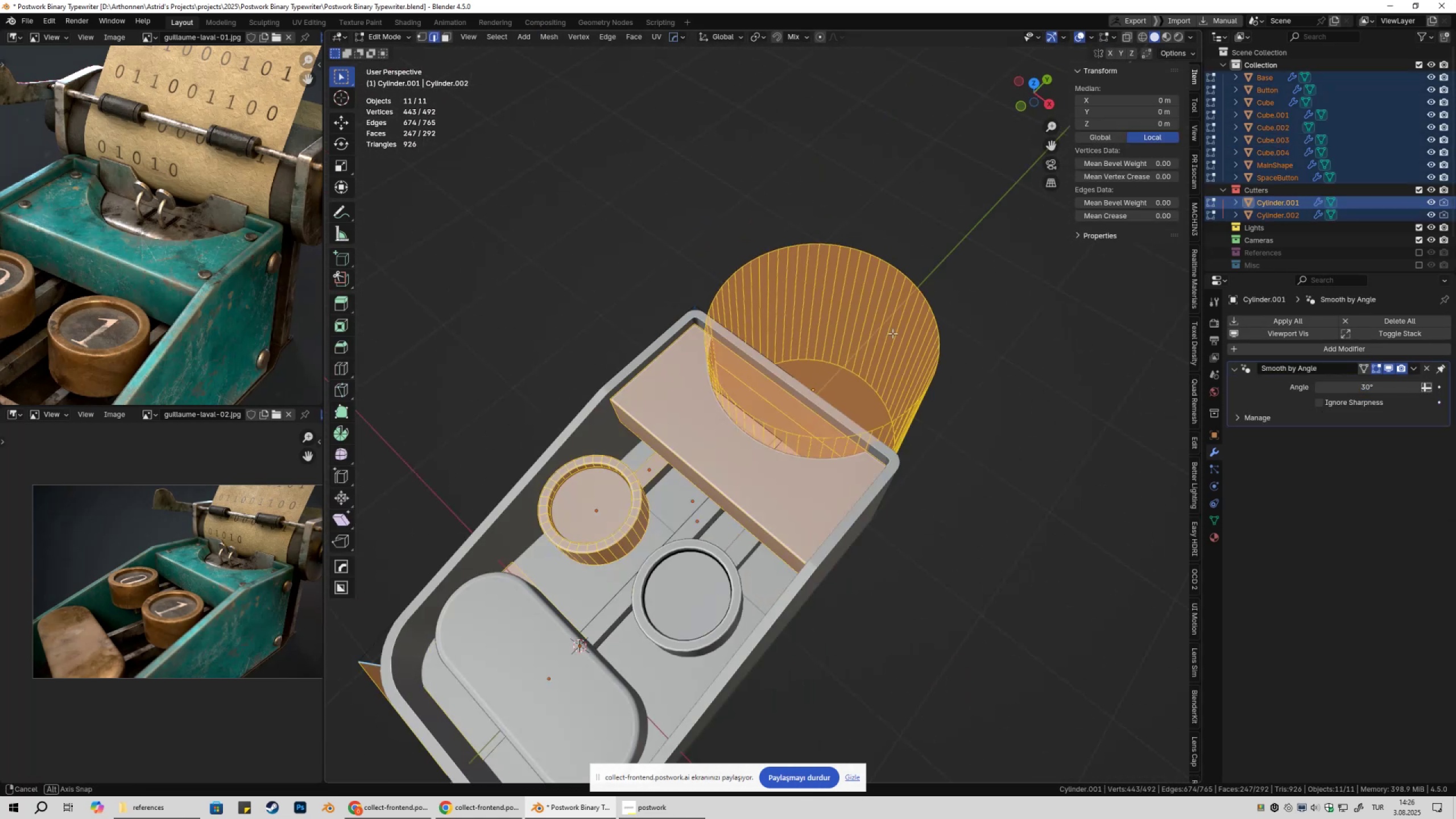 
key(Tab)
 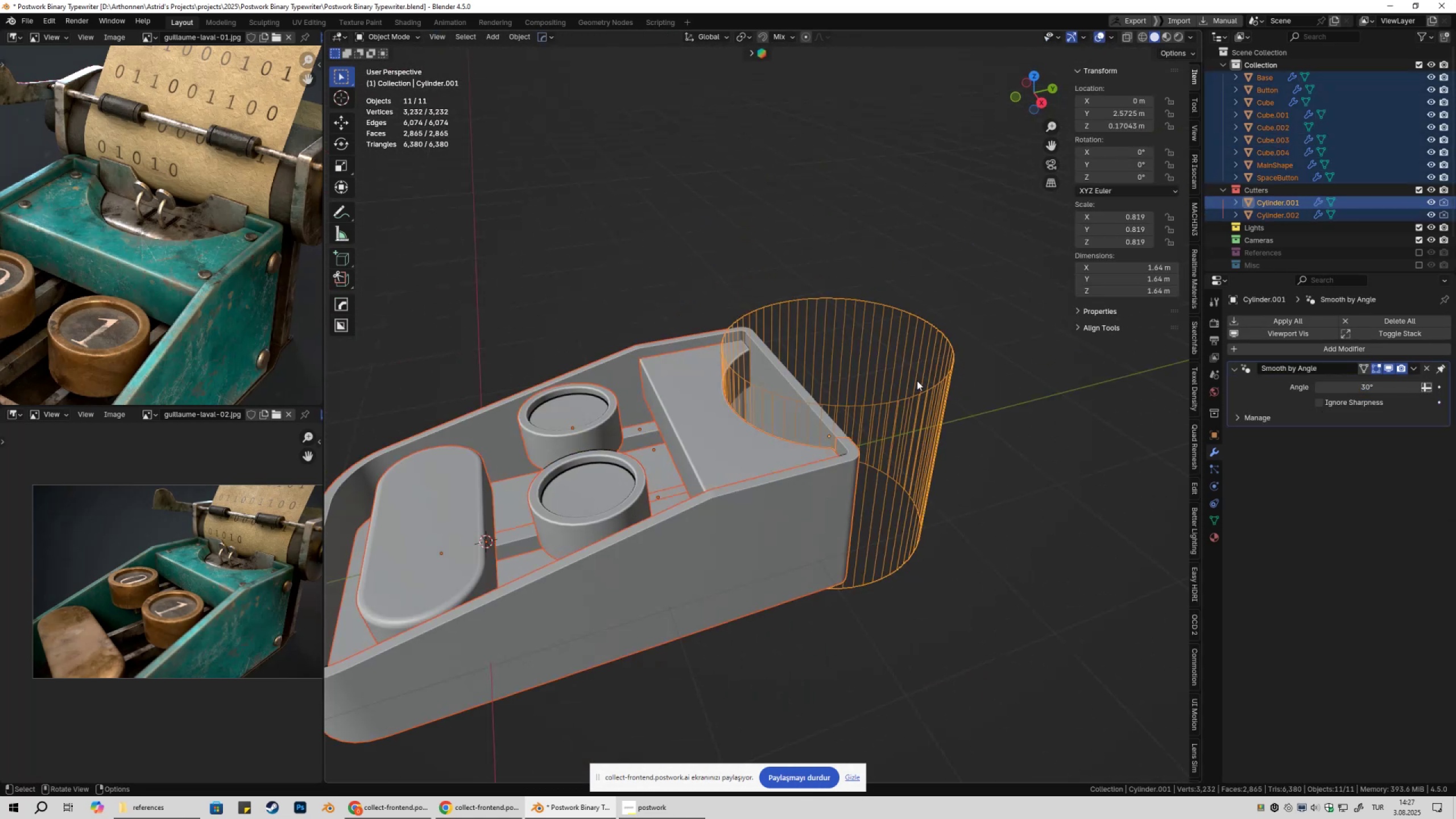 
left_click([917, 380])
 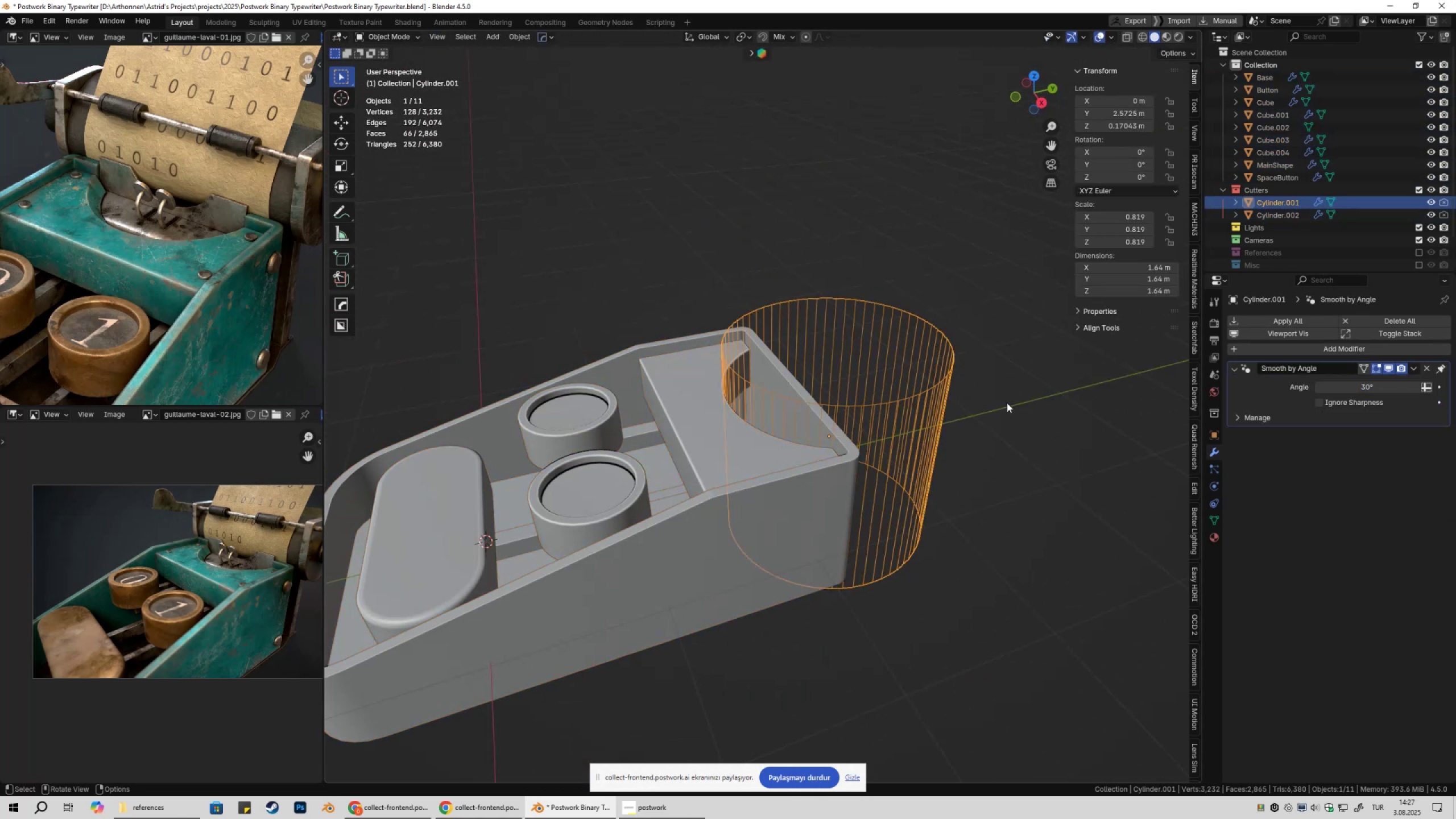 
type(ss)
 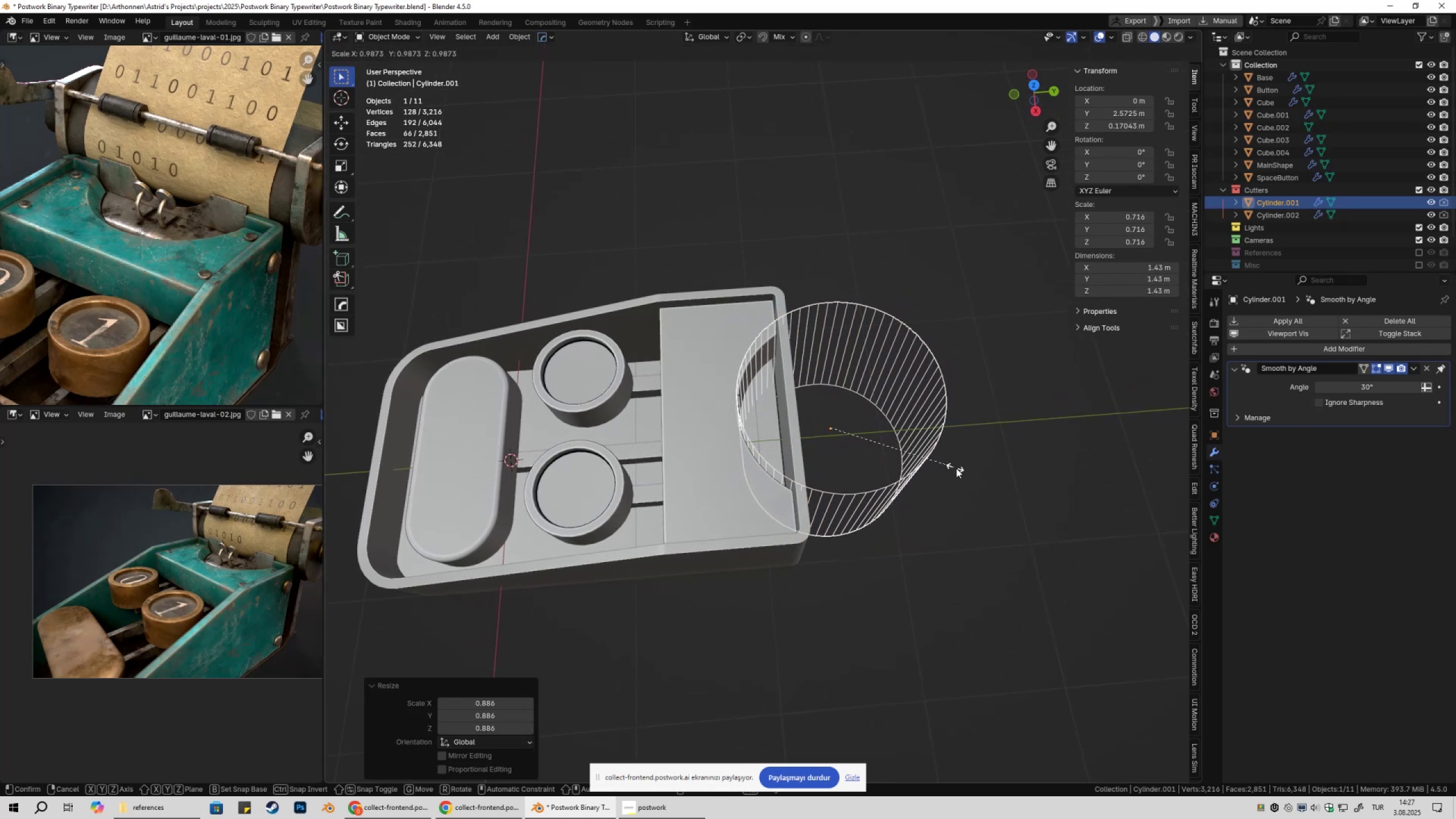 
left_click([958, 468])
 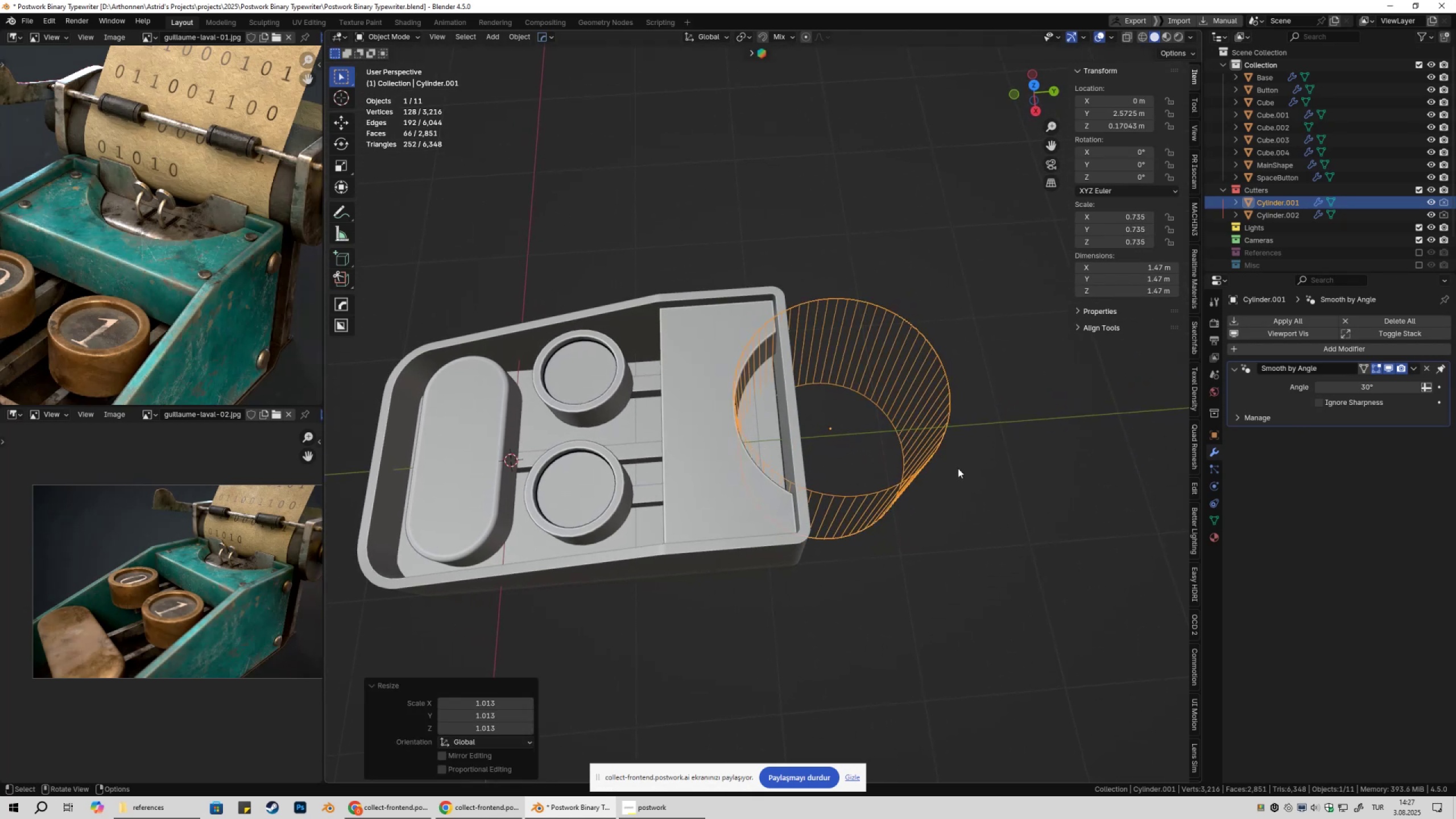 
type(gxy)
 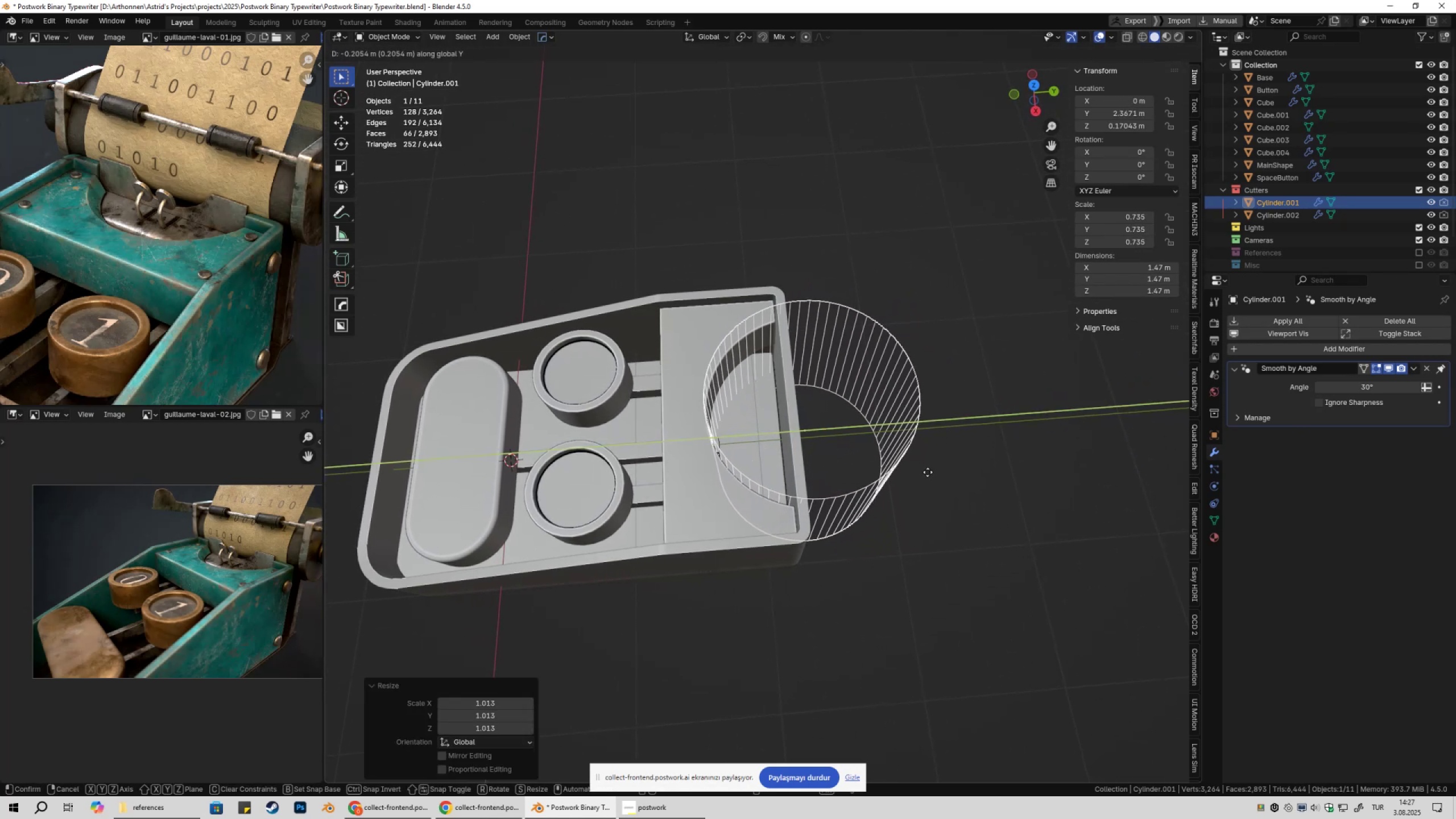 
left_click([934, 475])
 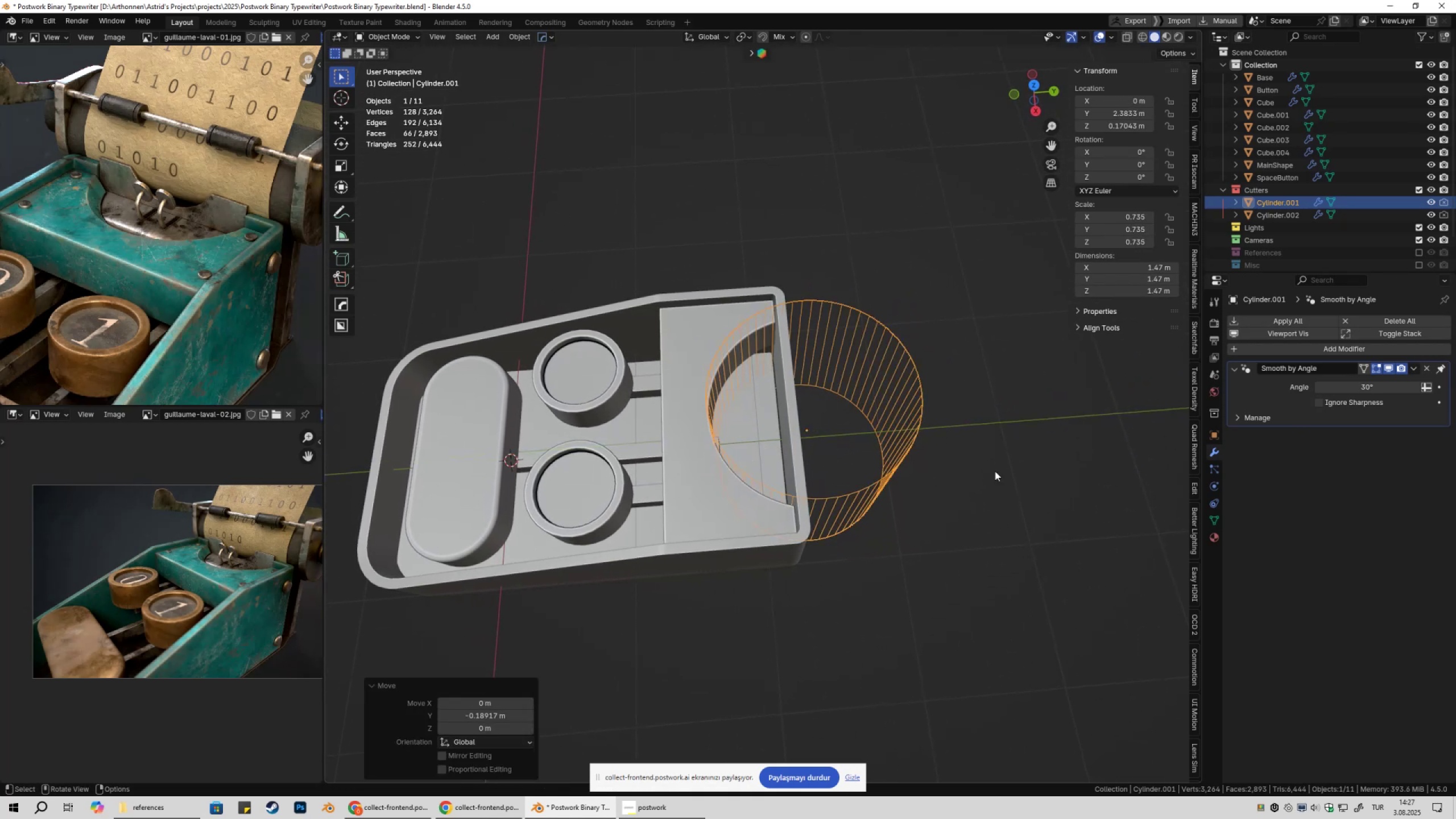 
key(S)
 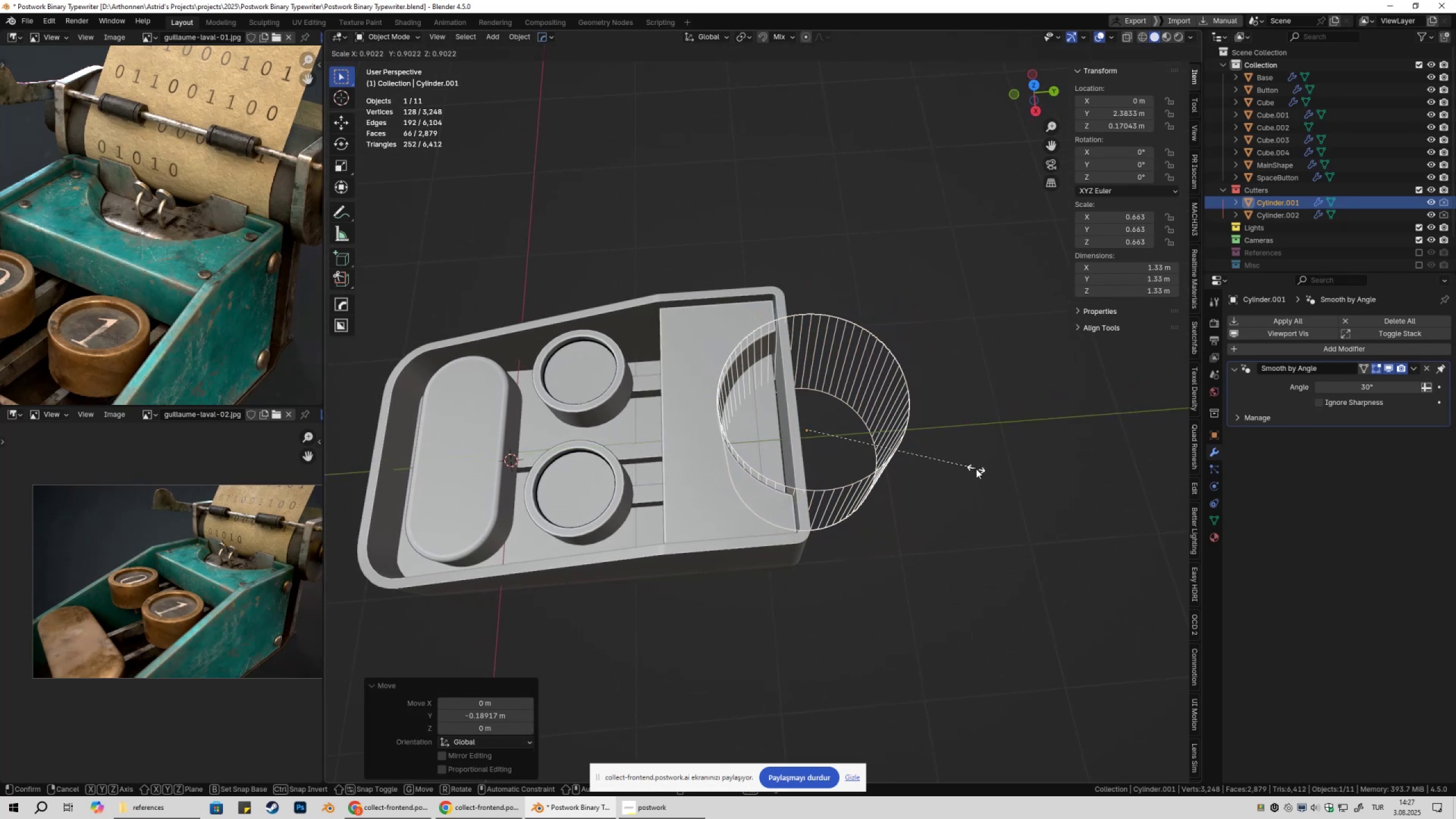 
left_click([976, 469])
 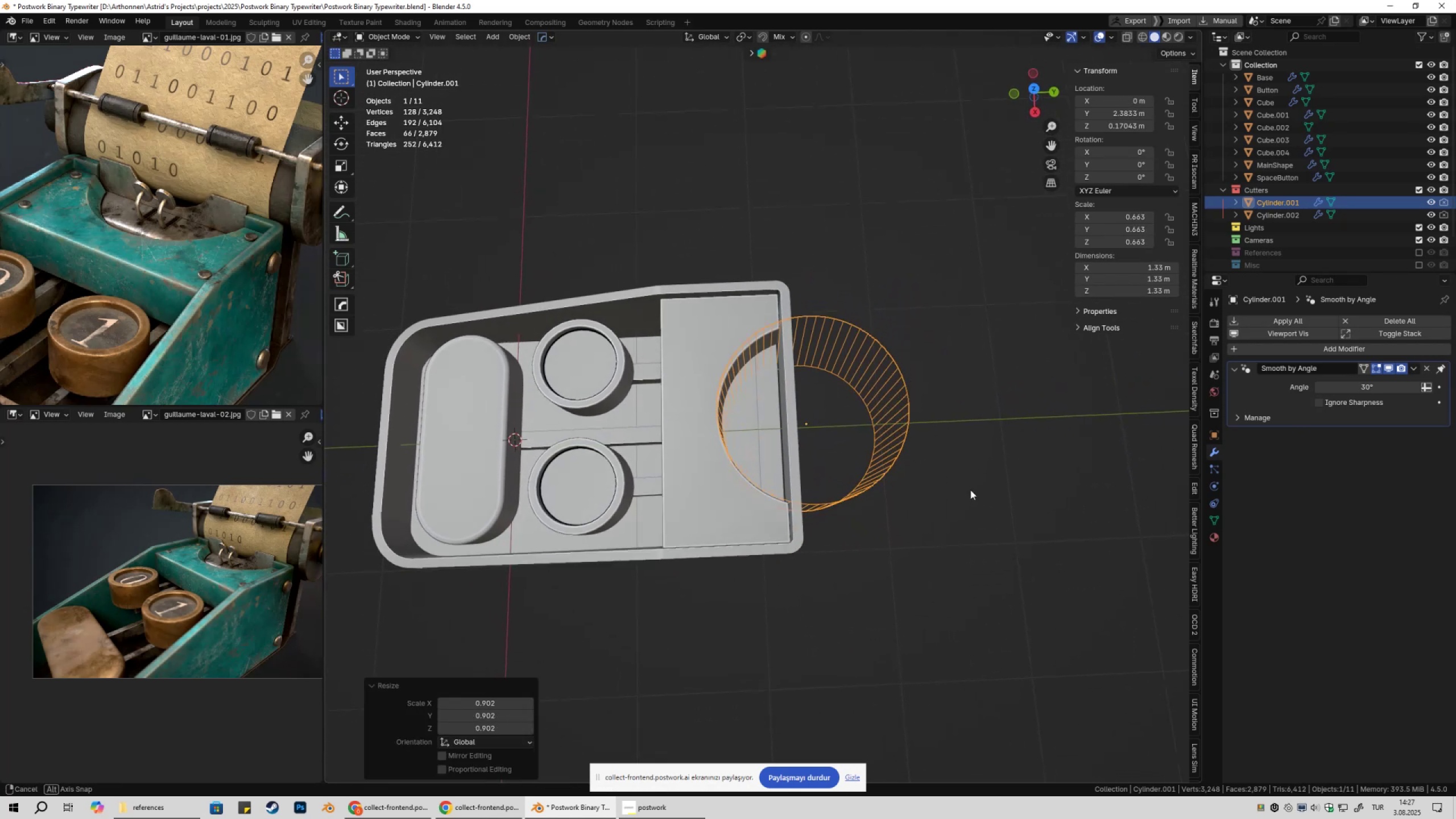 
type(gy)
 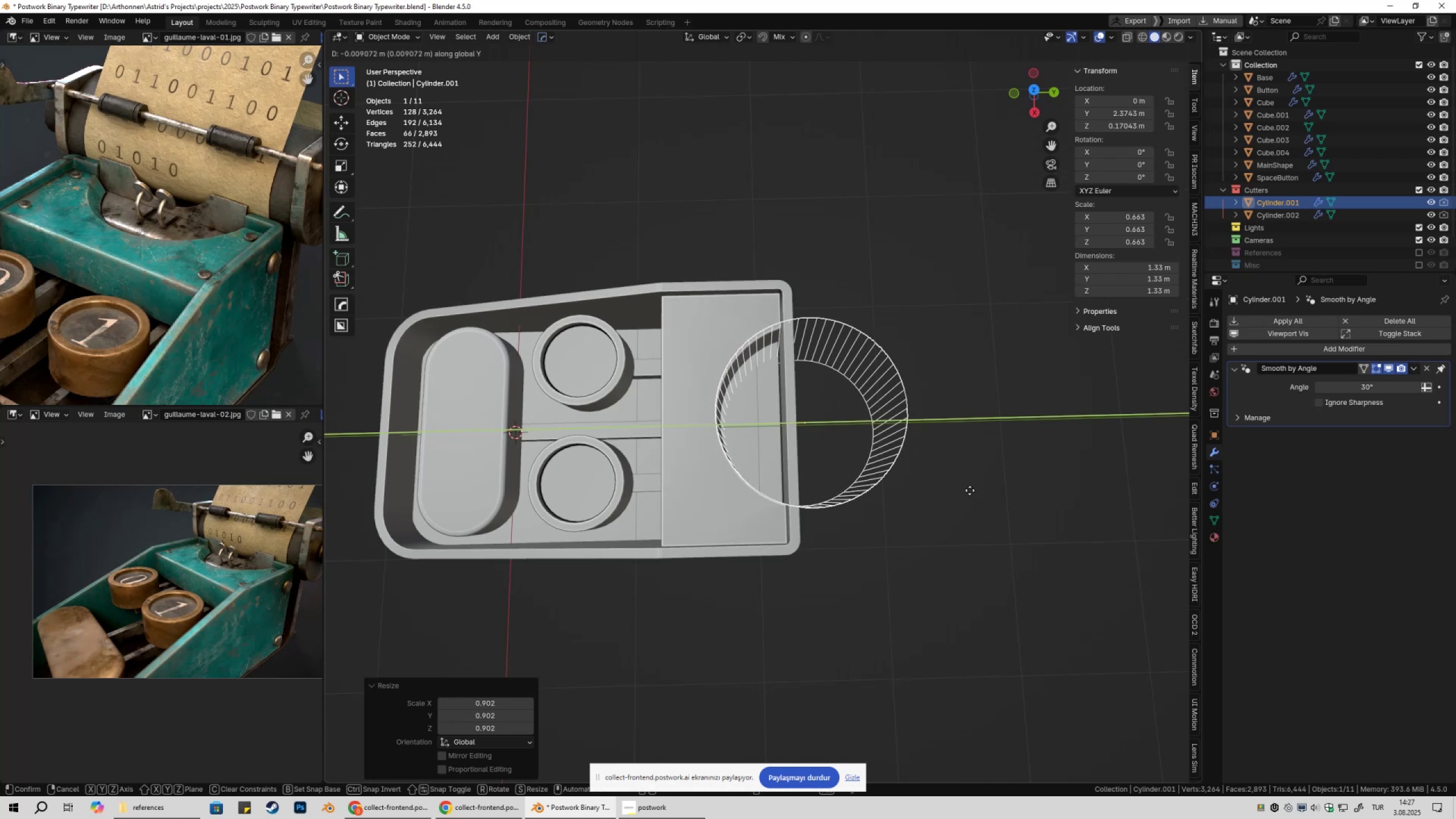 
left_click([973, 490])
 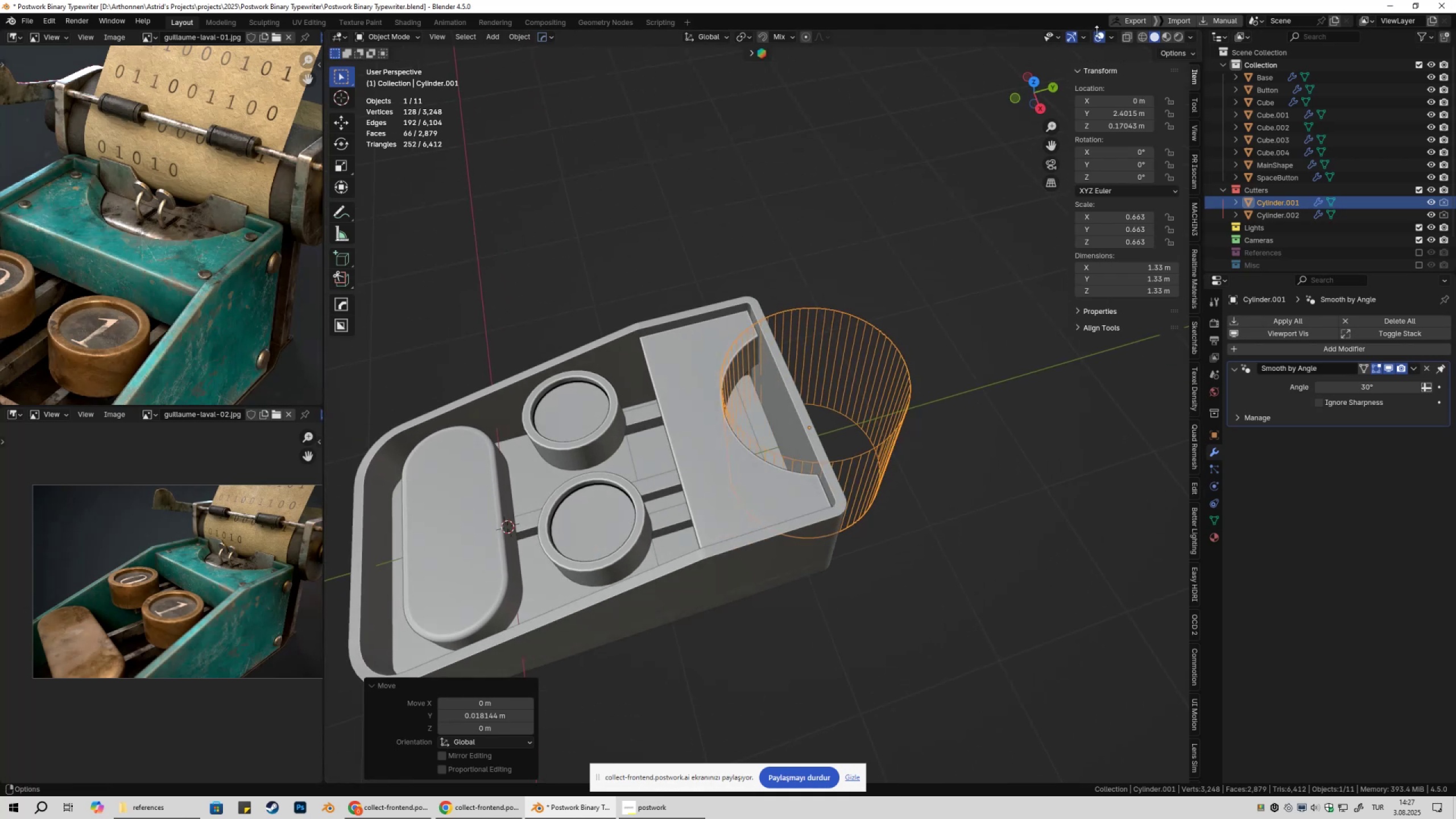 
left_click([1100, 33])
 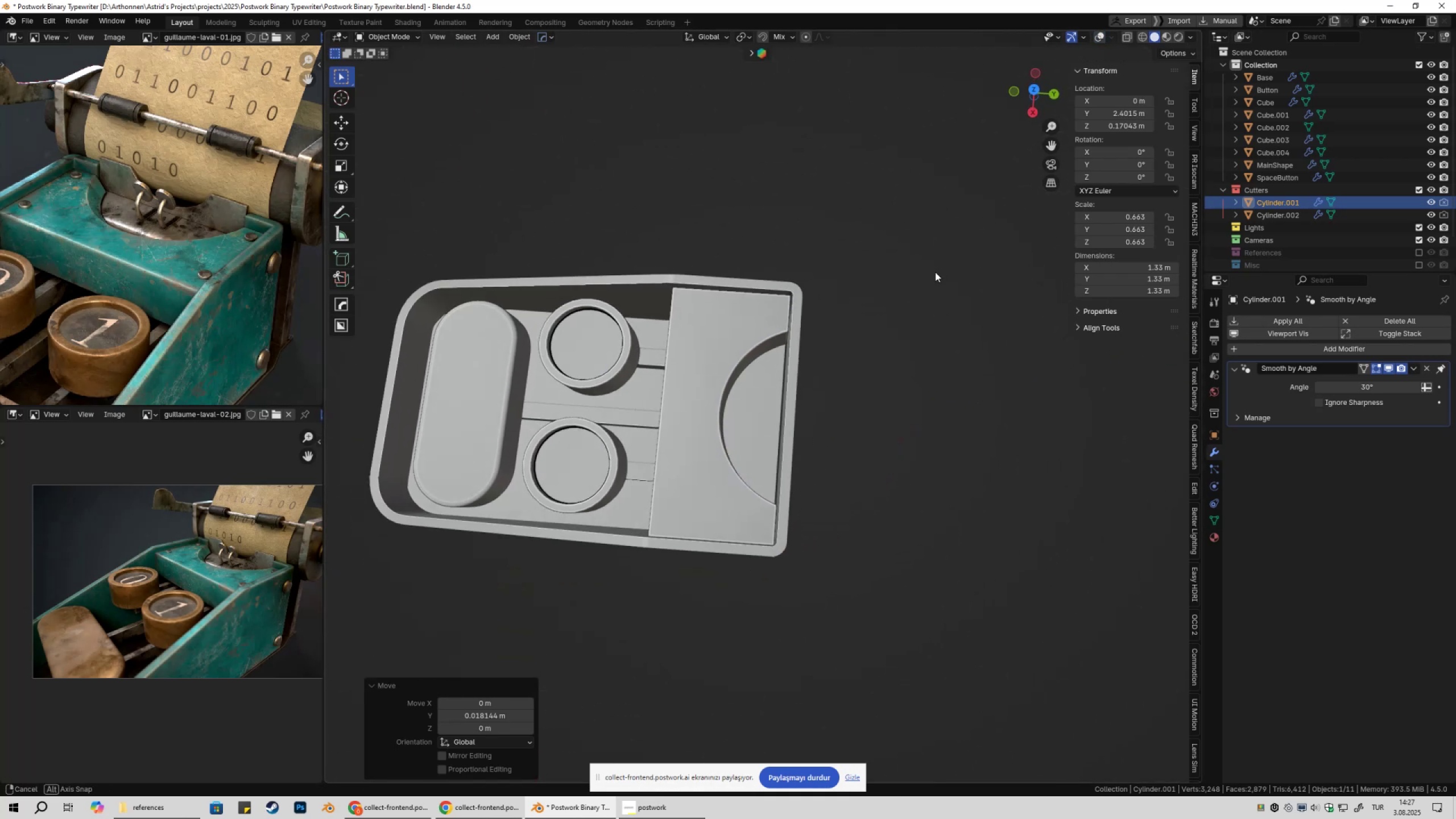 
type(gy)
 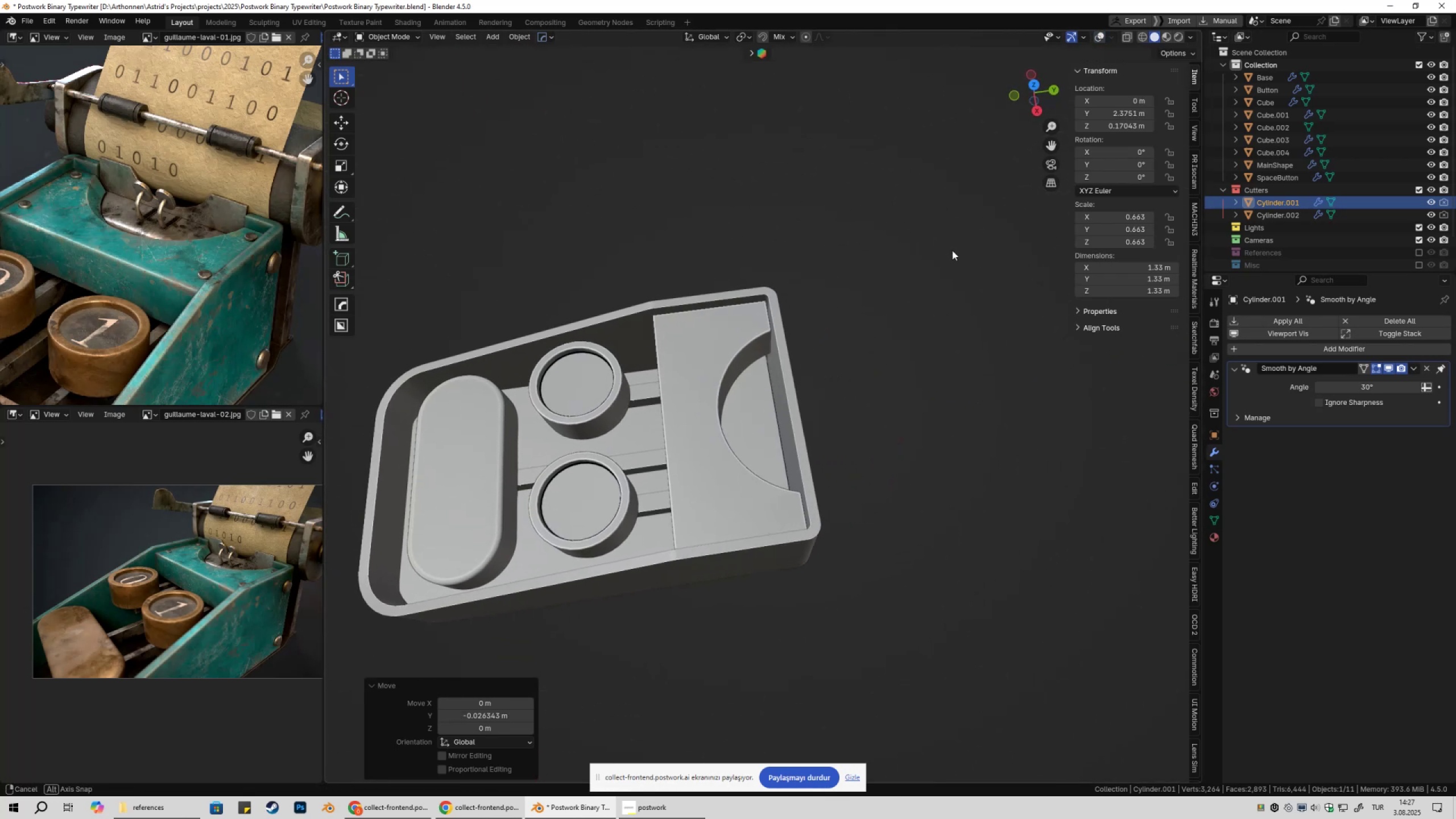 
type(gy)
 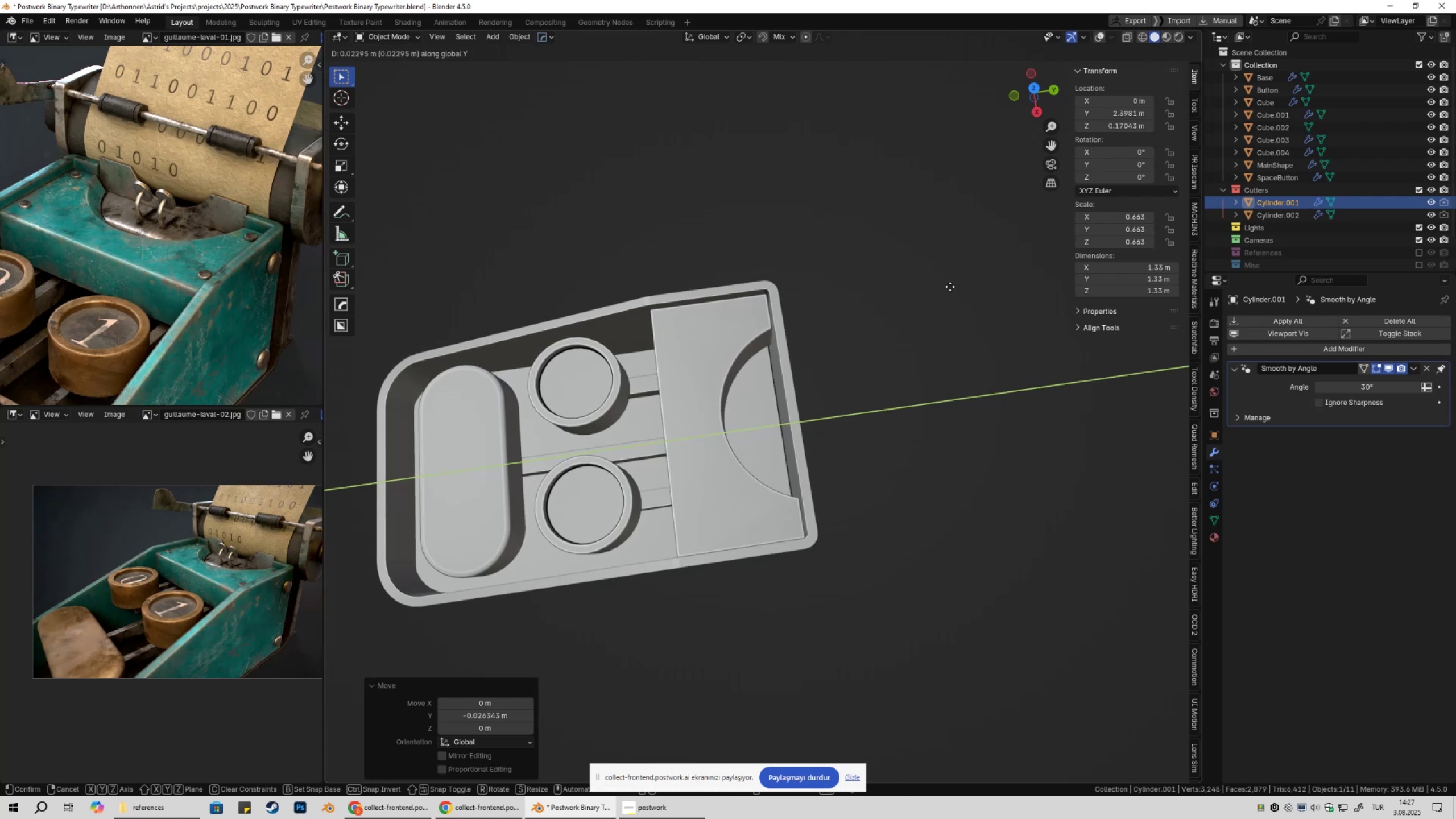 
wait(10.54)
 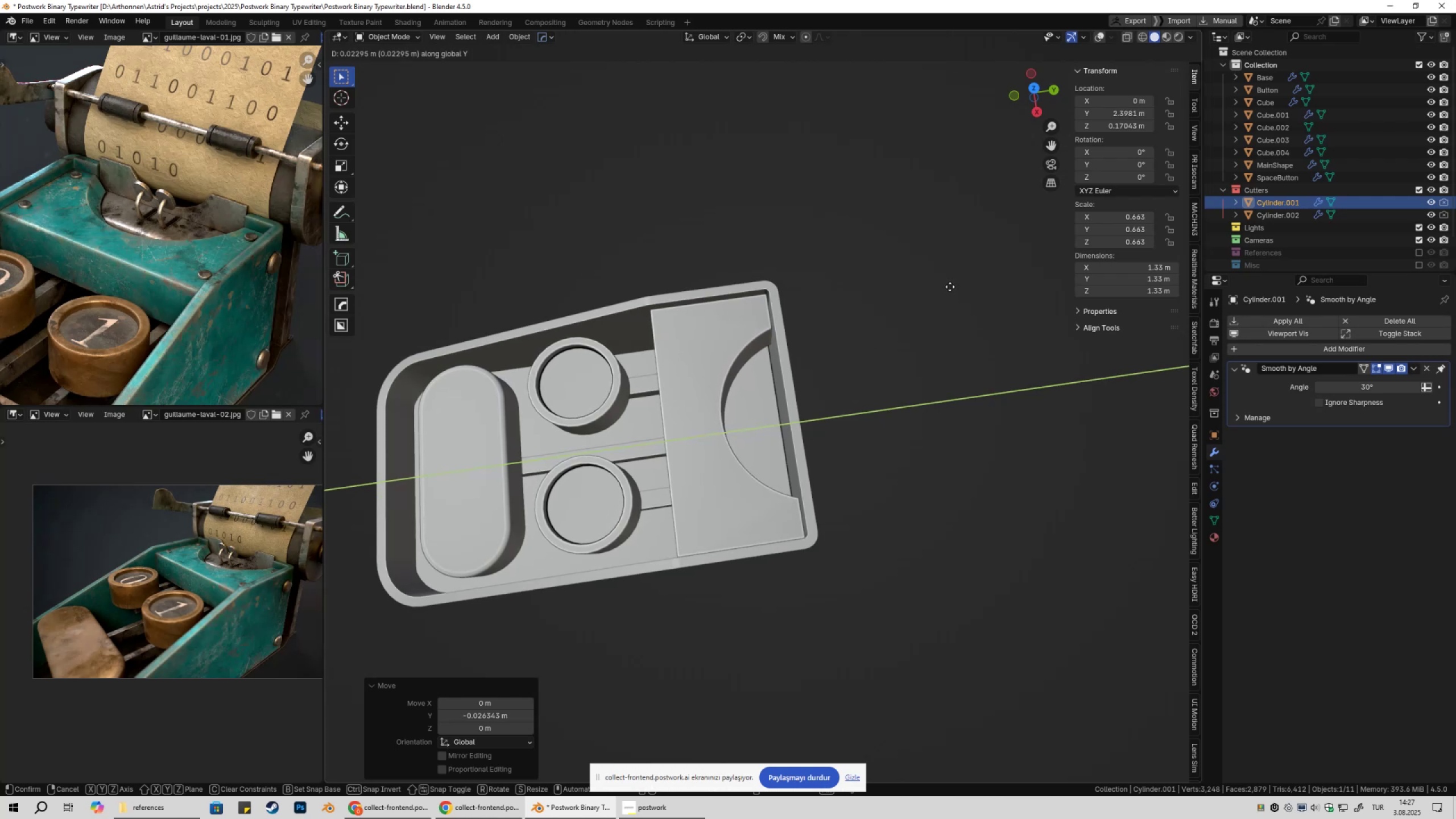 
key(S)
 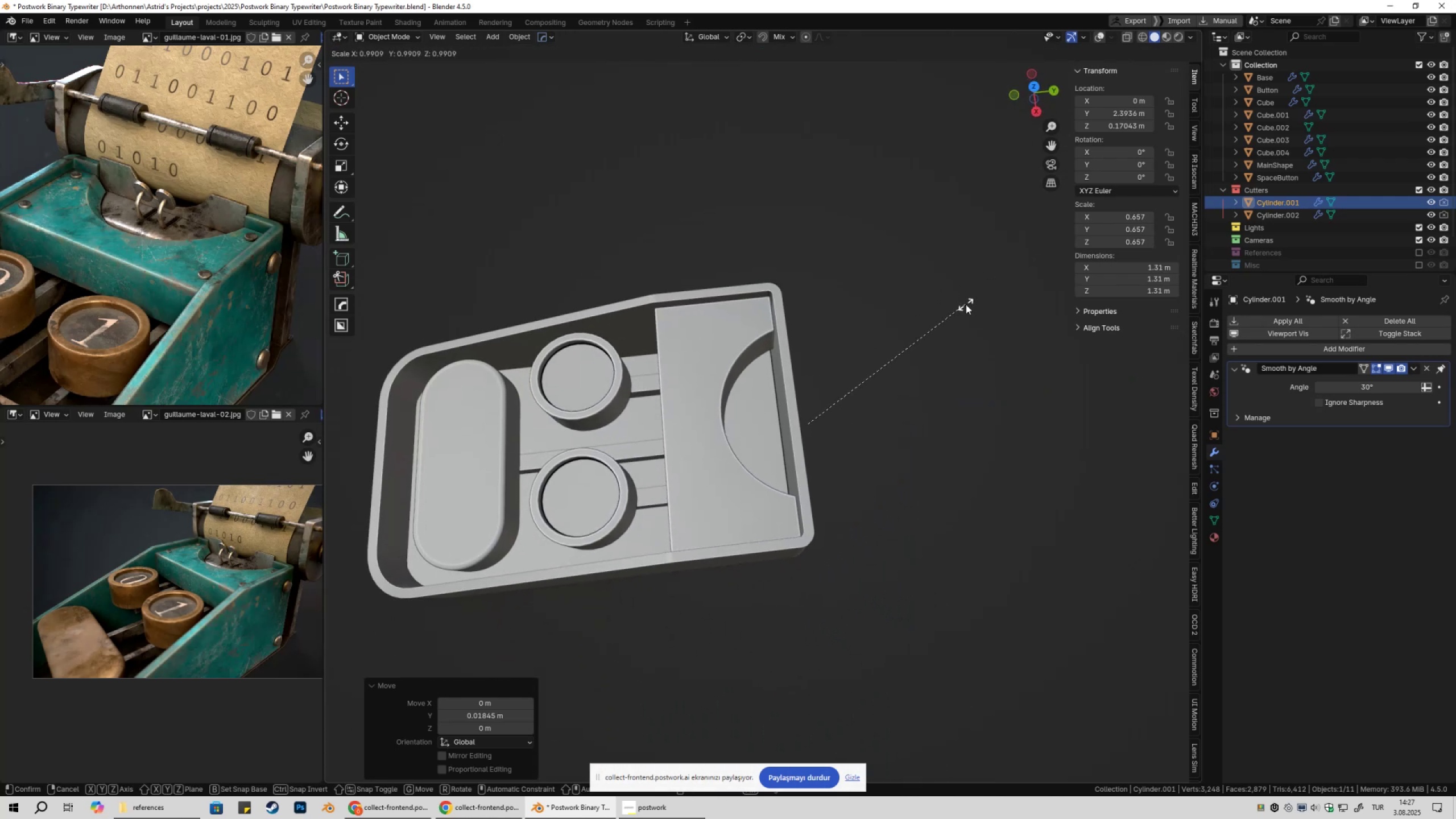 
left_click([966, 304])
 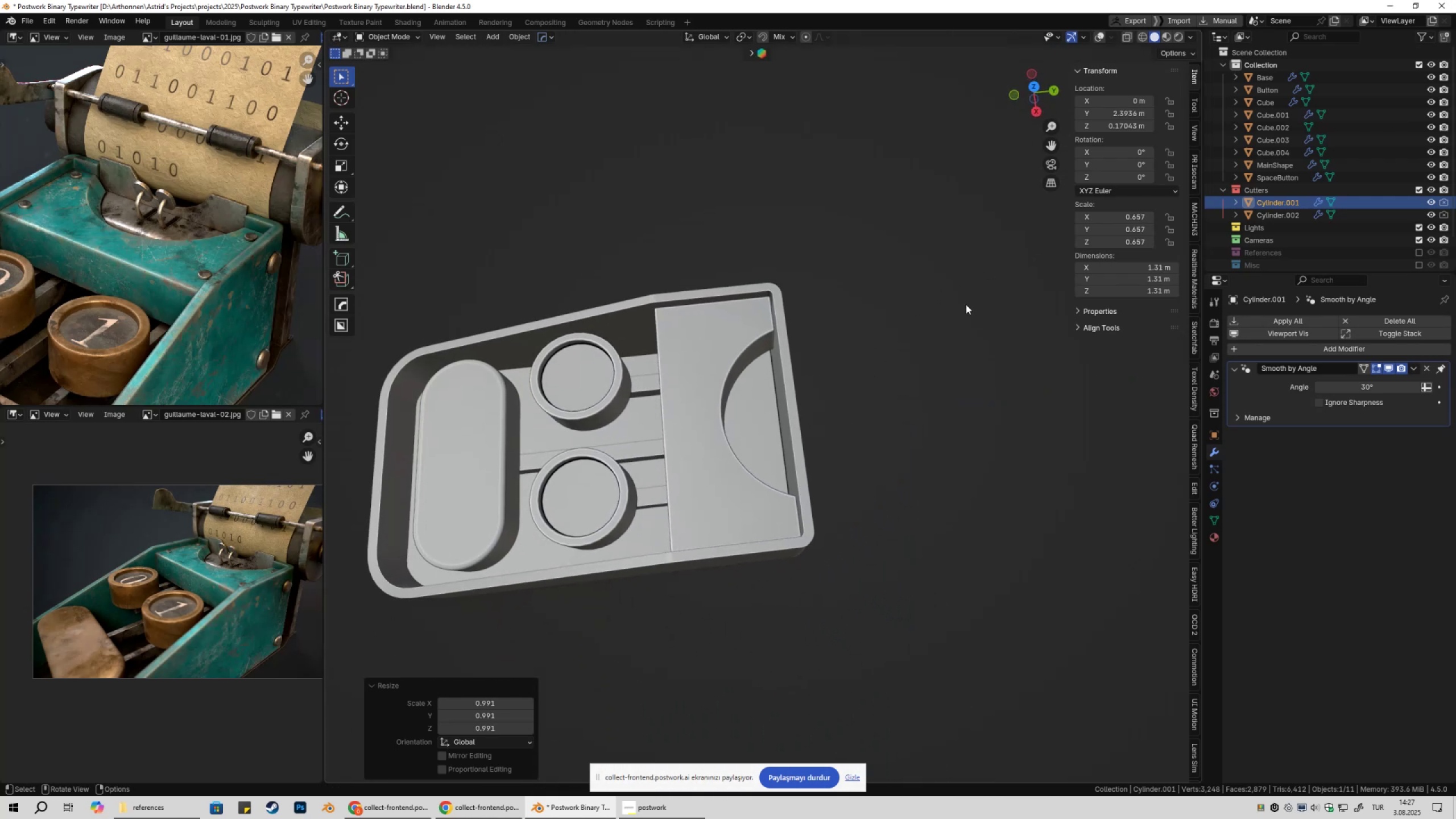 
type(gy)
 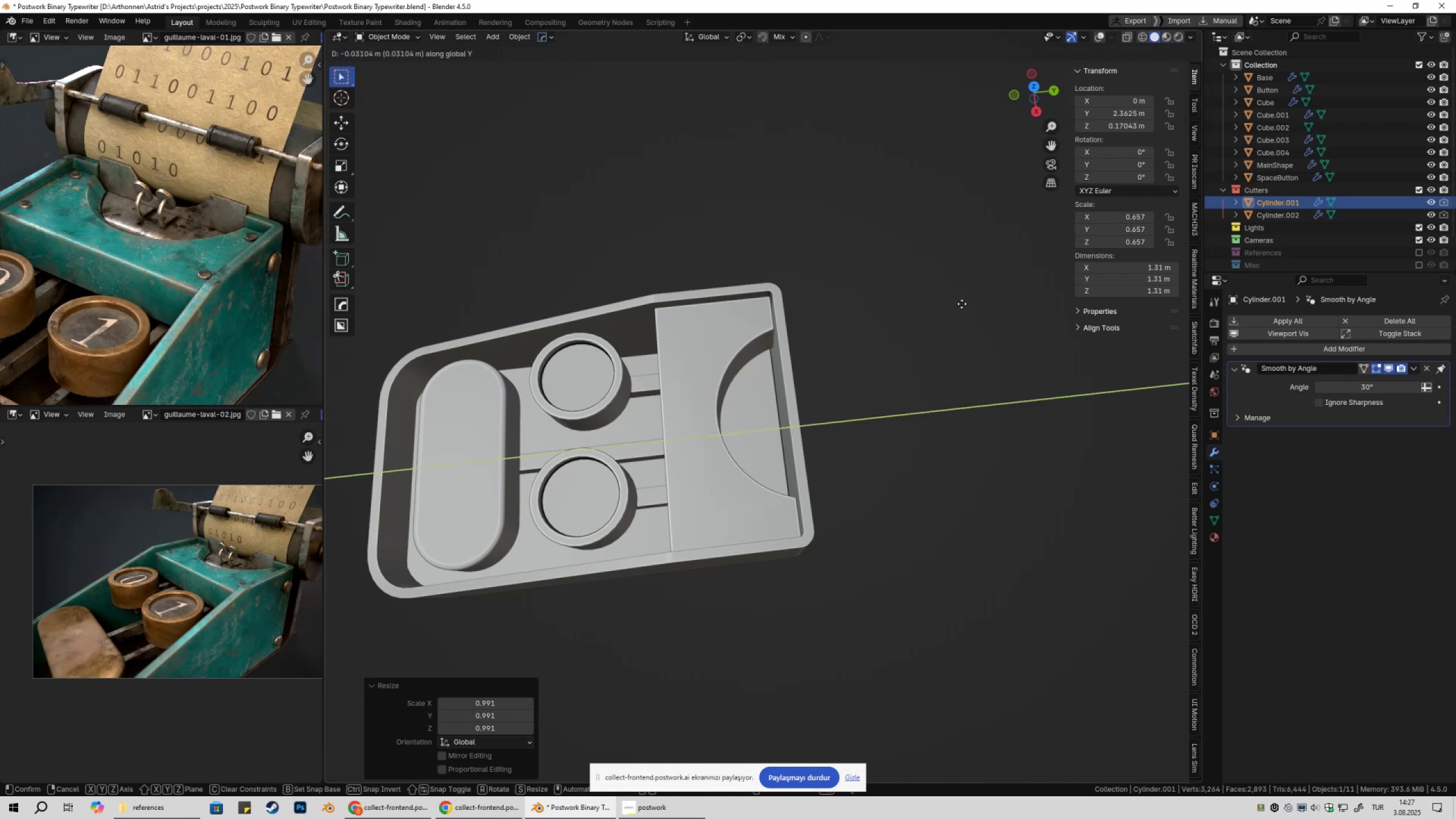 
left_click([962, 304])
 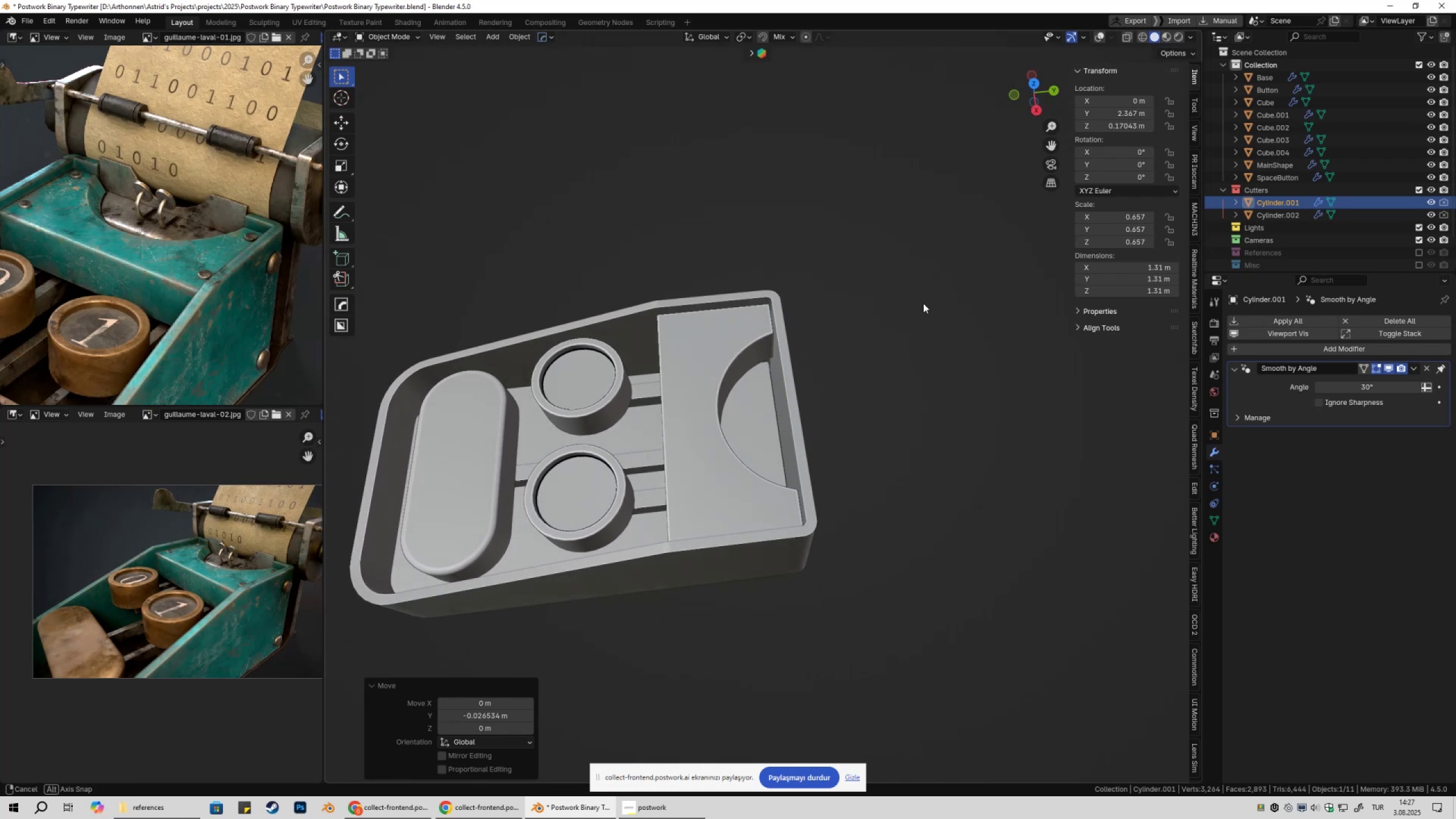 
wait(9.88)
 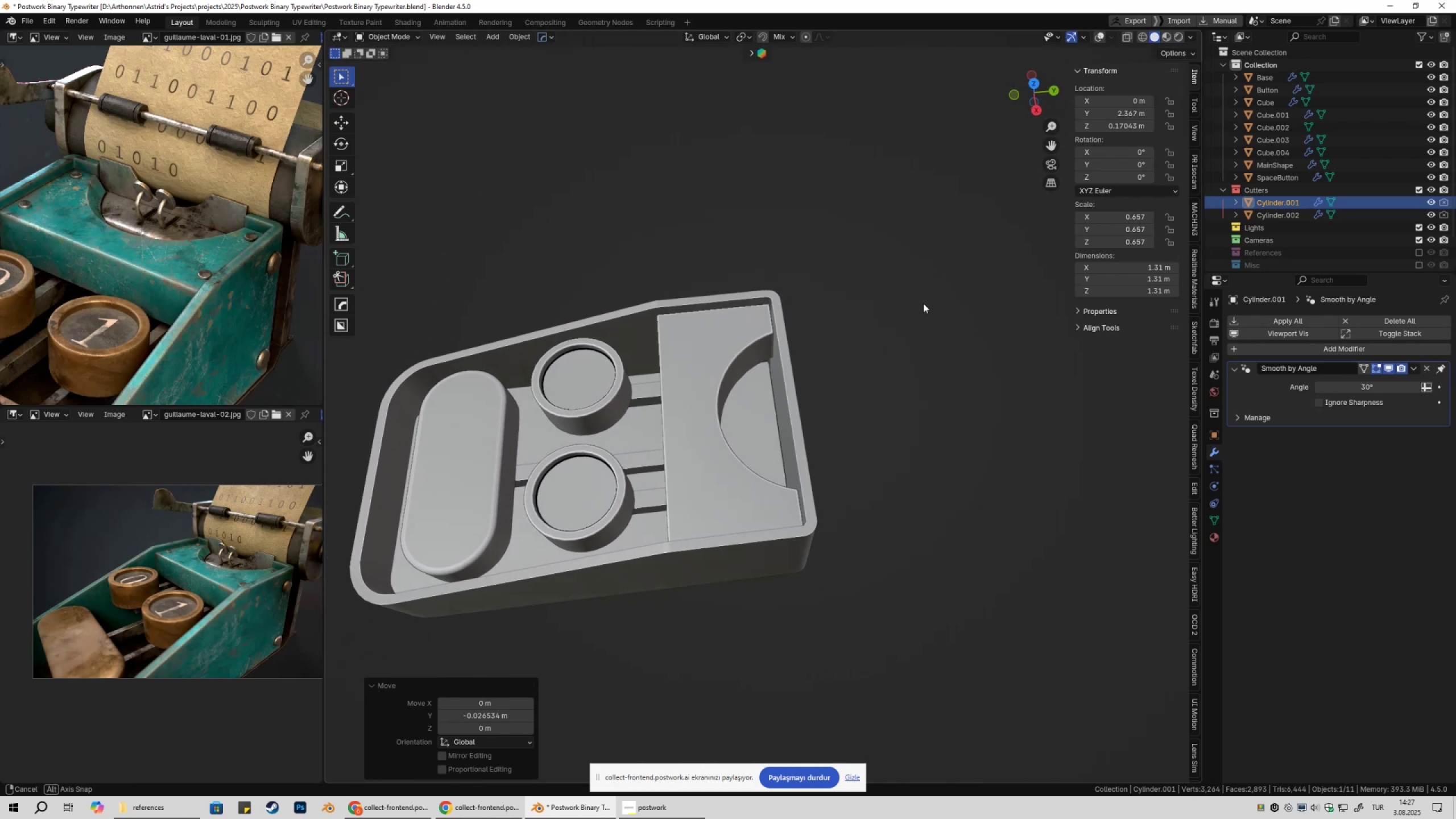 
left_click([1093, 41])
 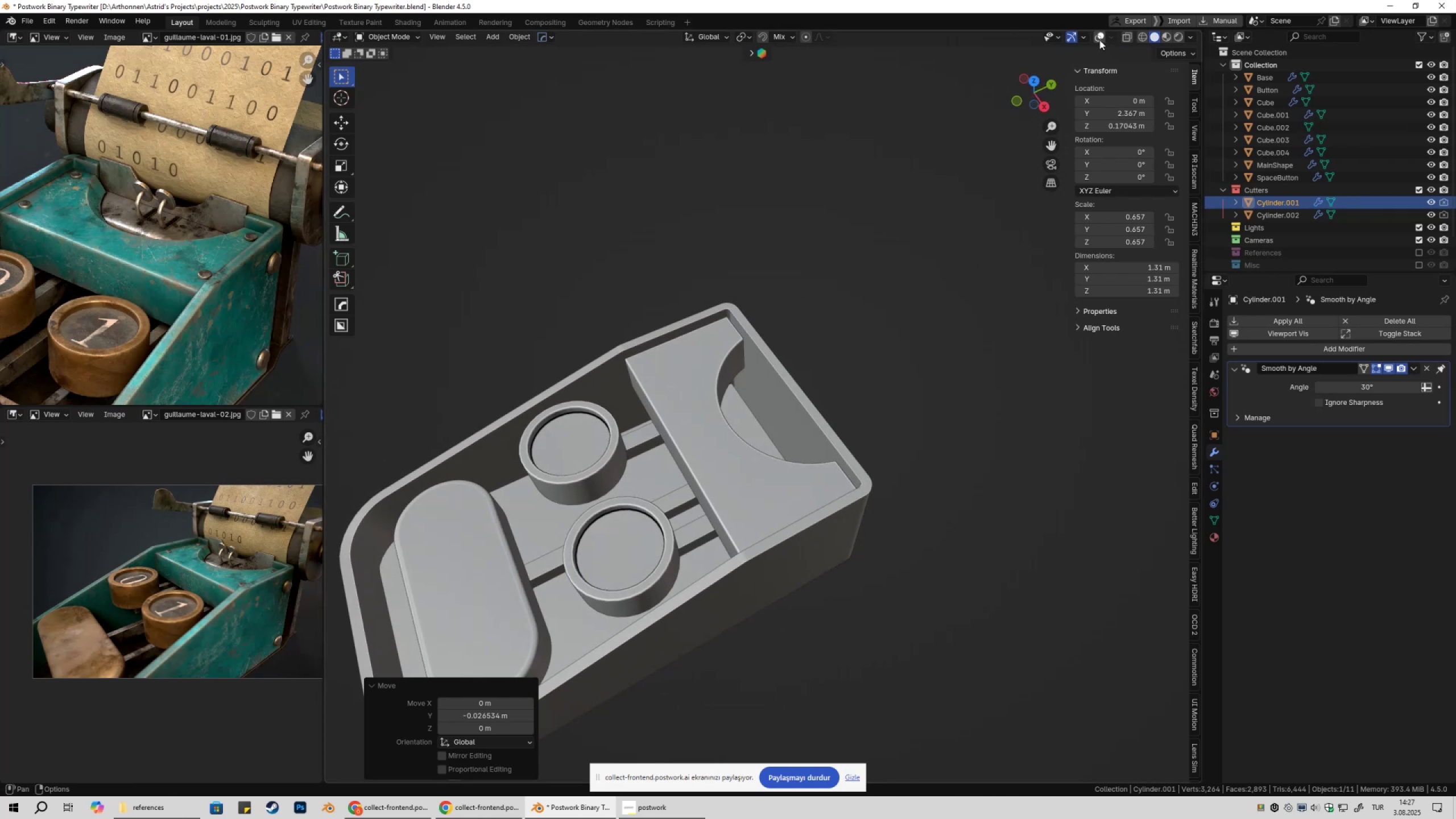 
left_click([1099, 40])
 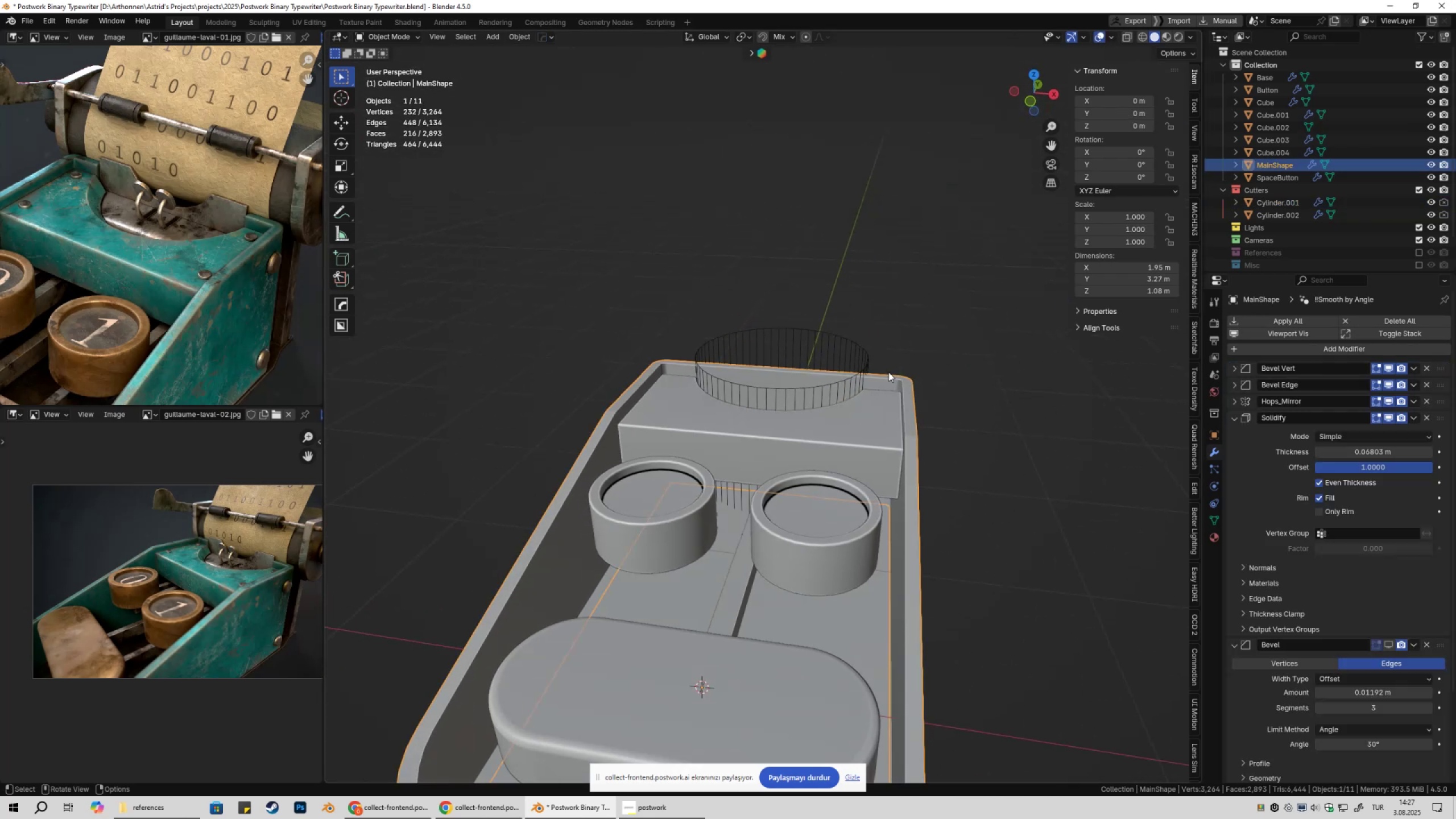 
left_click([832, 386])
 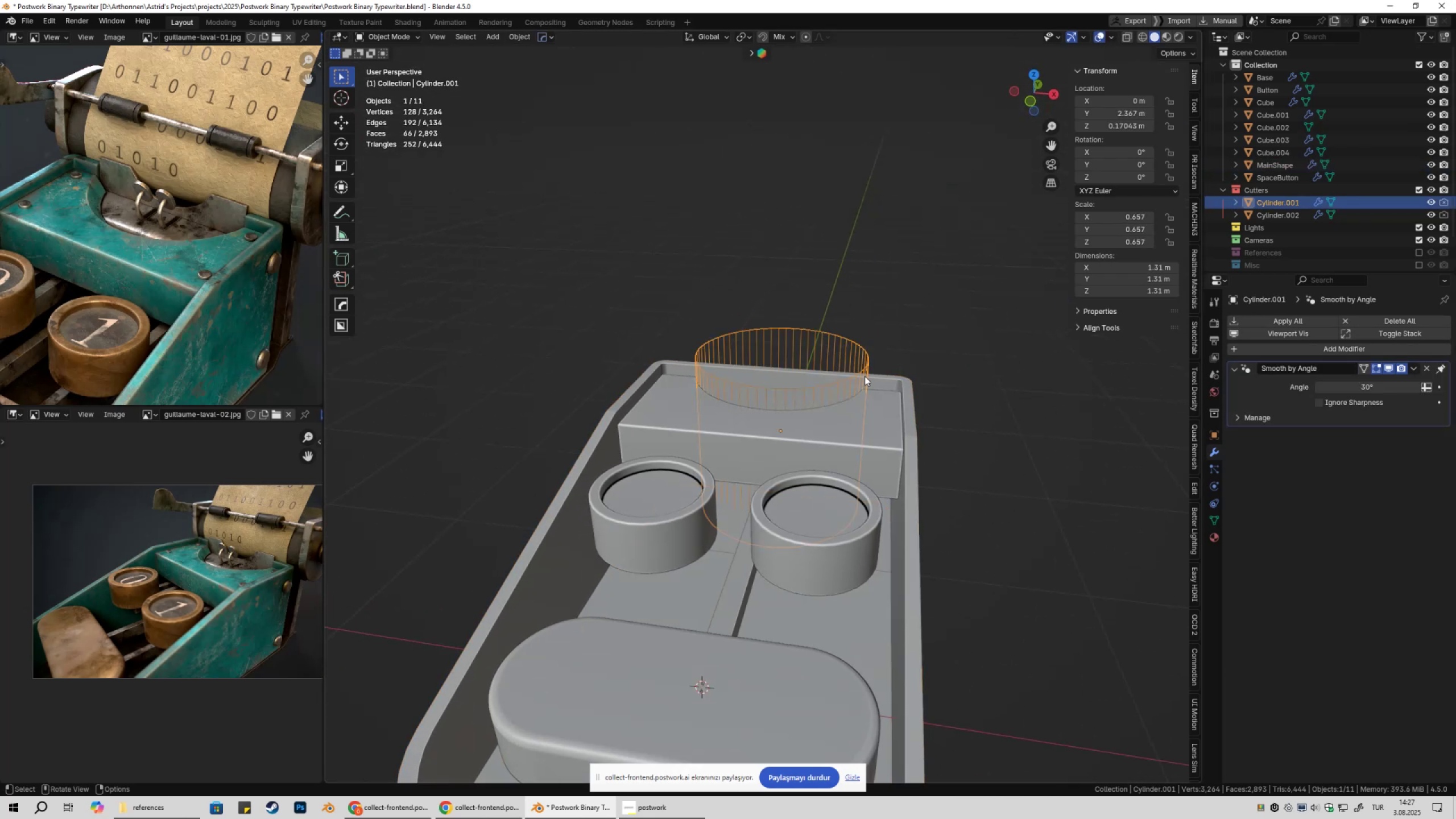 
scroll: coordinate [958, 425], scroll_direction: up, amount: 7.0
 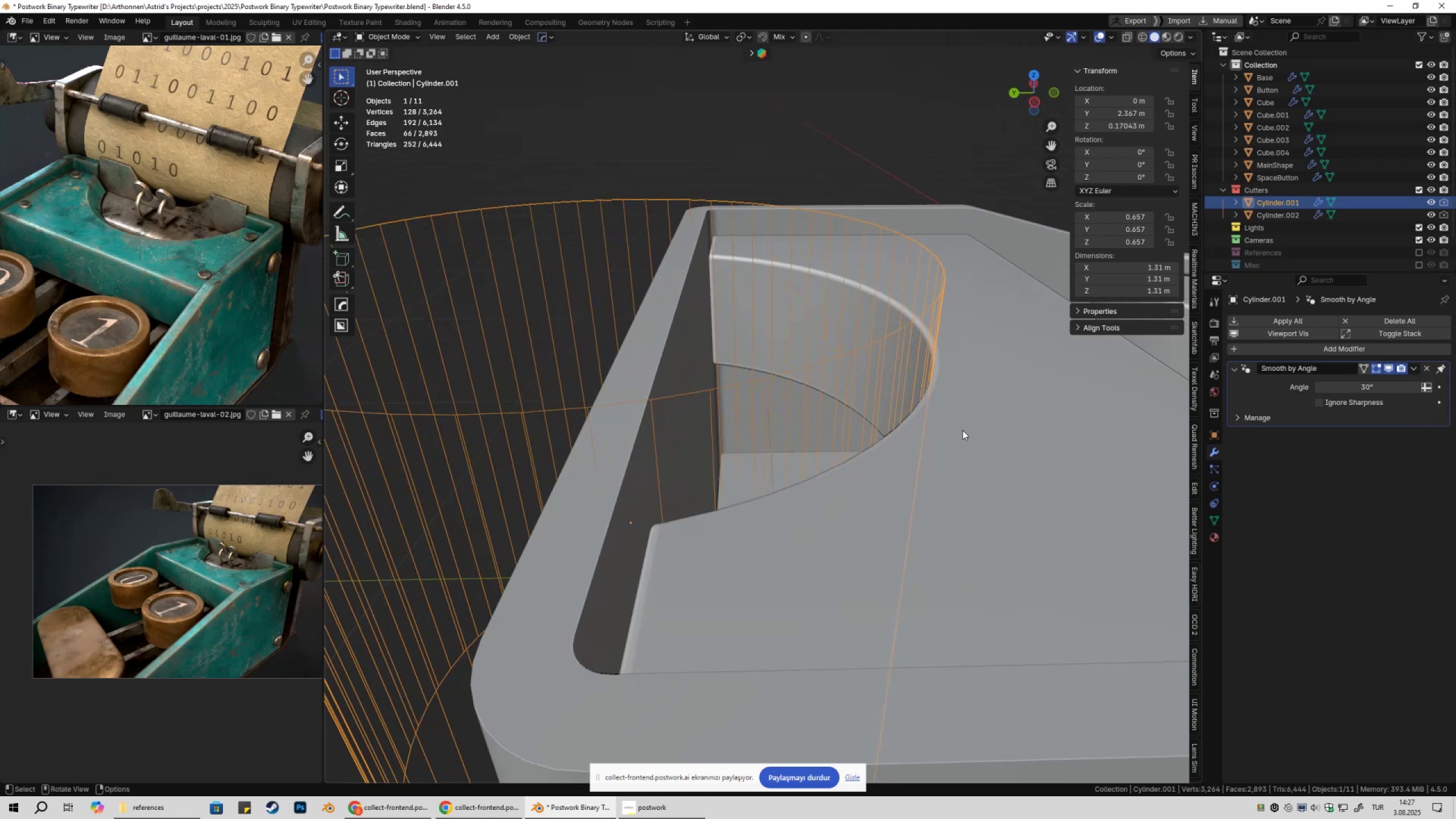 
type(gy)
 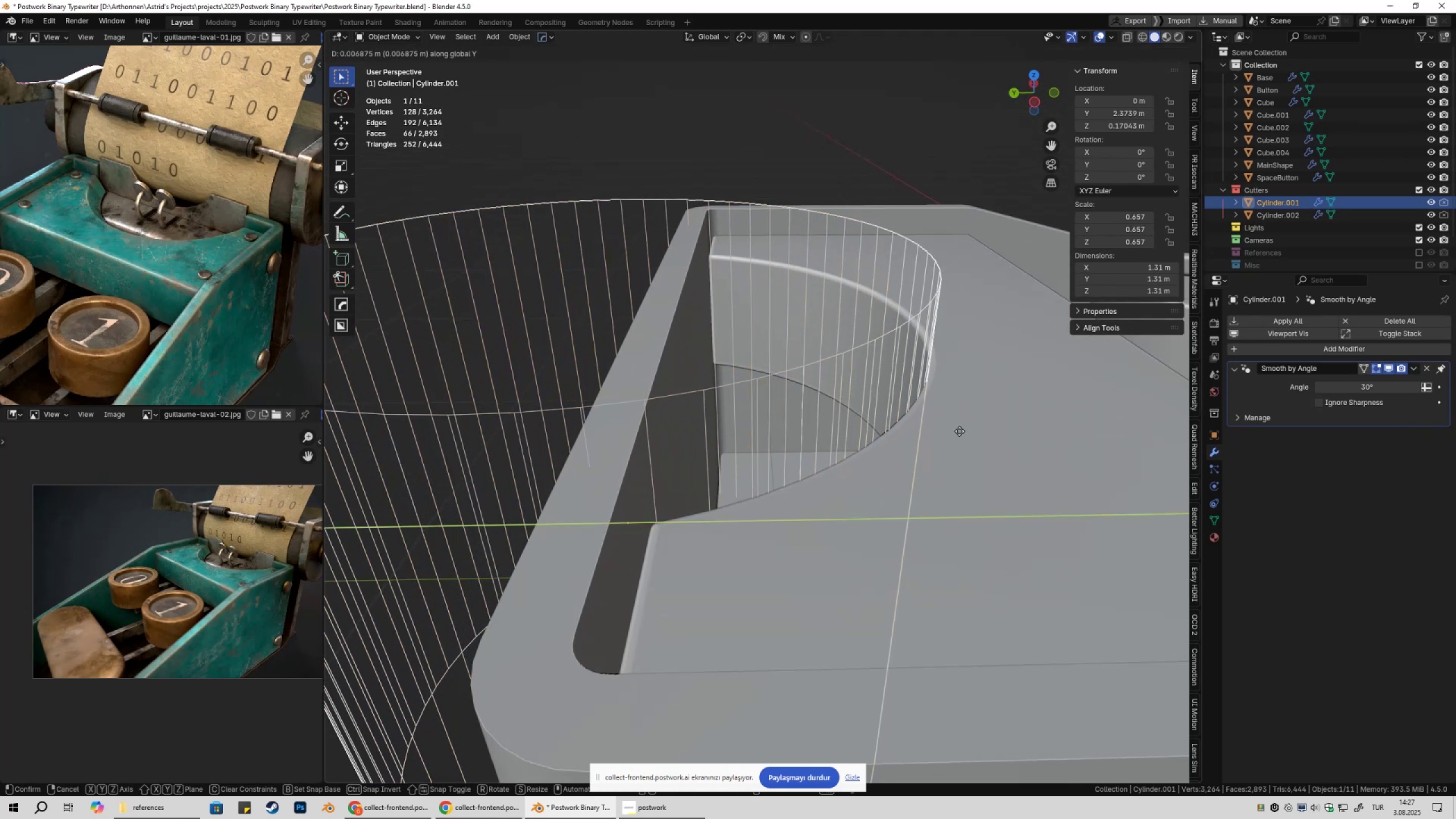 
hold_key(key=ShiftLeft, duration=1.5)
 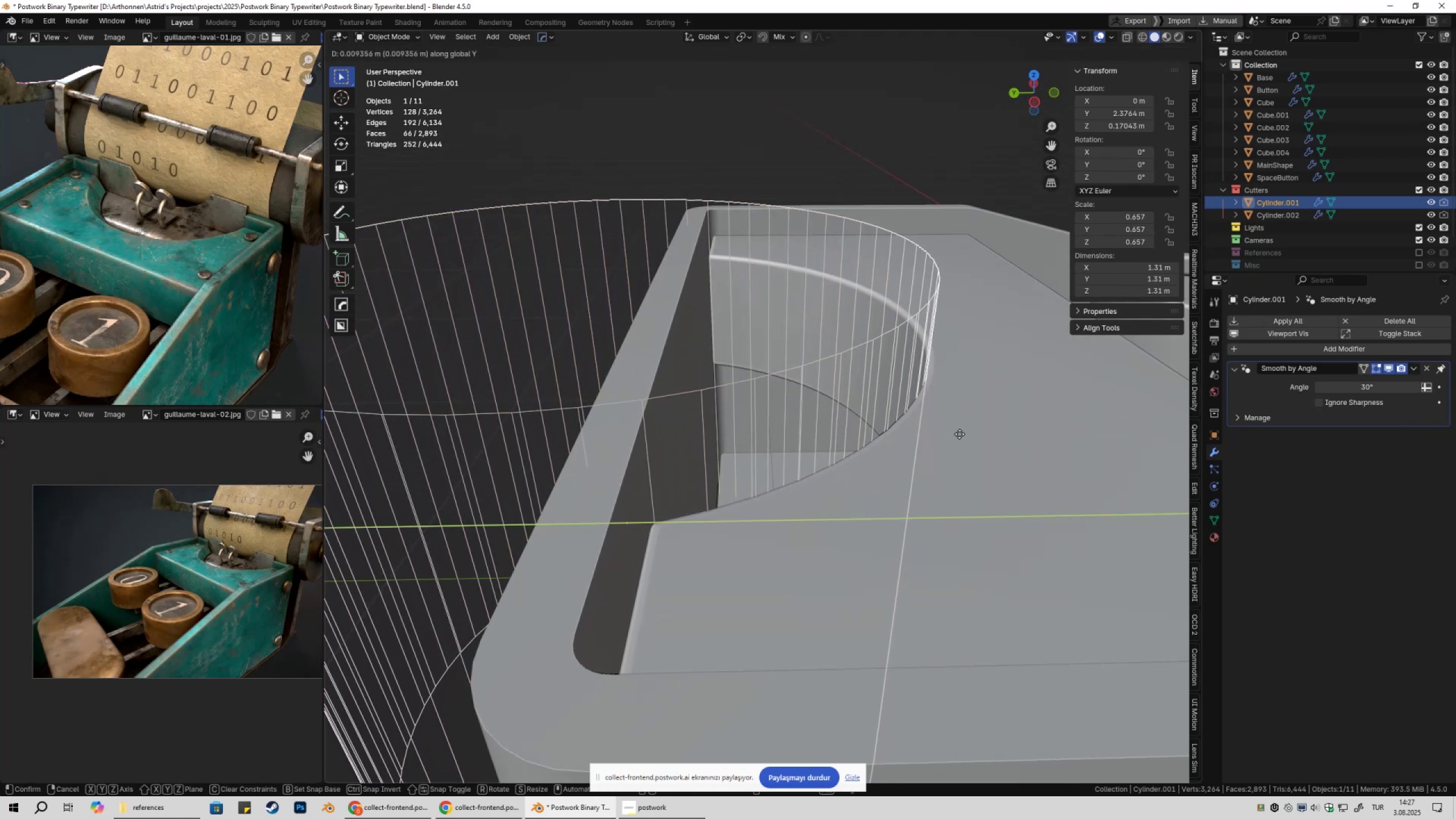 
hold_key(key=ShiftLeft, duration=1.51)
 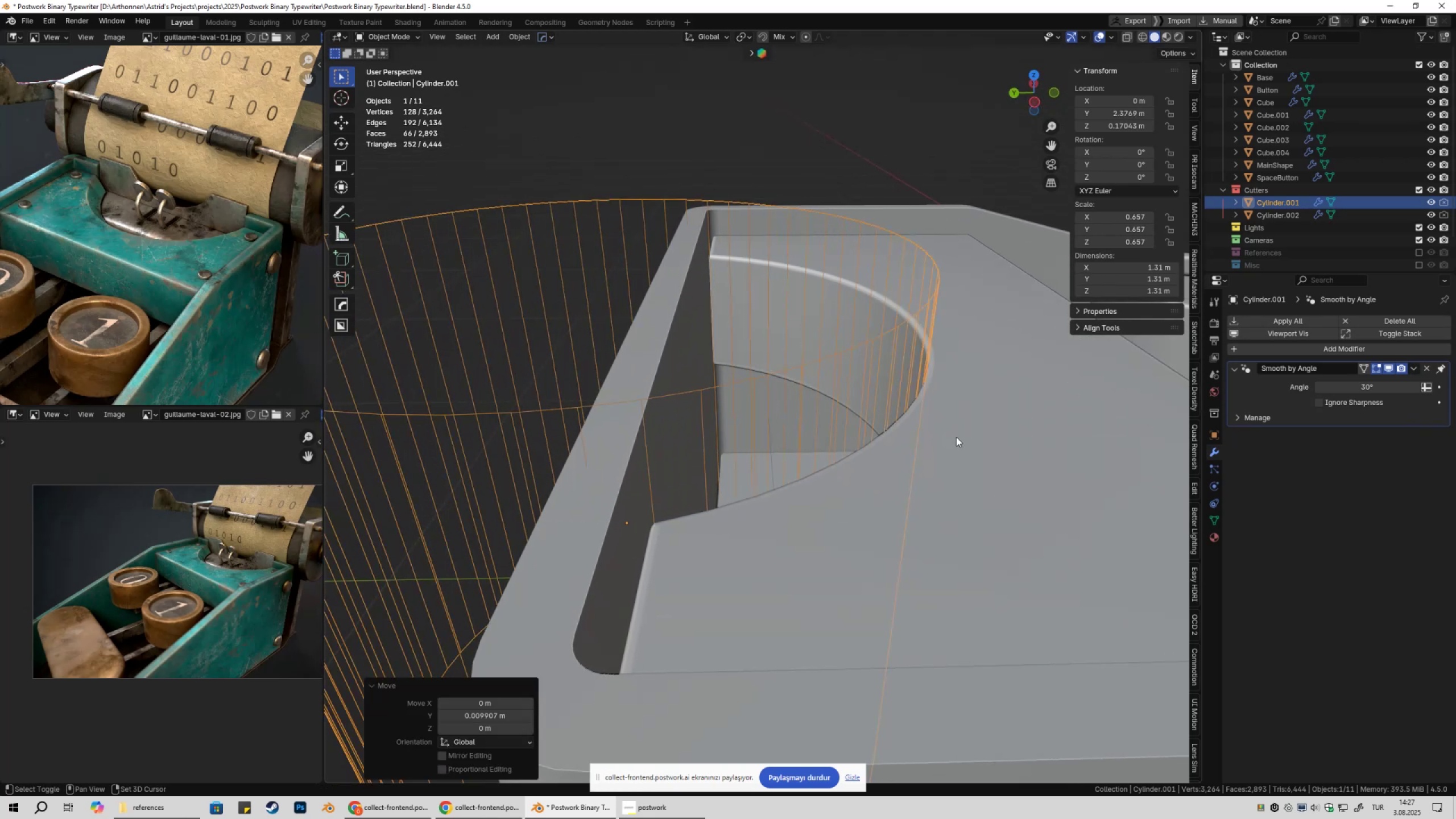 
hold_key(key=ShiftLeft, duration=0.56)
left_click([957, 435])
 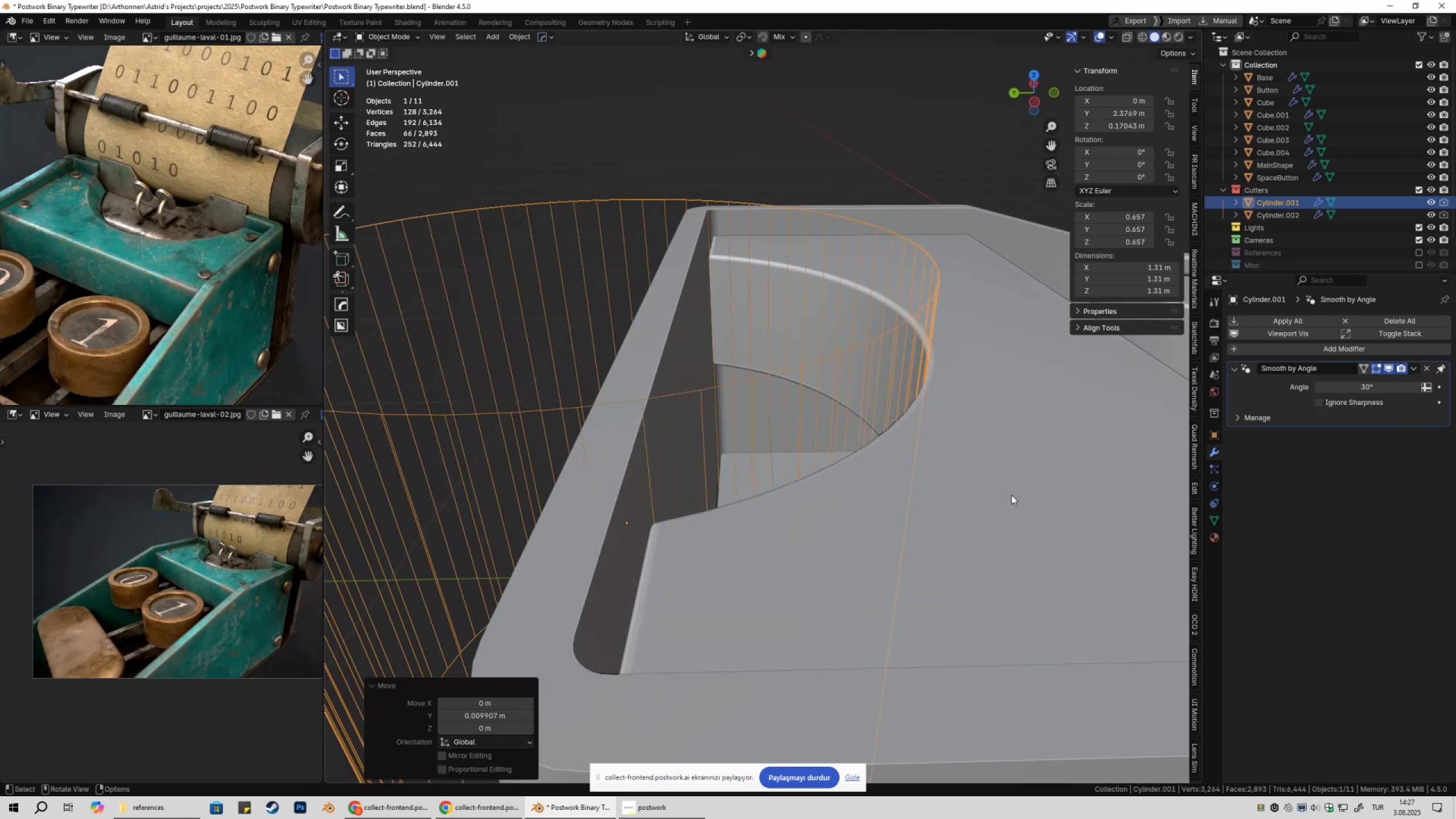 
double_click([1011, 495])
 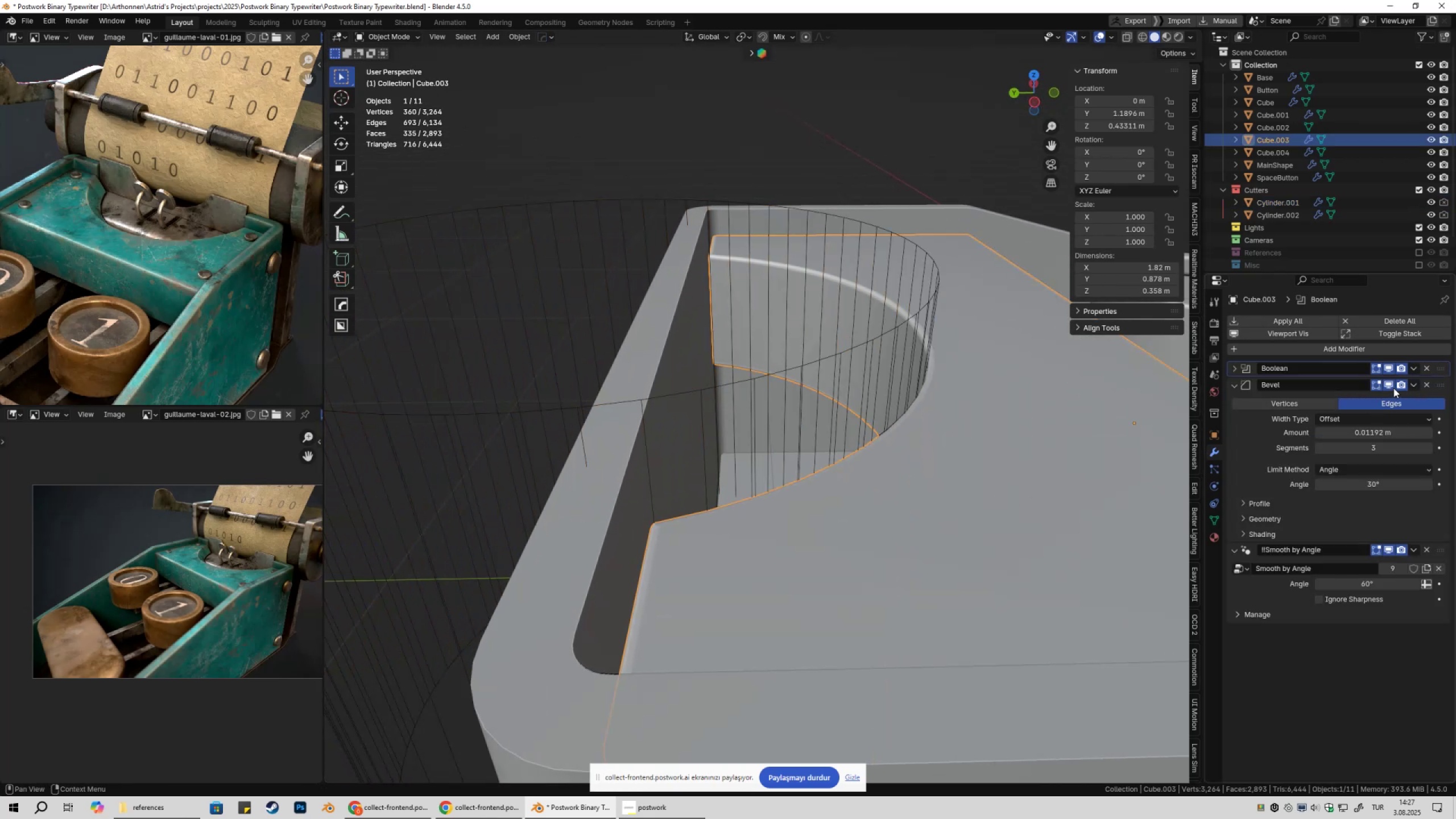 
left_click([1389, 386])
 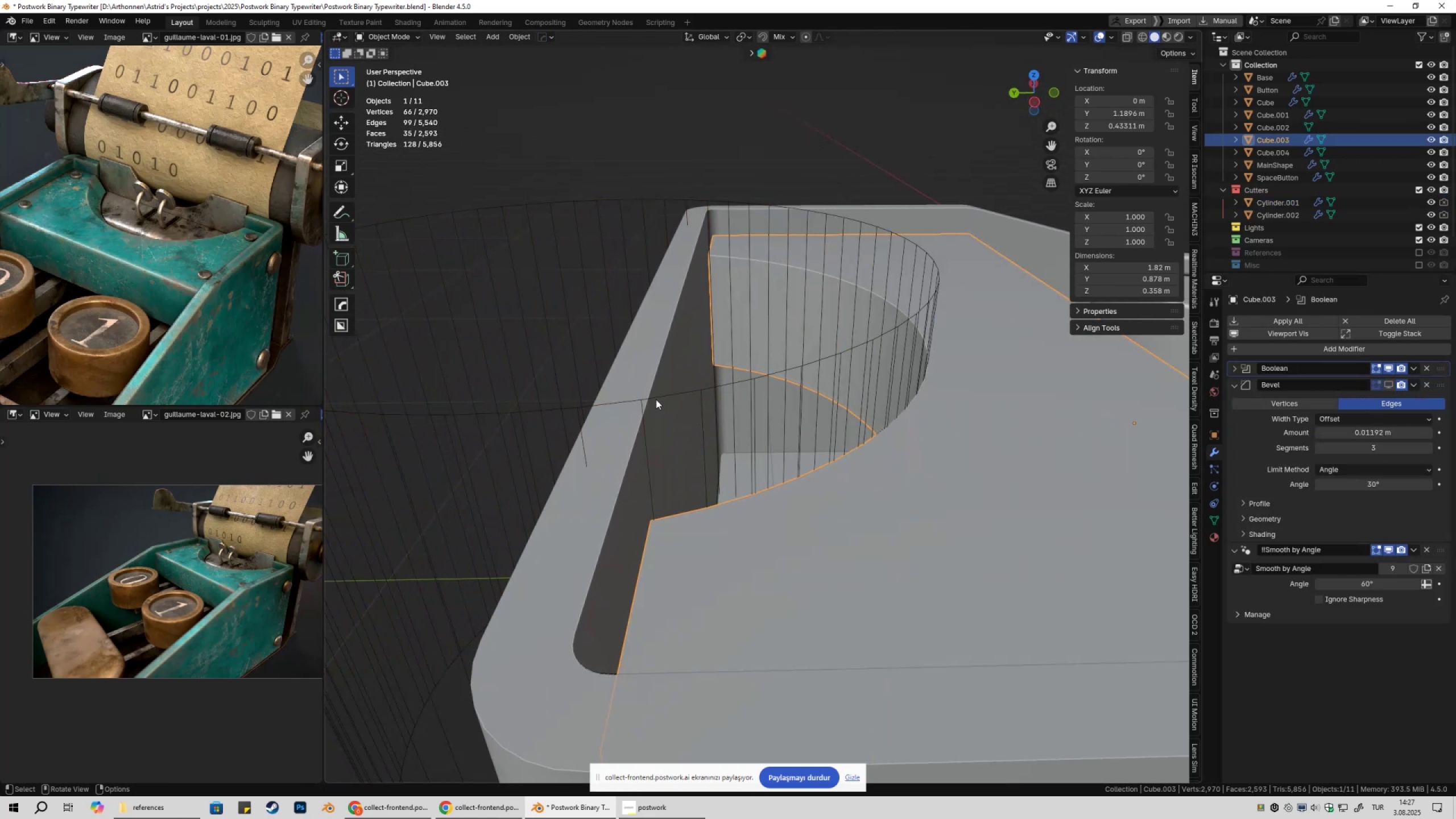 
left_click([656, 399])
 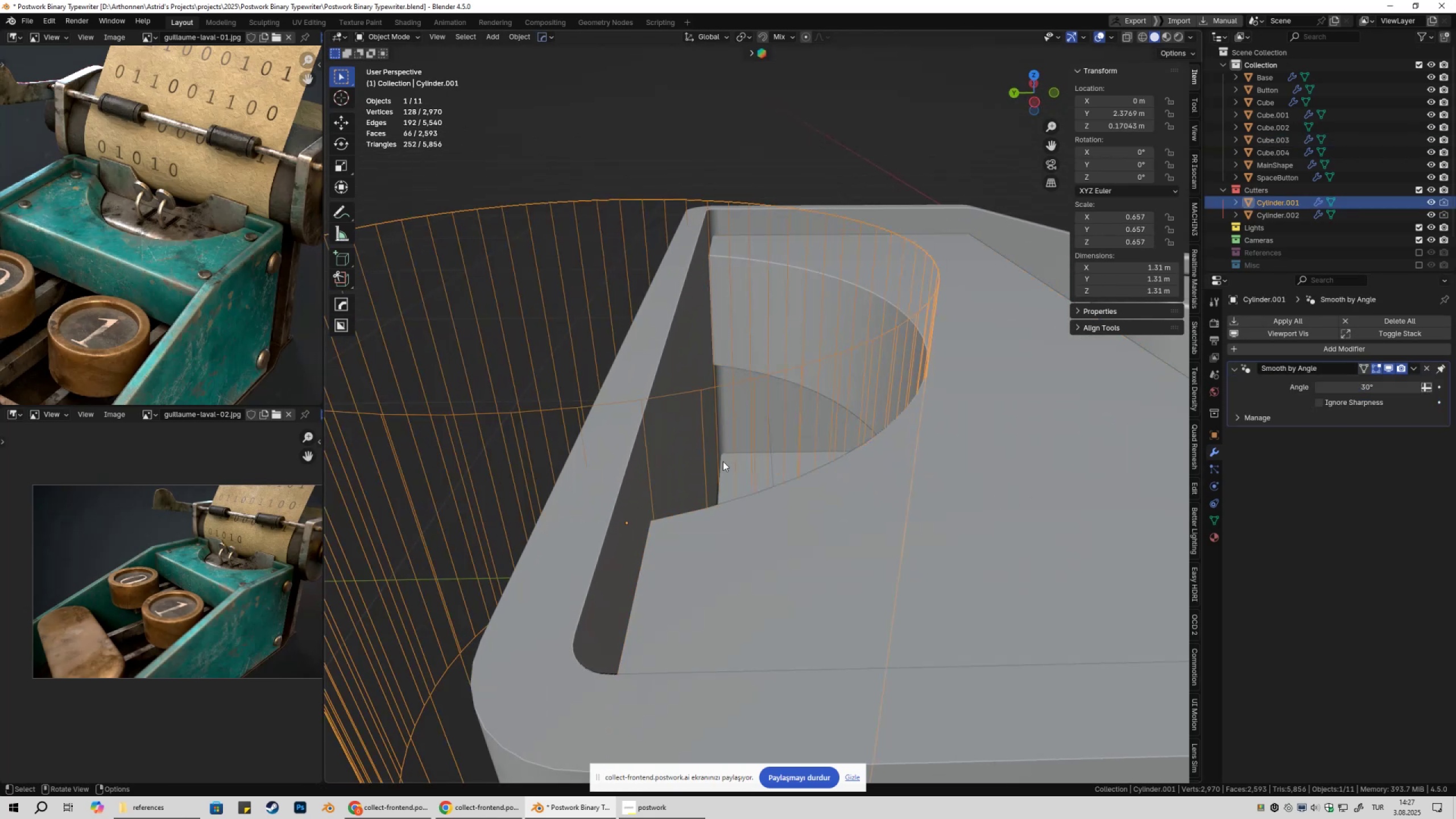 
type(gyb)
 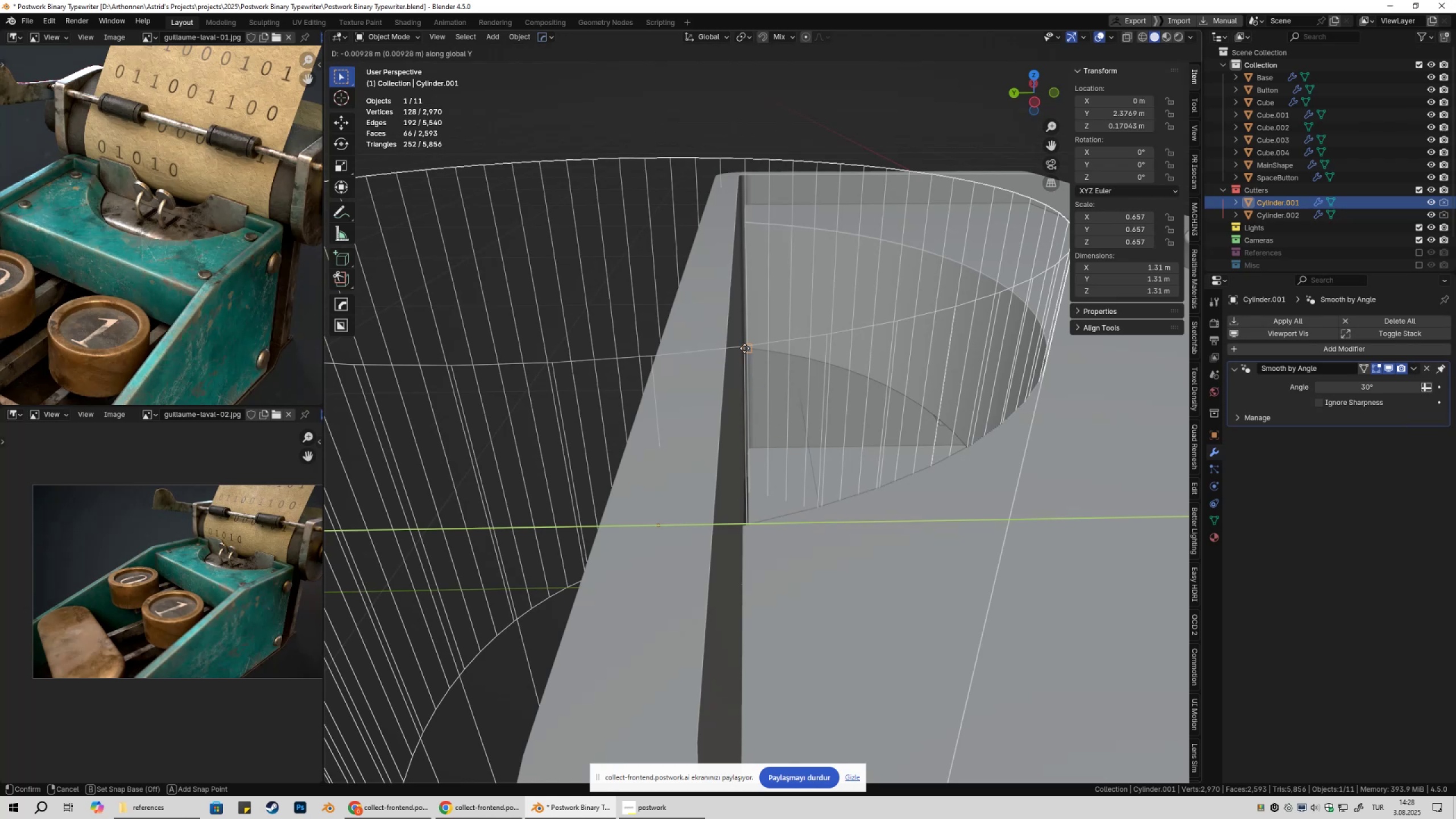 
scroll: coordinate [797, 461], scroll_direction: up, amount: 1.0
 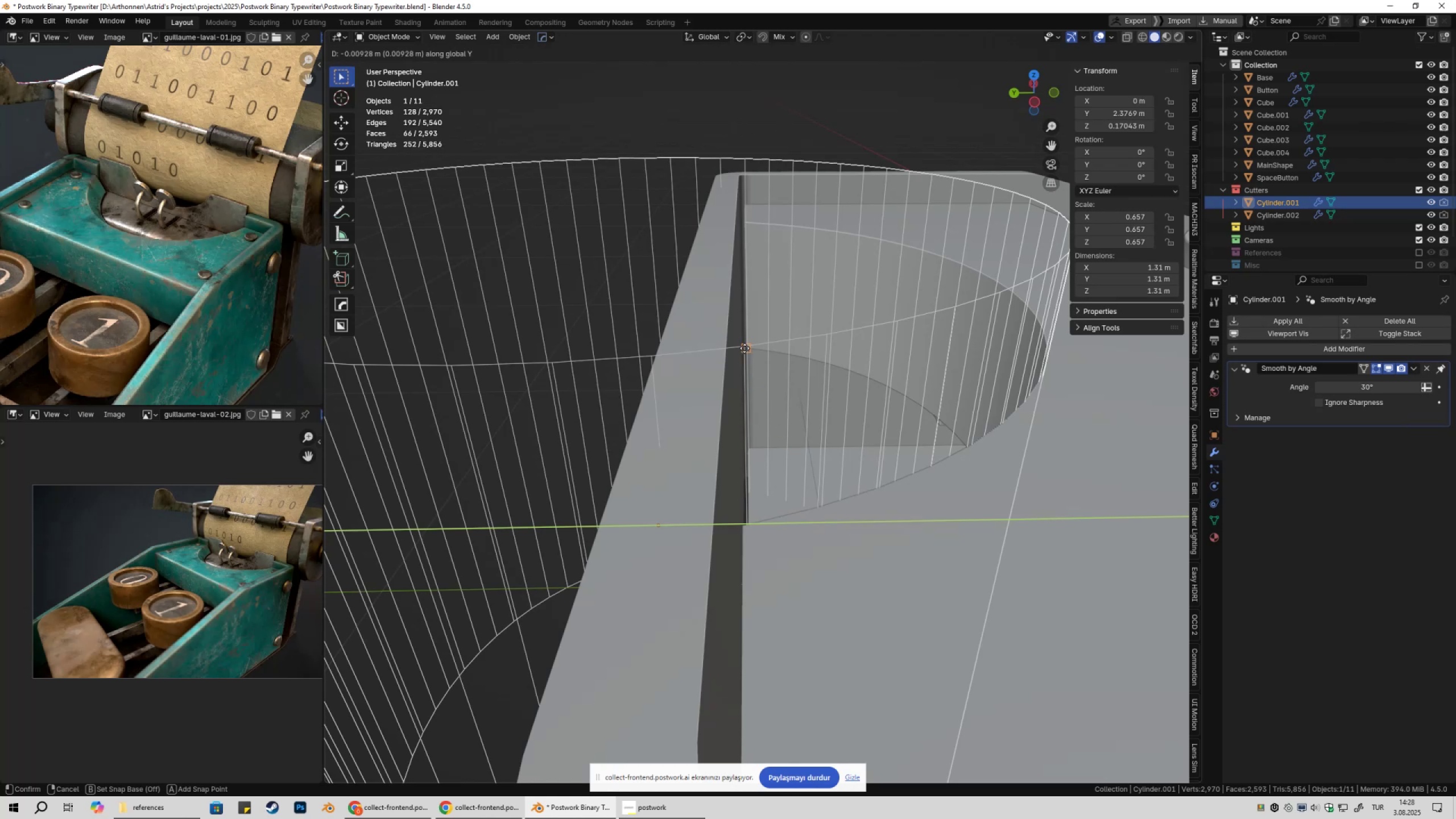 
left_click([744, 348])
 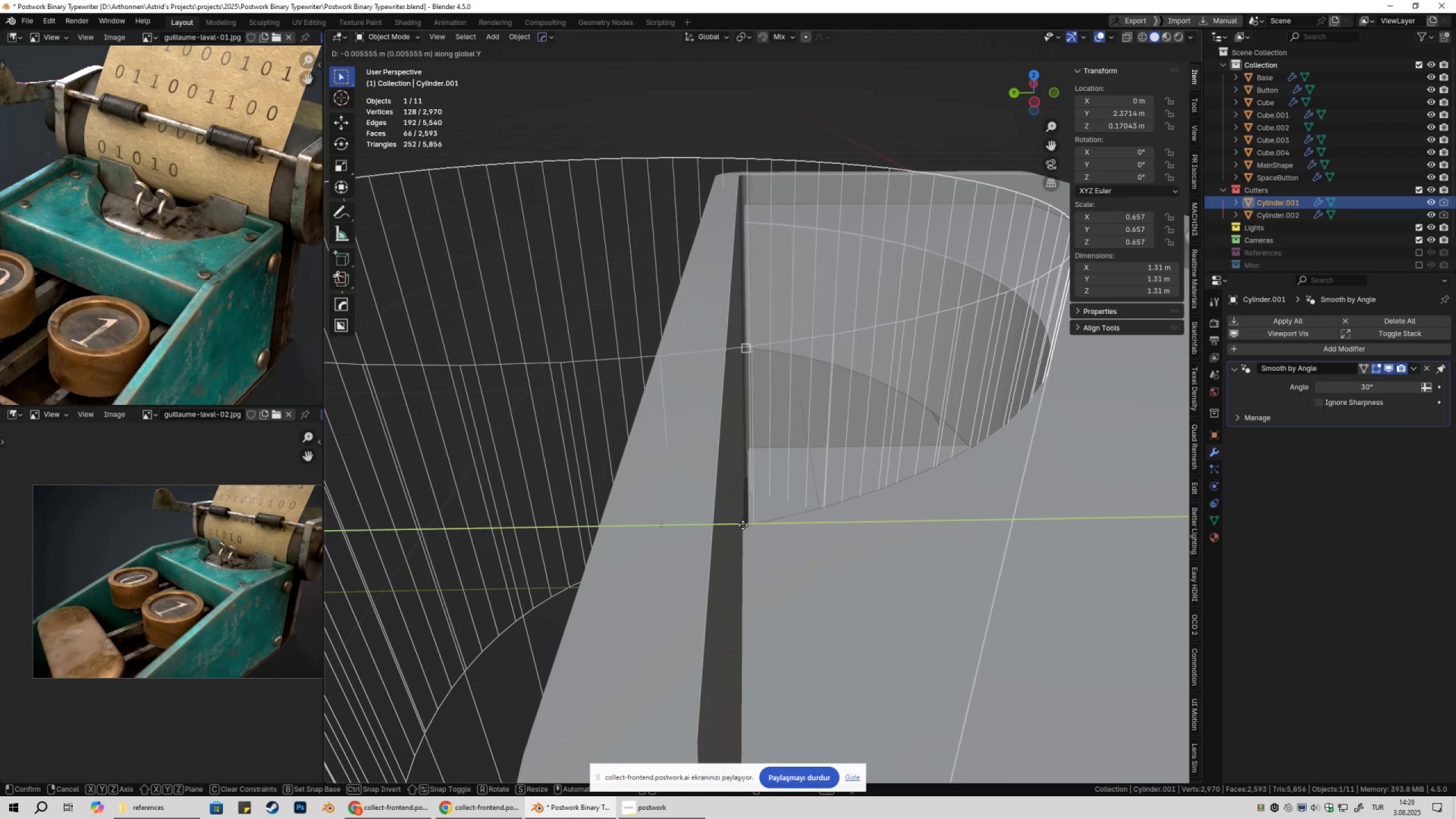 
key(Escape)
 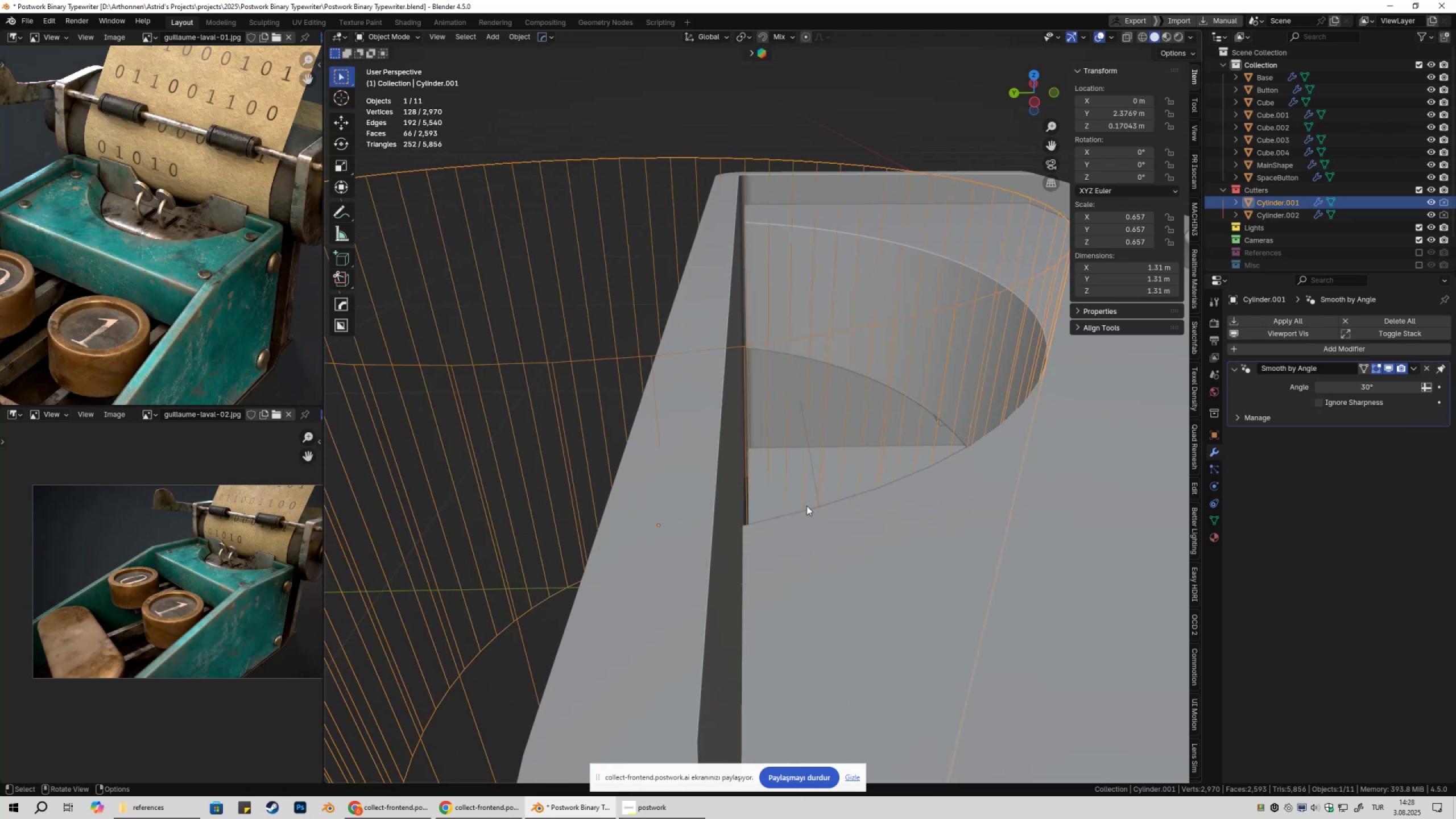 
scroll: coordinate [806, 510], scroll_direction: down, amount: 1.0
 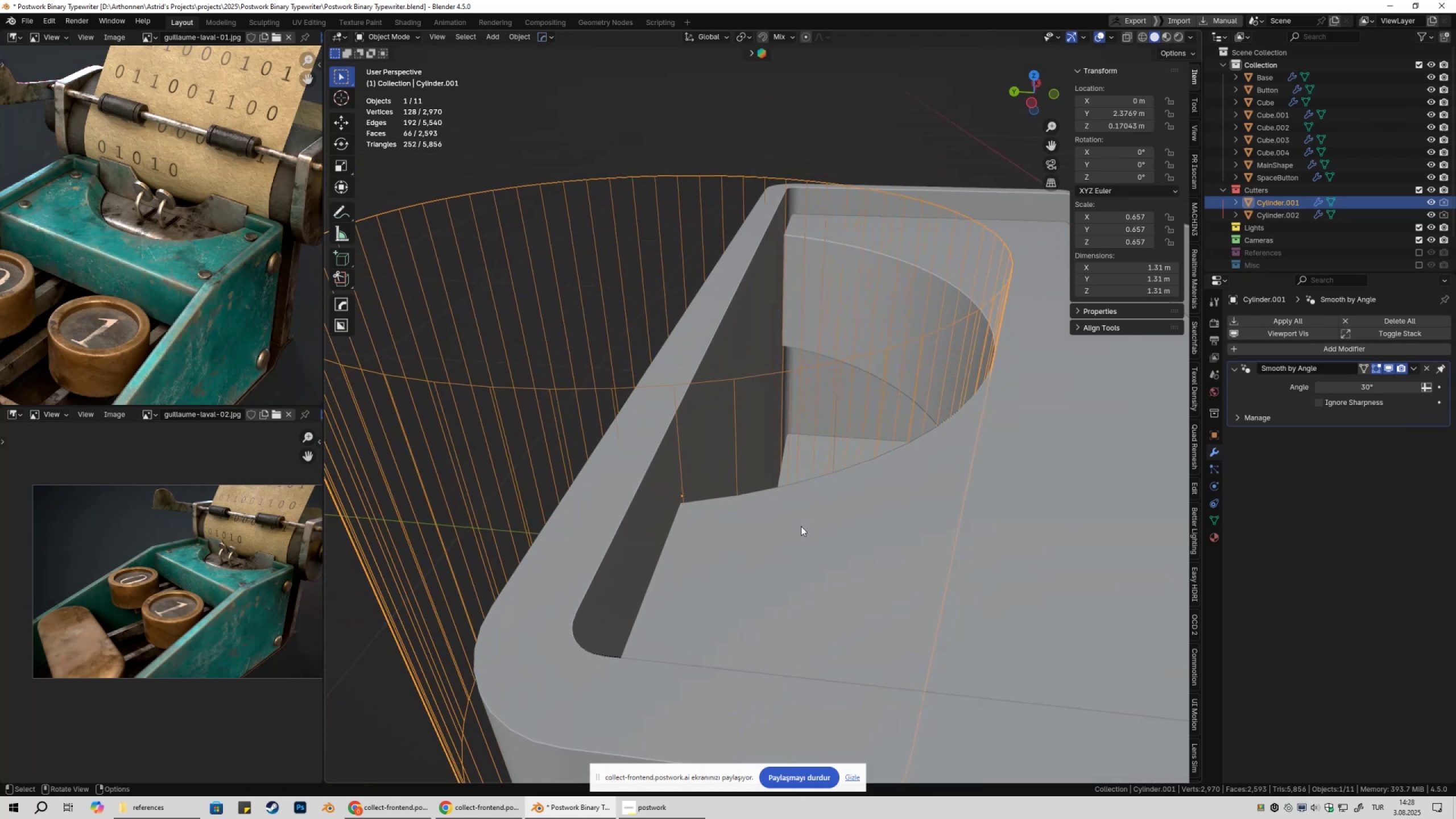 
hold_key(key=ShiftLeft, duration=0.38)
left_click([870, 532])
 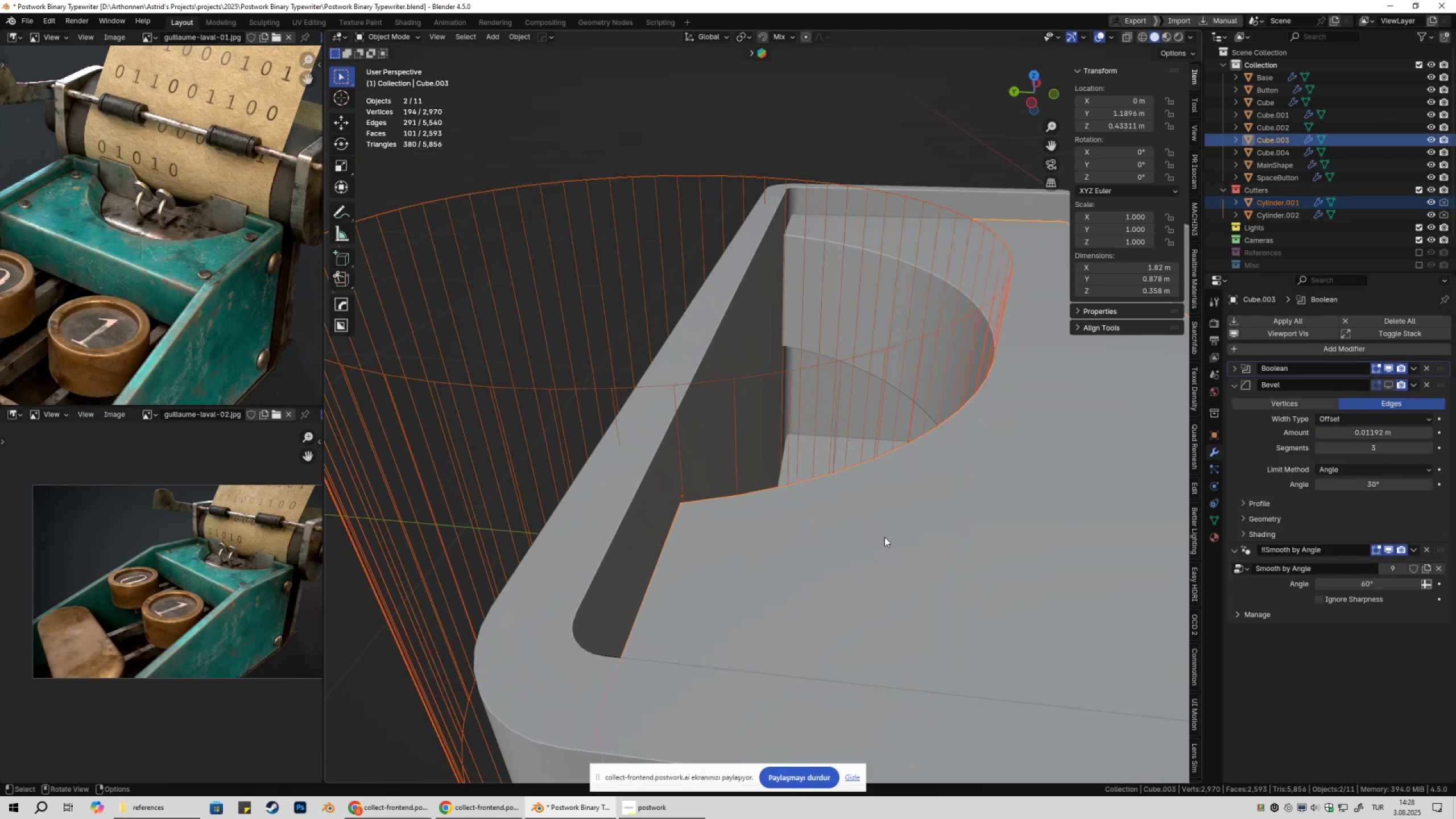 
key(NumpadDivide)
 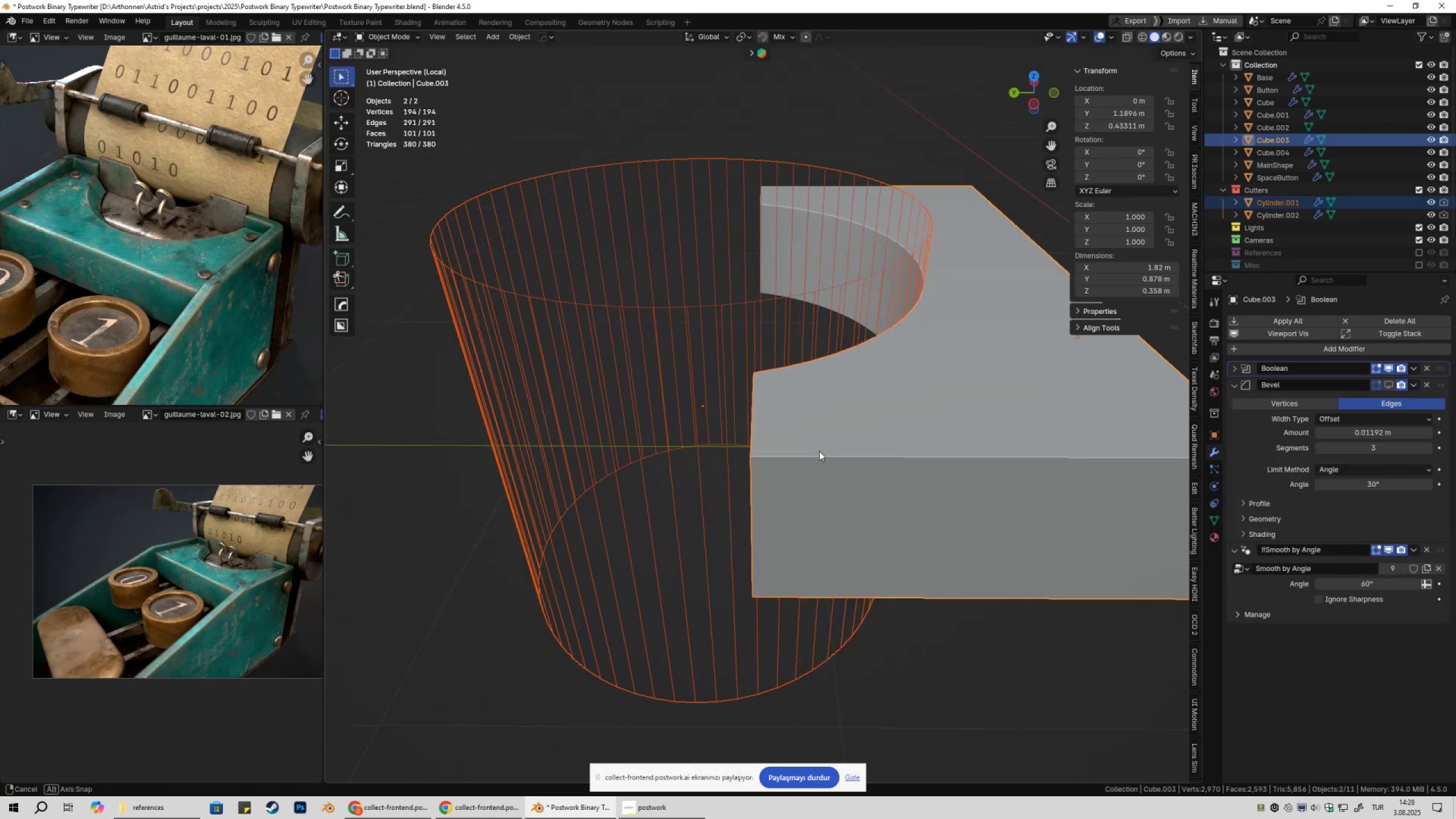 
scroll: coordinate [819, 462], scroll_direction: up, amount: 2.0
 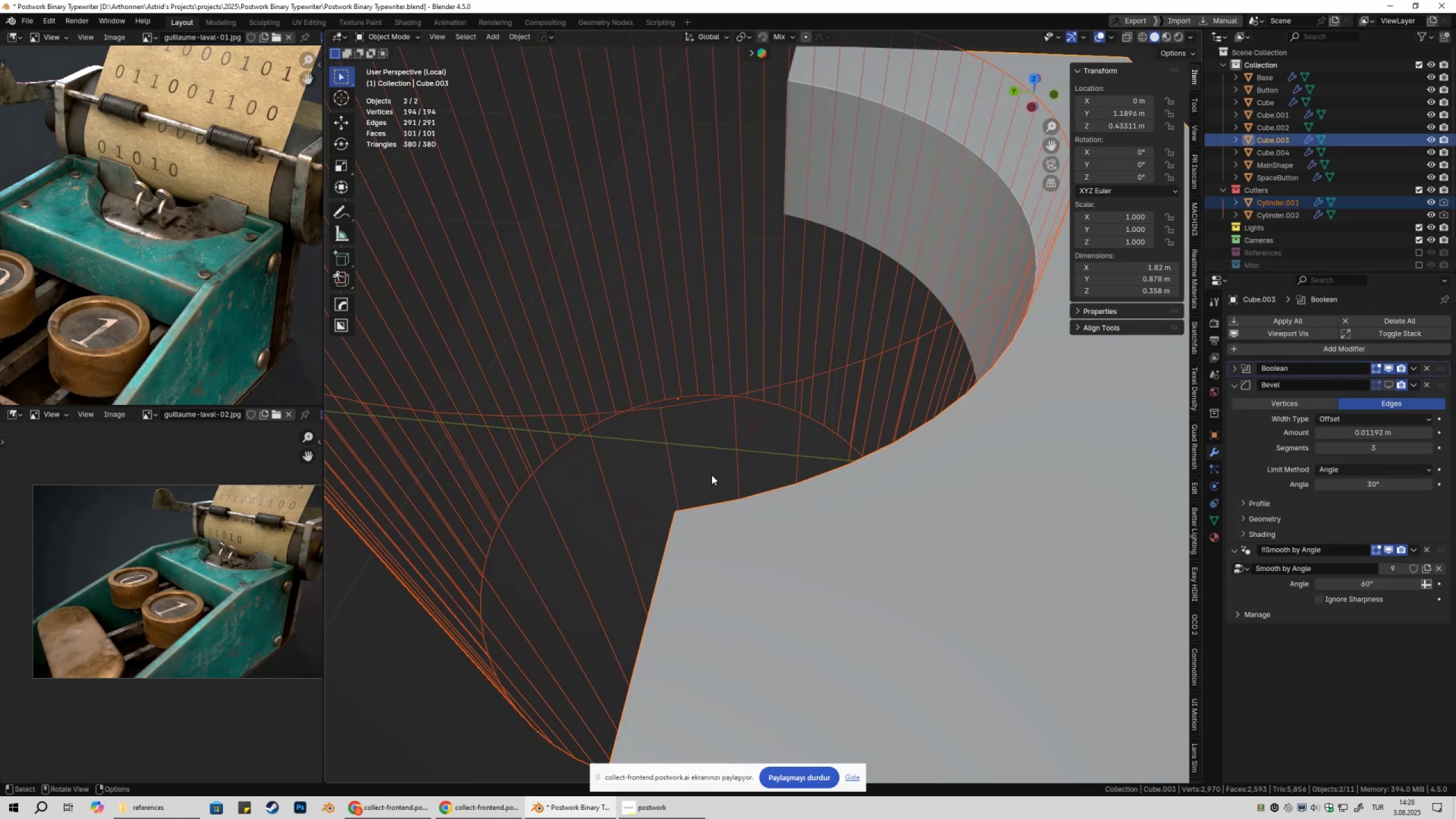 
double_click([662, 416])
 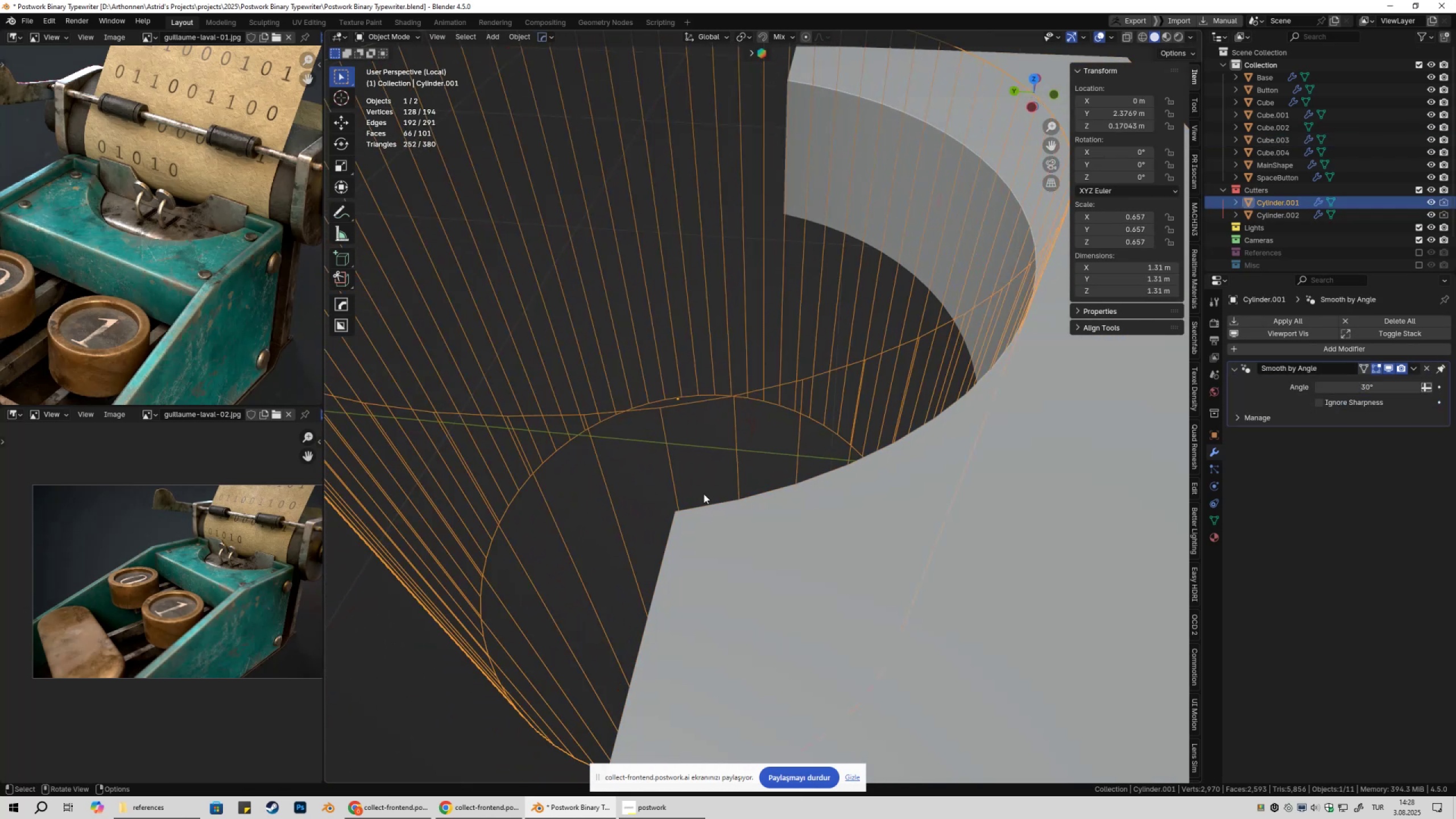 
type(gyb)
 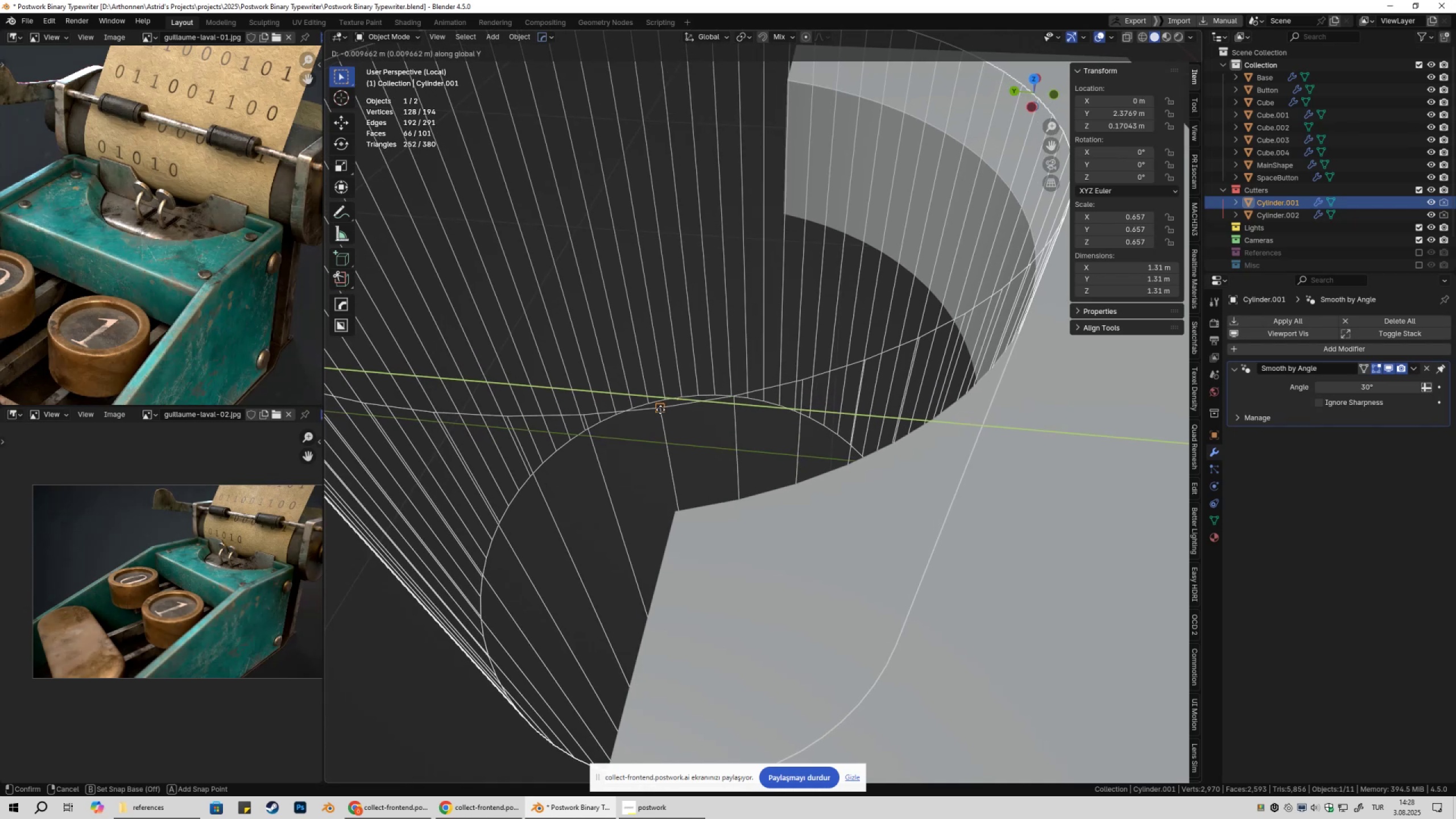 
left_click([660, 410])
 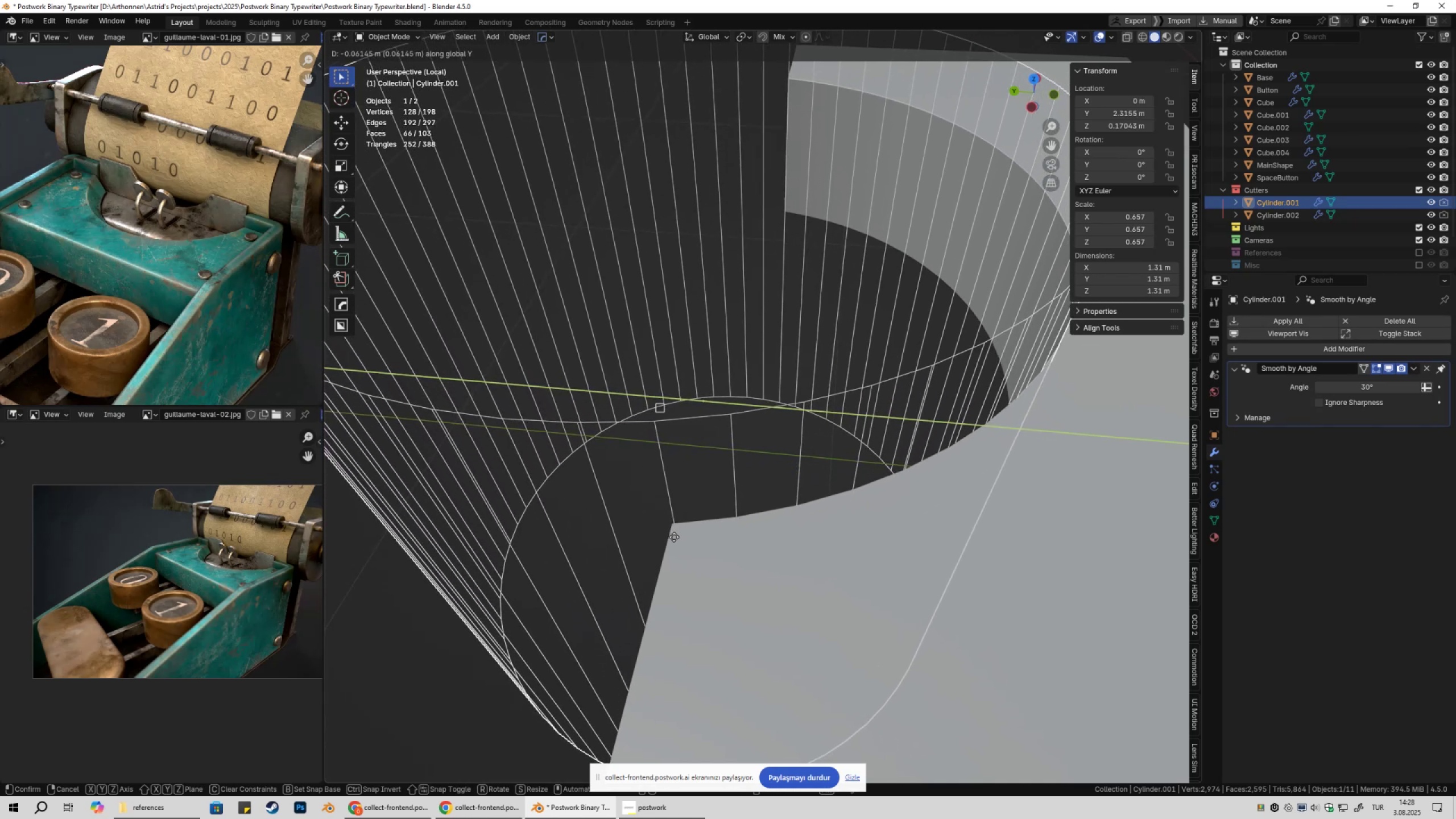 
key(Escape)
type(gyb)
 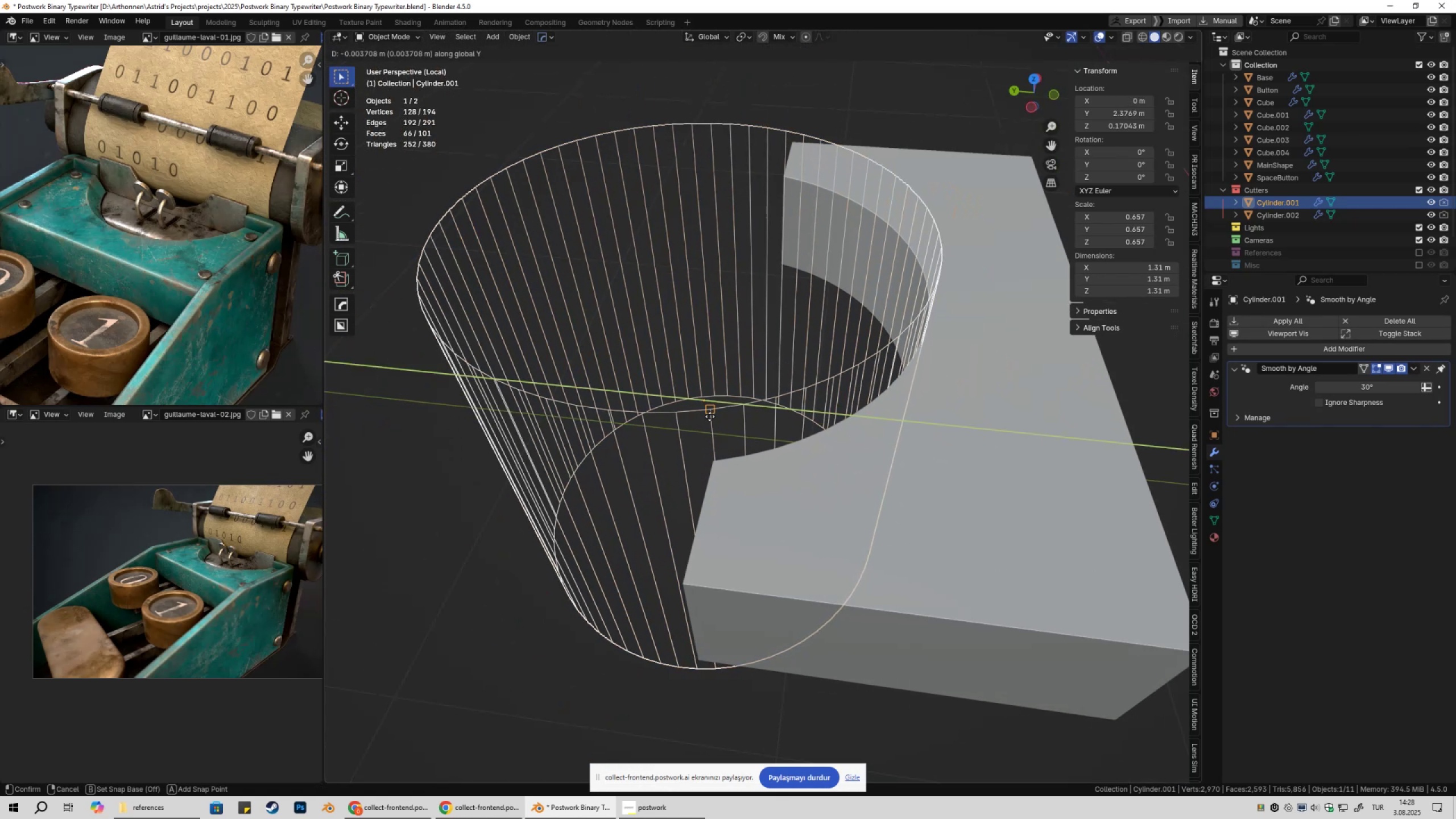 
scroll: coordinate [676, 552], scroll_direction: down, amount: 3.0
 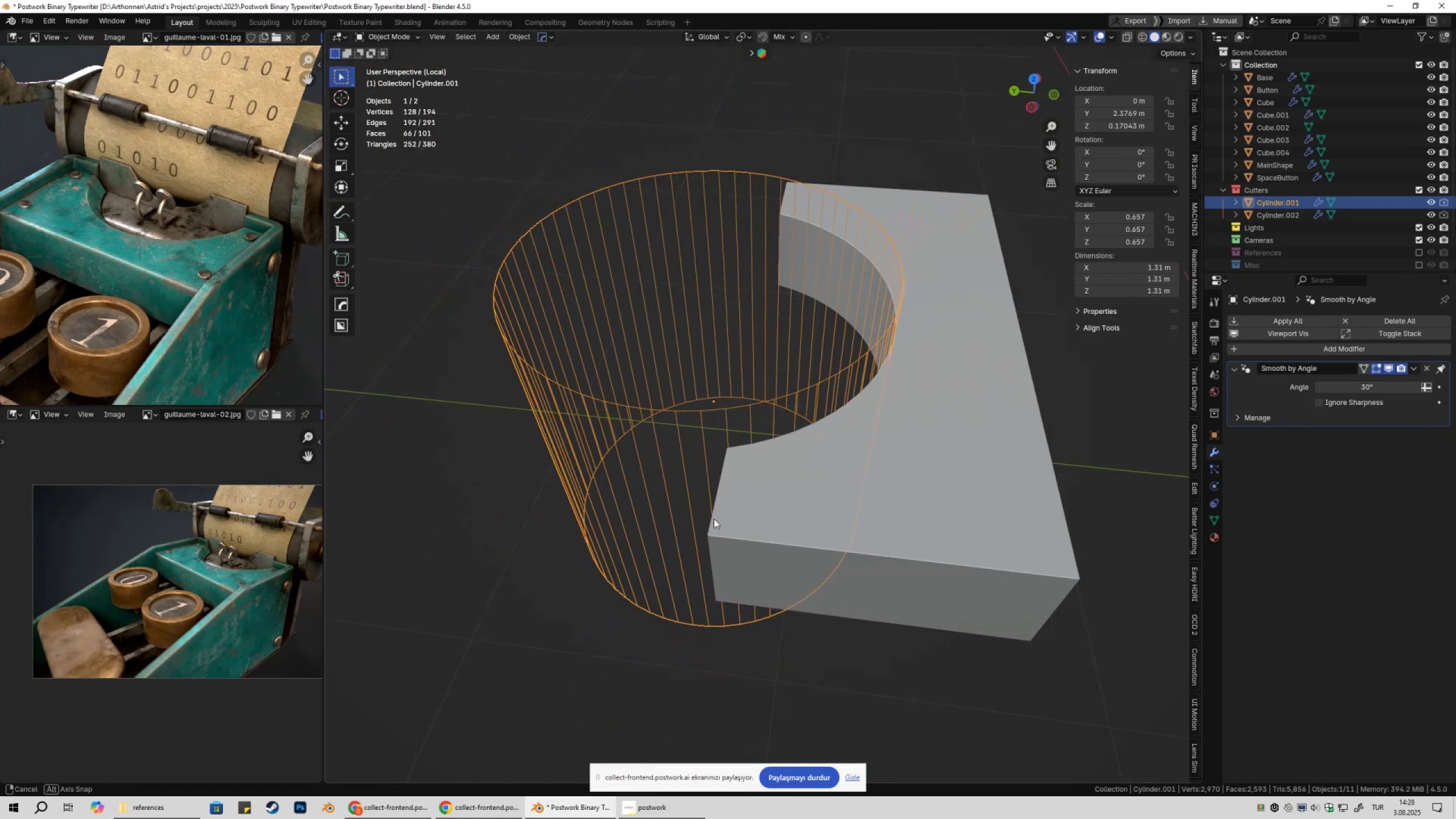 
scroll: coordinate [714, 519], scroll_direction: up, amount: 1.0
 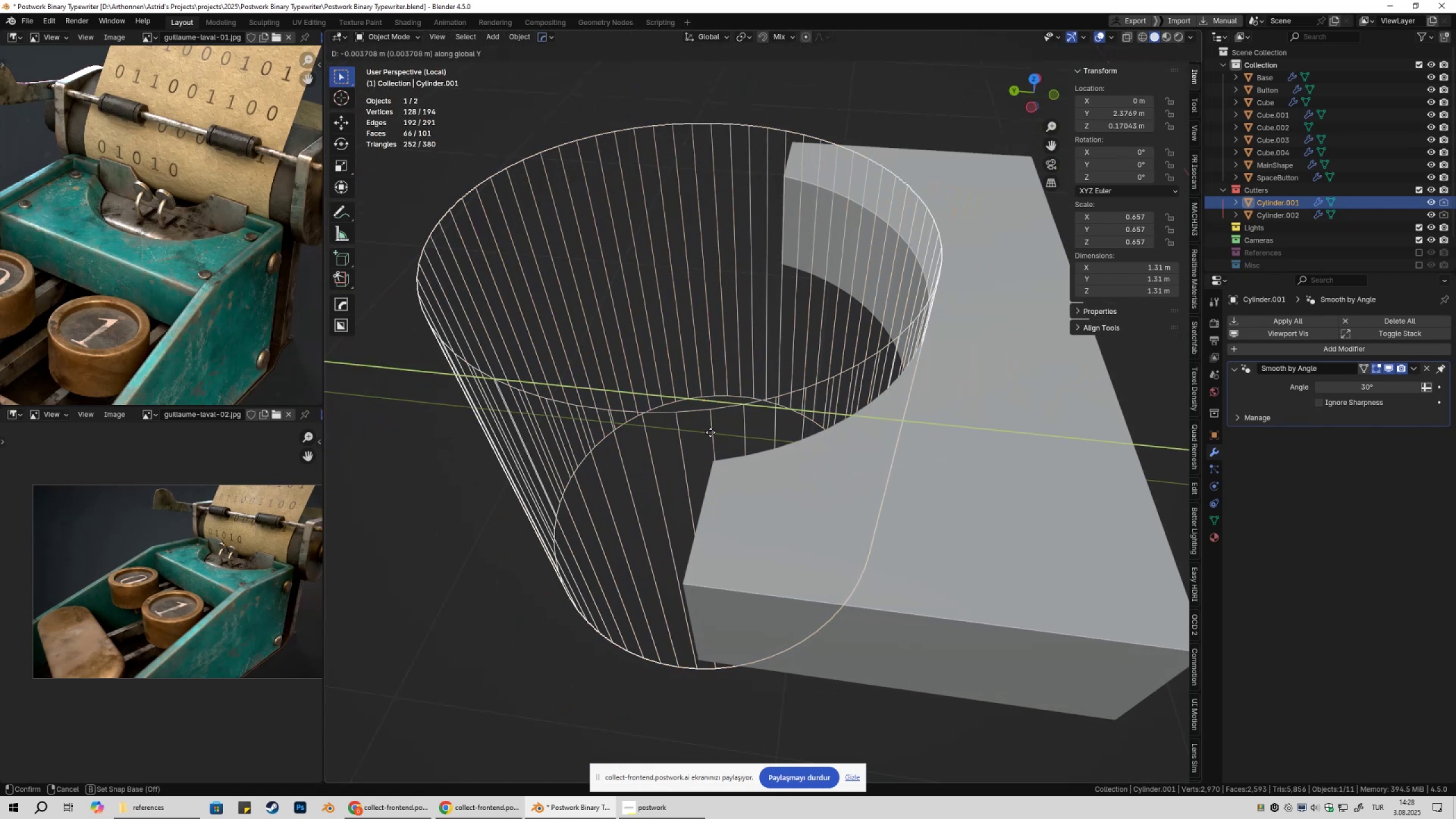 
left_click([710, 416])
 